 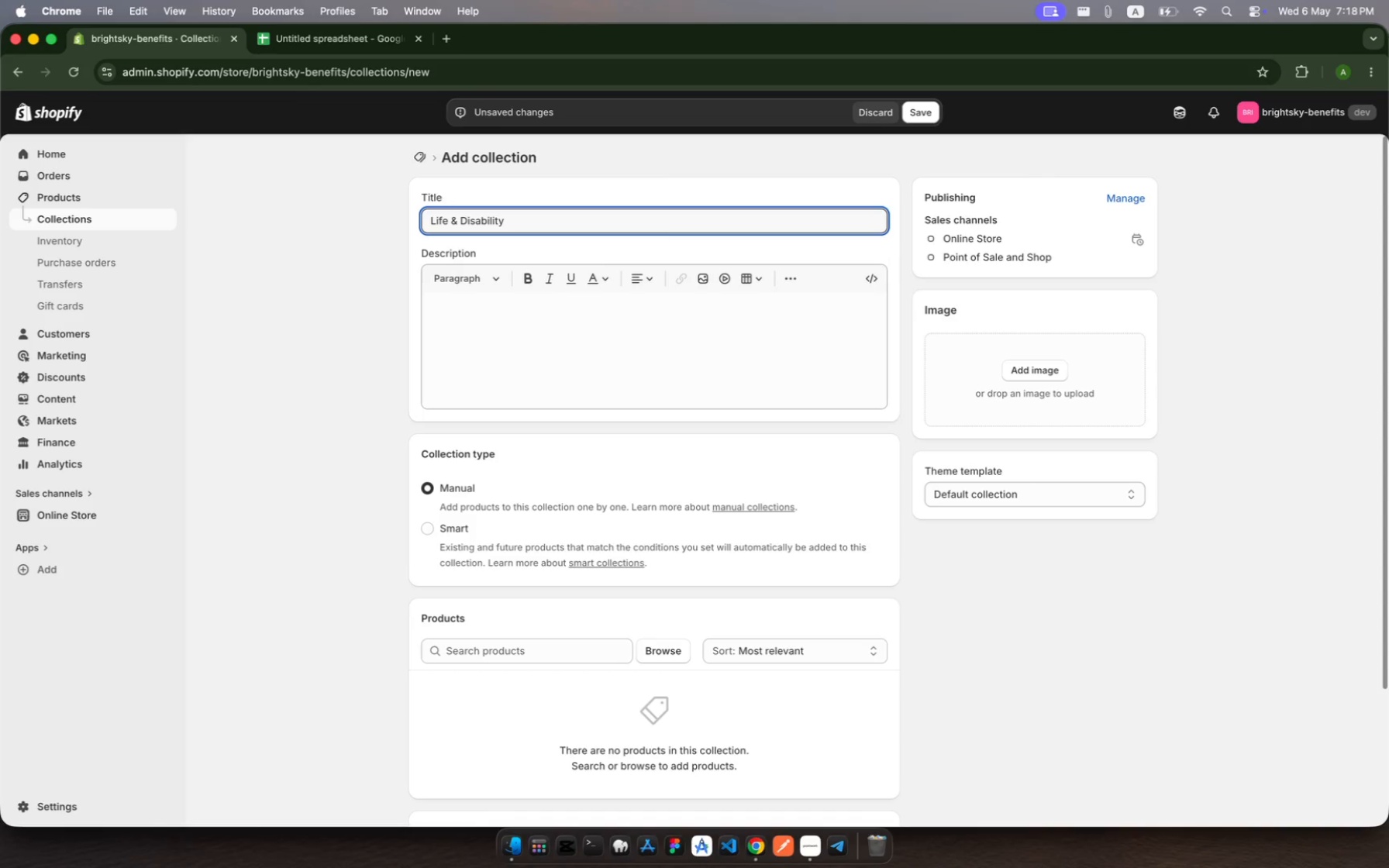 
left_click([479, 542])
 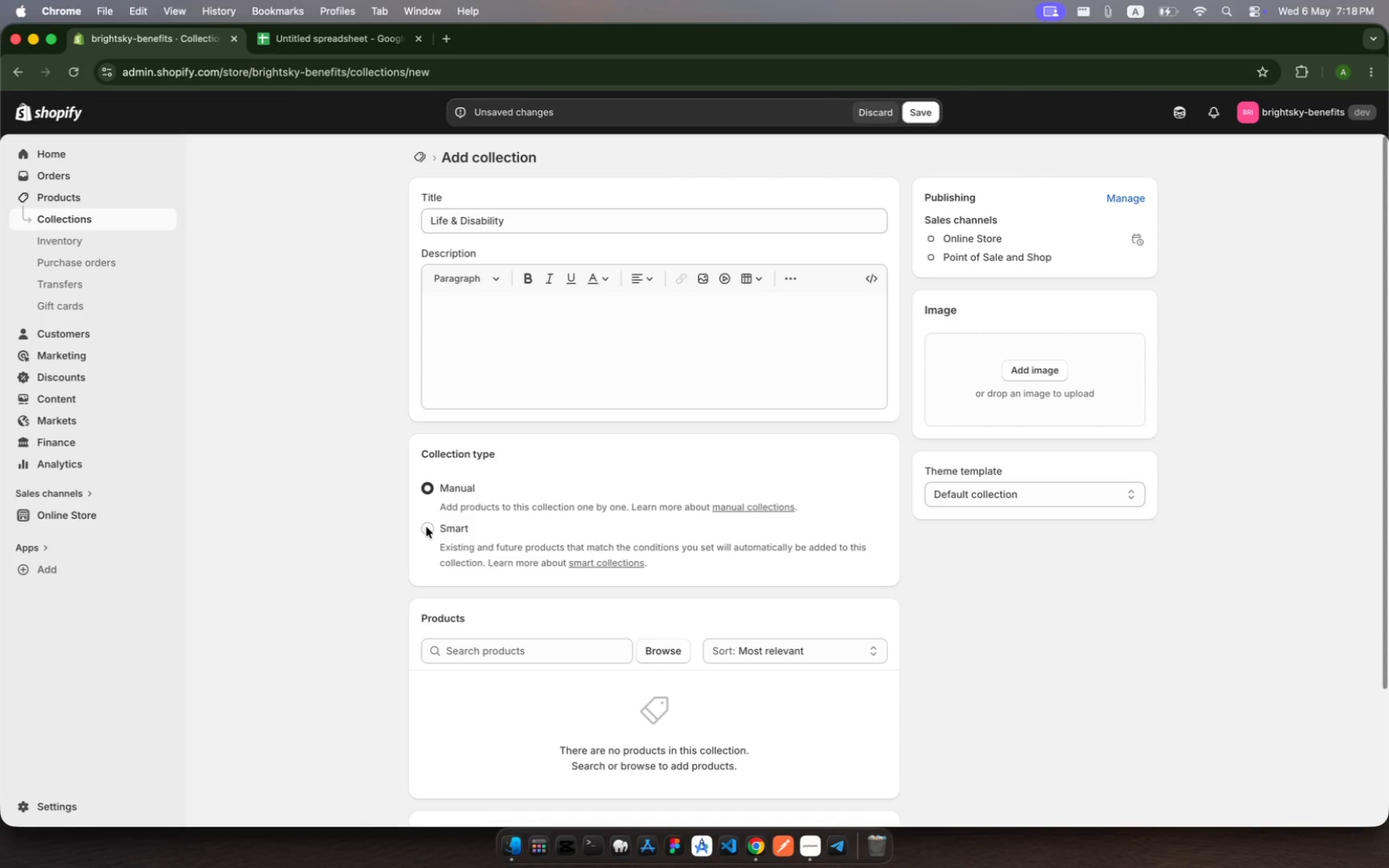 
left_click([426, 530])
 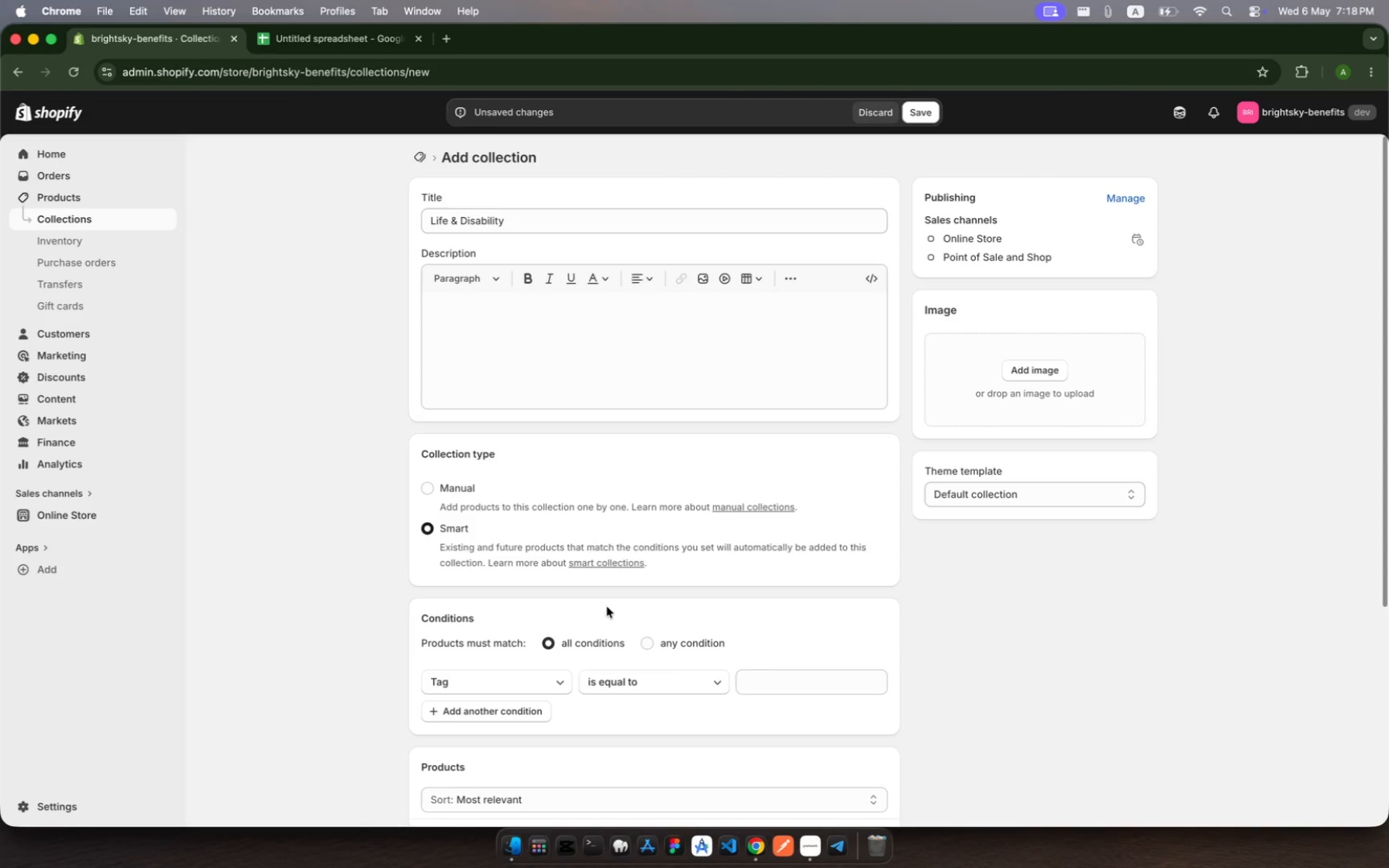 
scroll: coordinate [683, 624], scroll_direction: down, amount: 37.0
 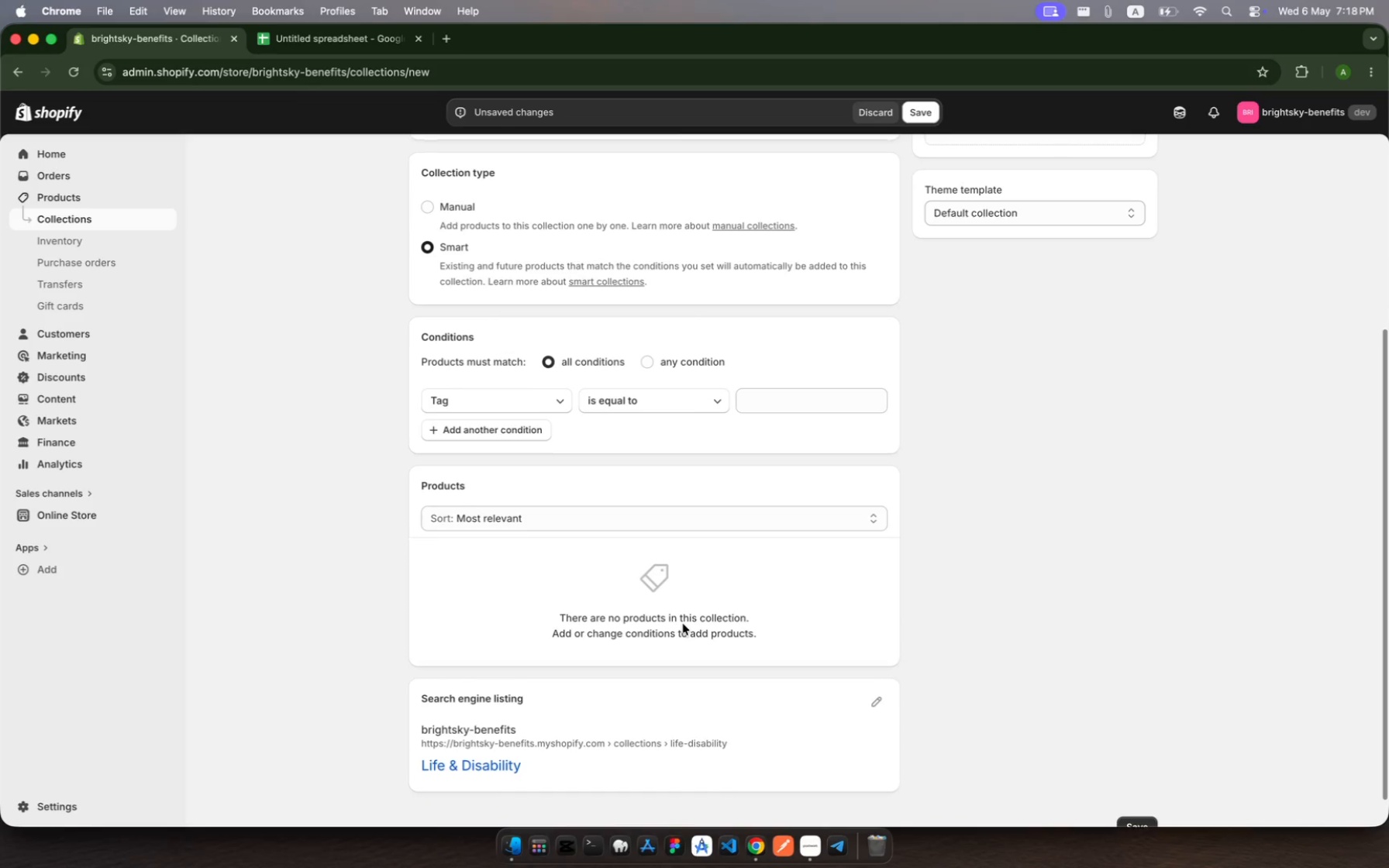 
scroll: coordinate [683, 624], scroll_direction: up, amount: 15.0
 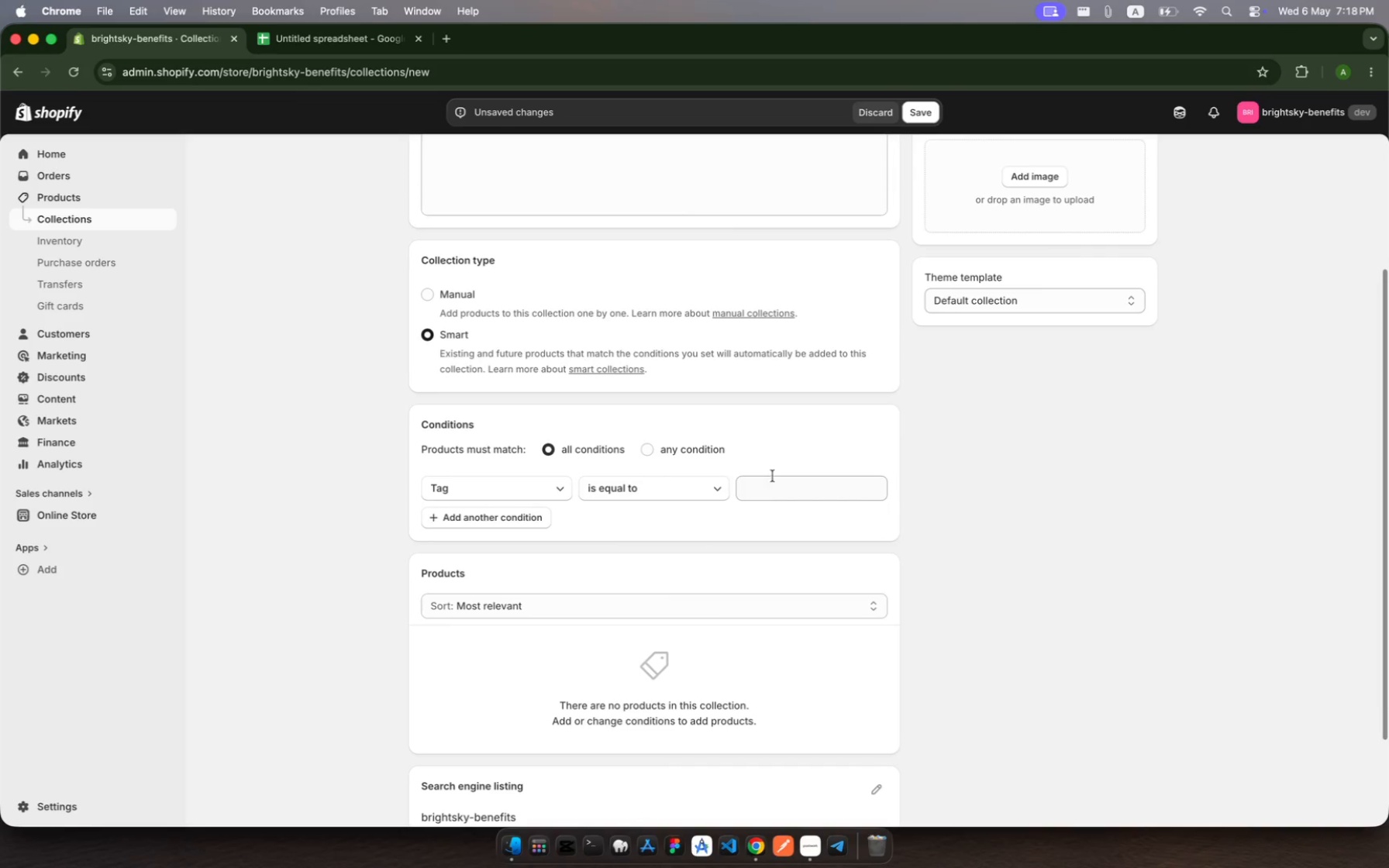 
left_click([781, 461])
 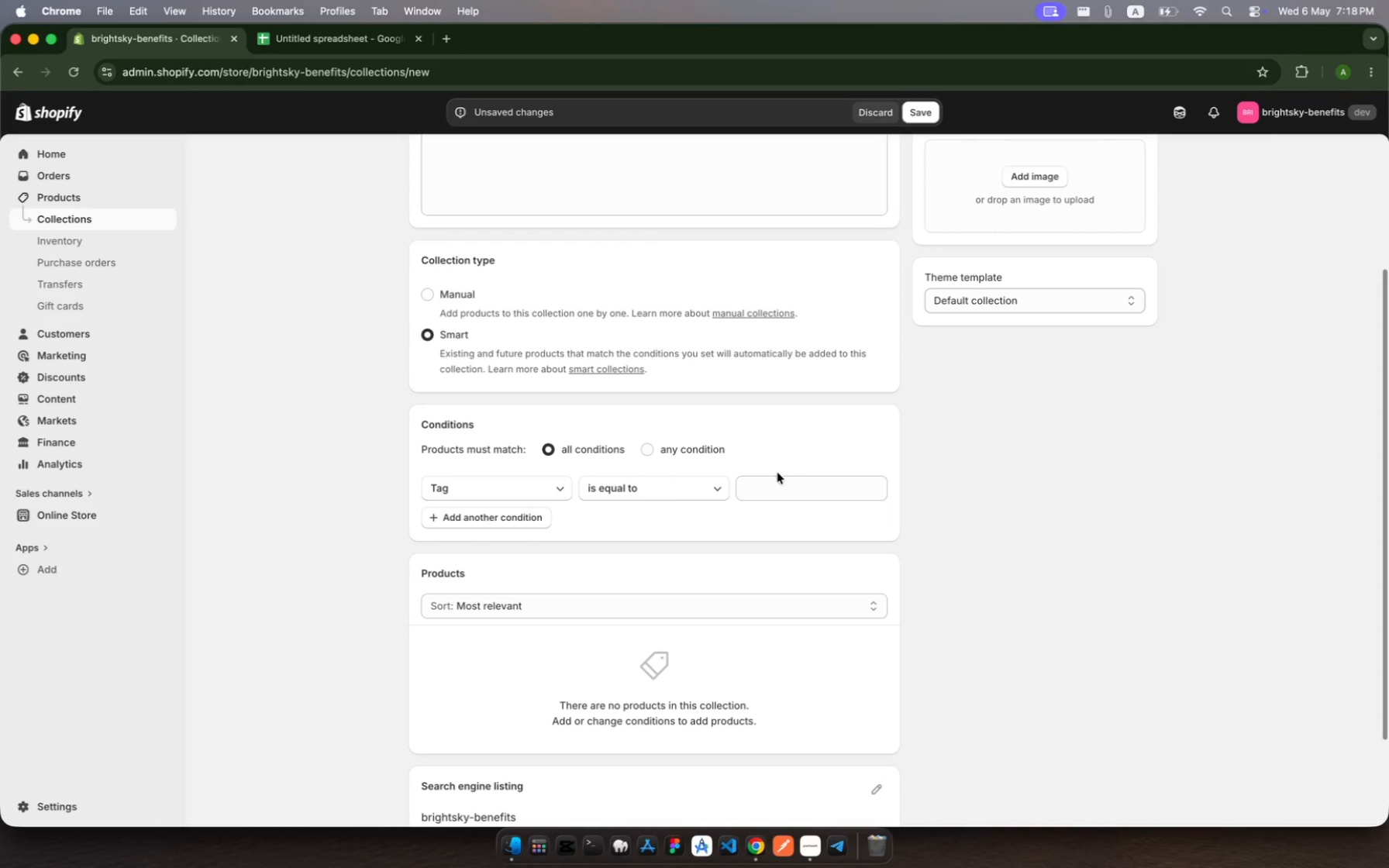 
left_click([777, 486])
 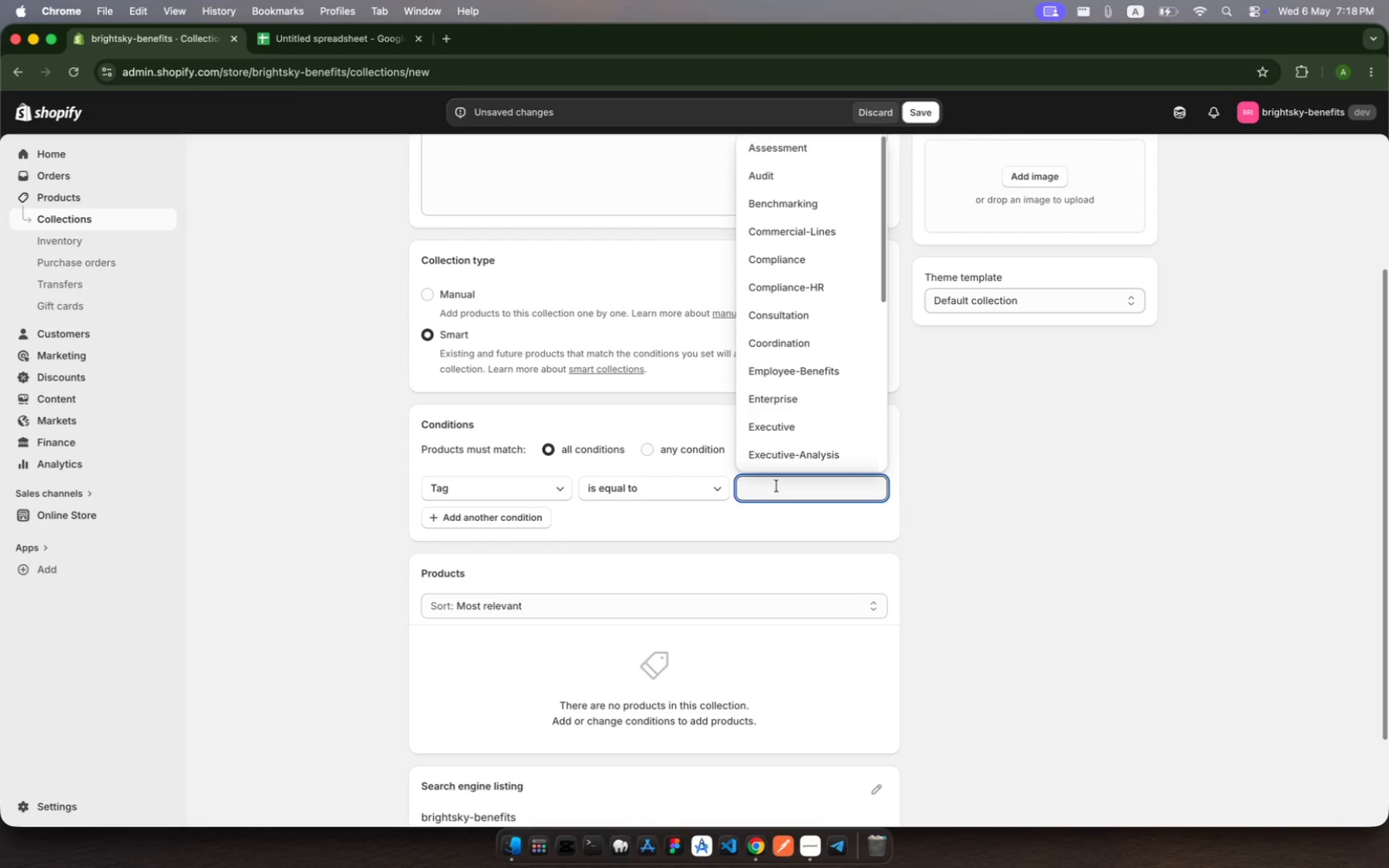 
key(Shift+L)
 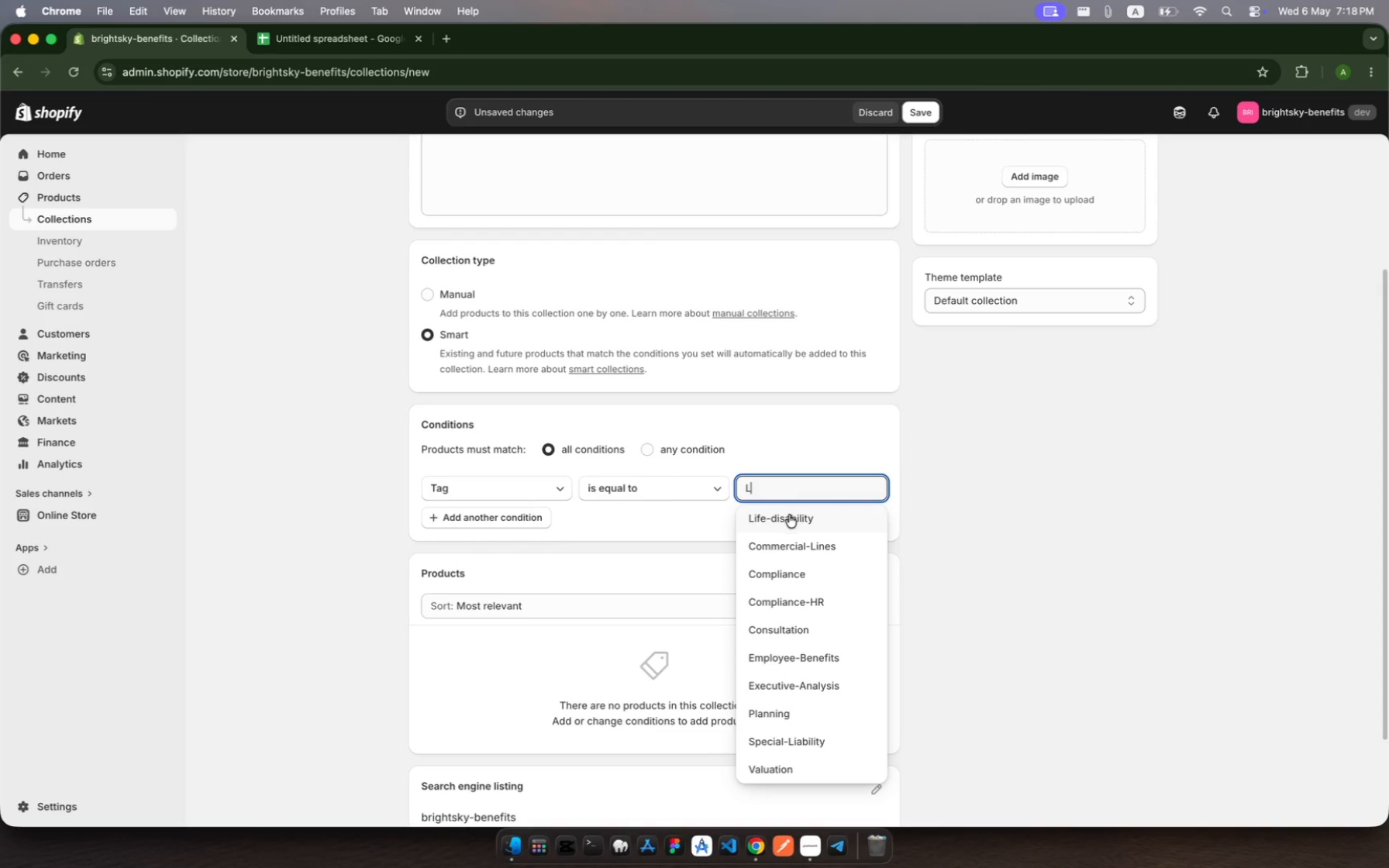 
left_click([793, 519])
 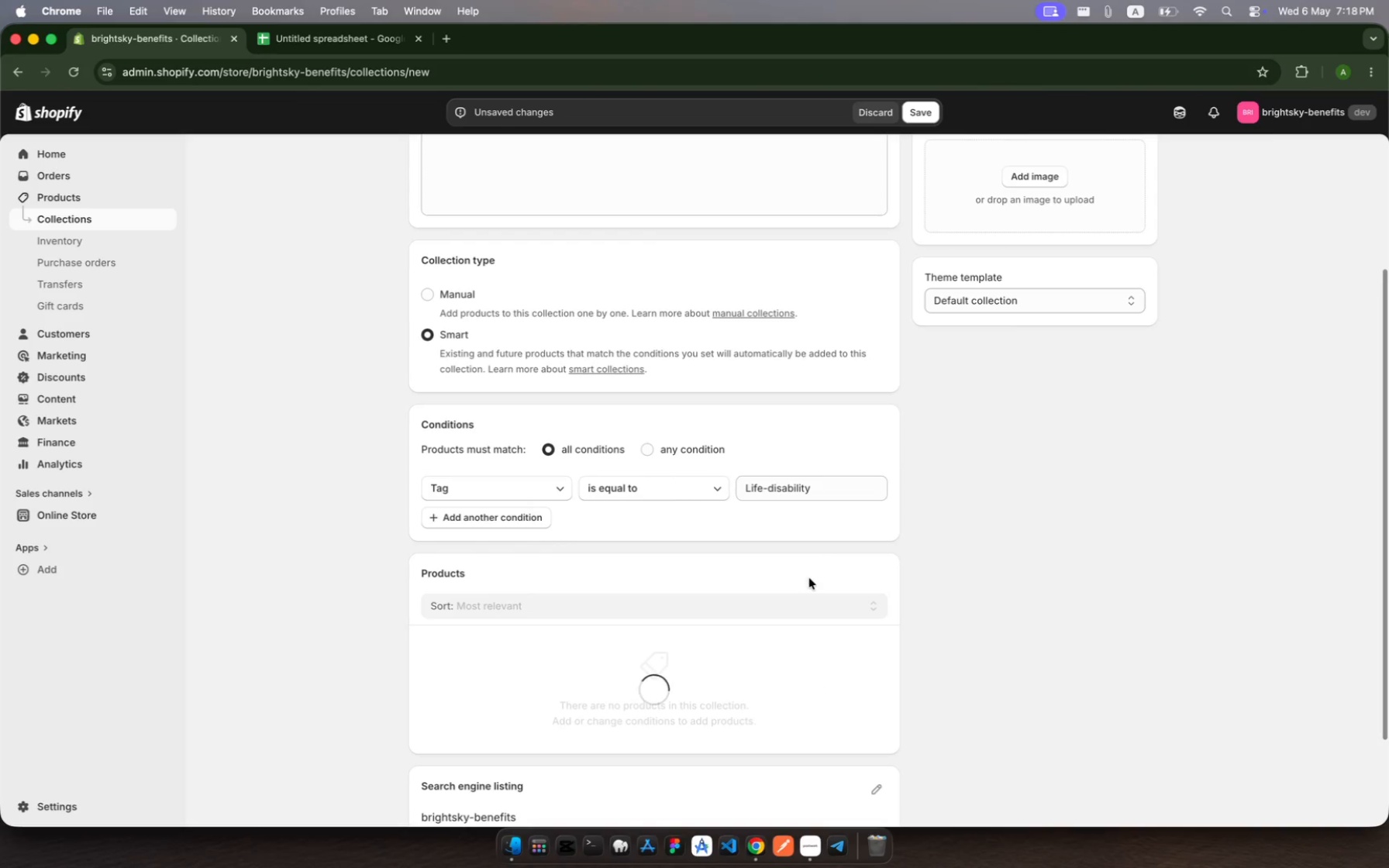 
scroll: coordinate [809, 577], scroll_direction: down, amount: 36.0
 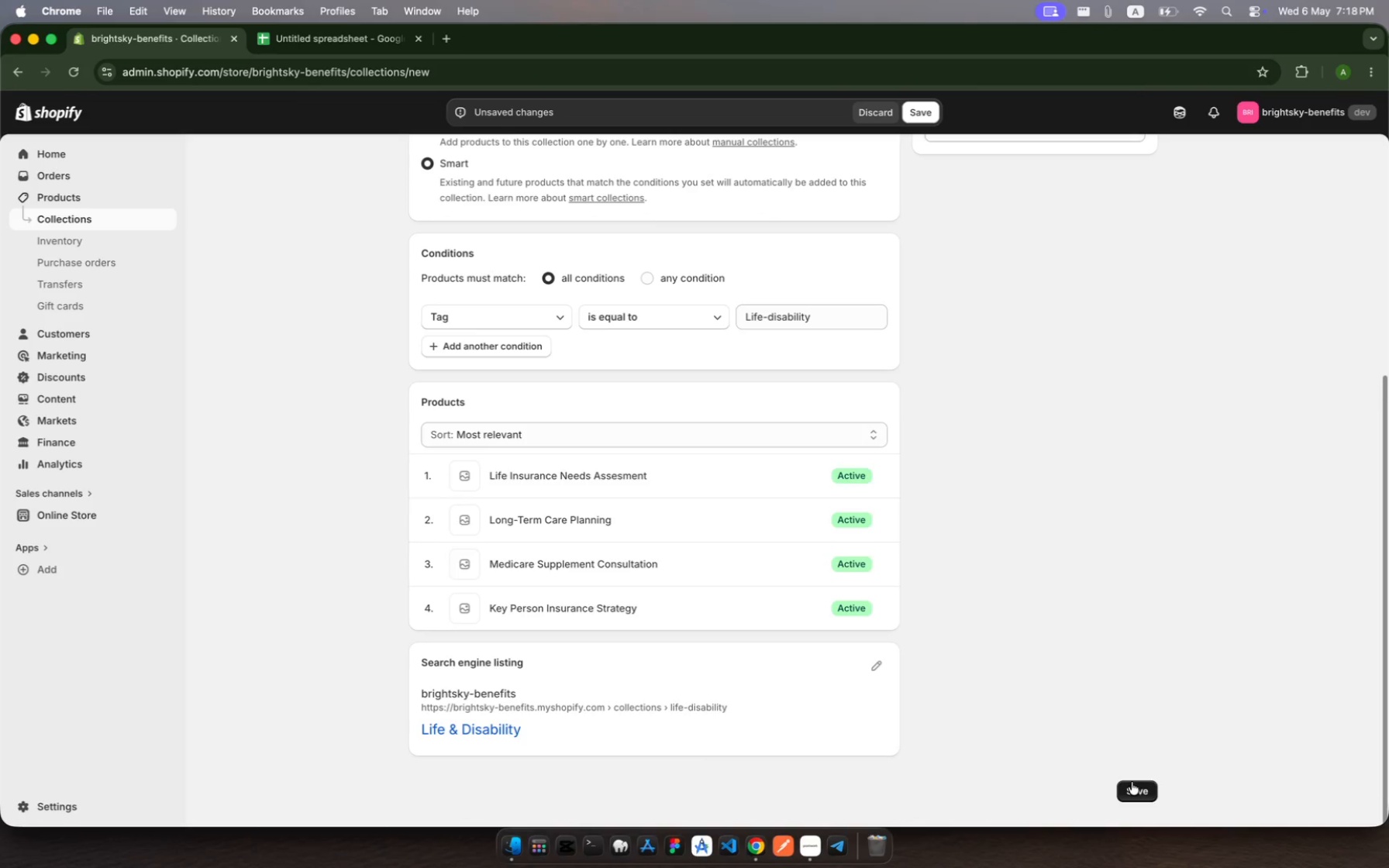 
left_click([1142, 791])
 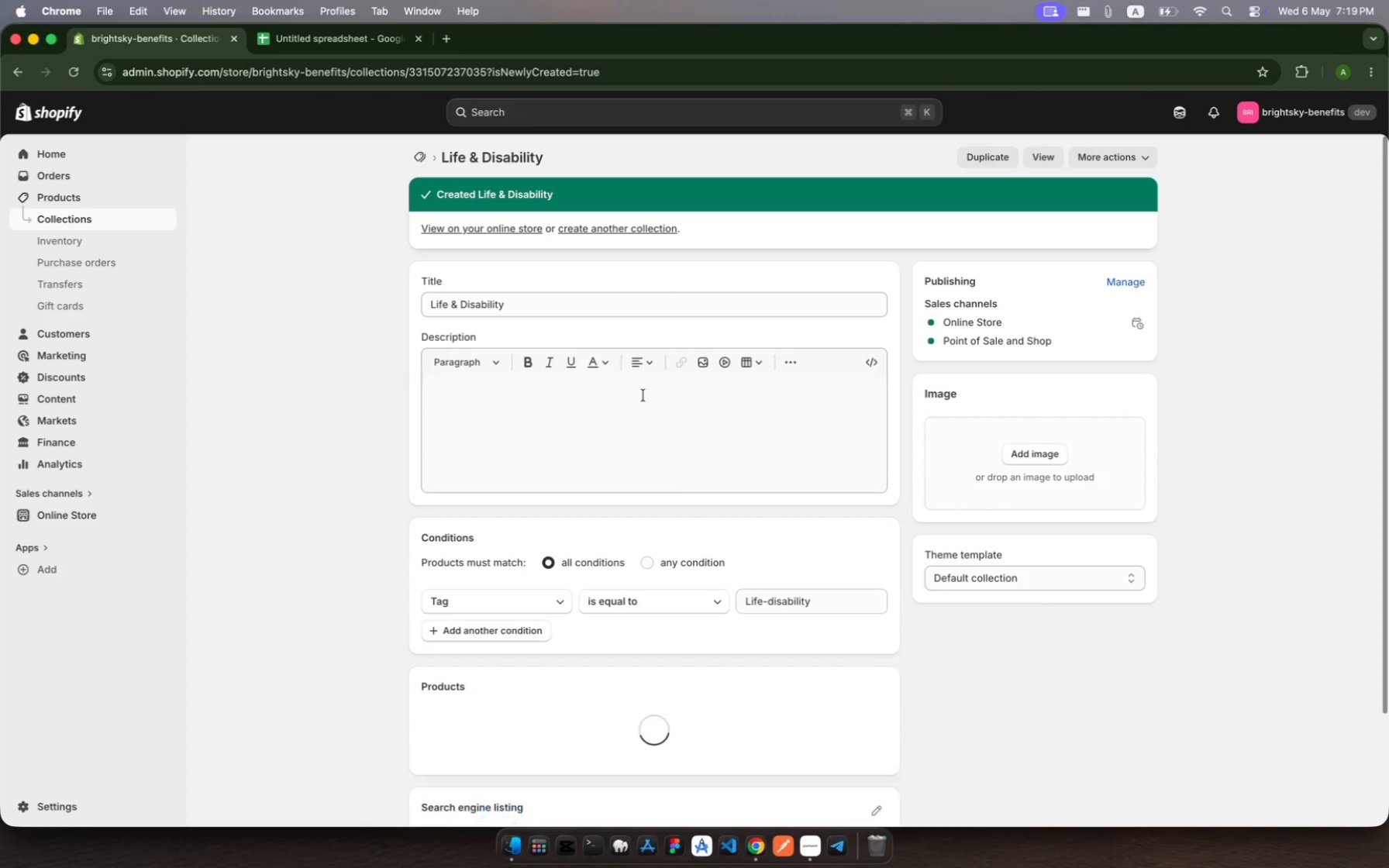 
wait(11.19)
 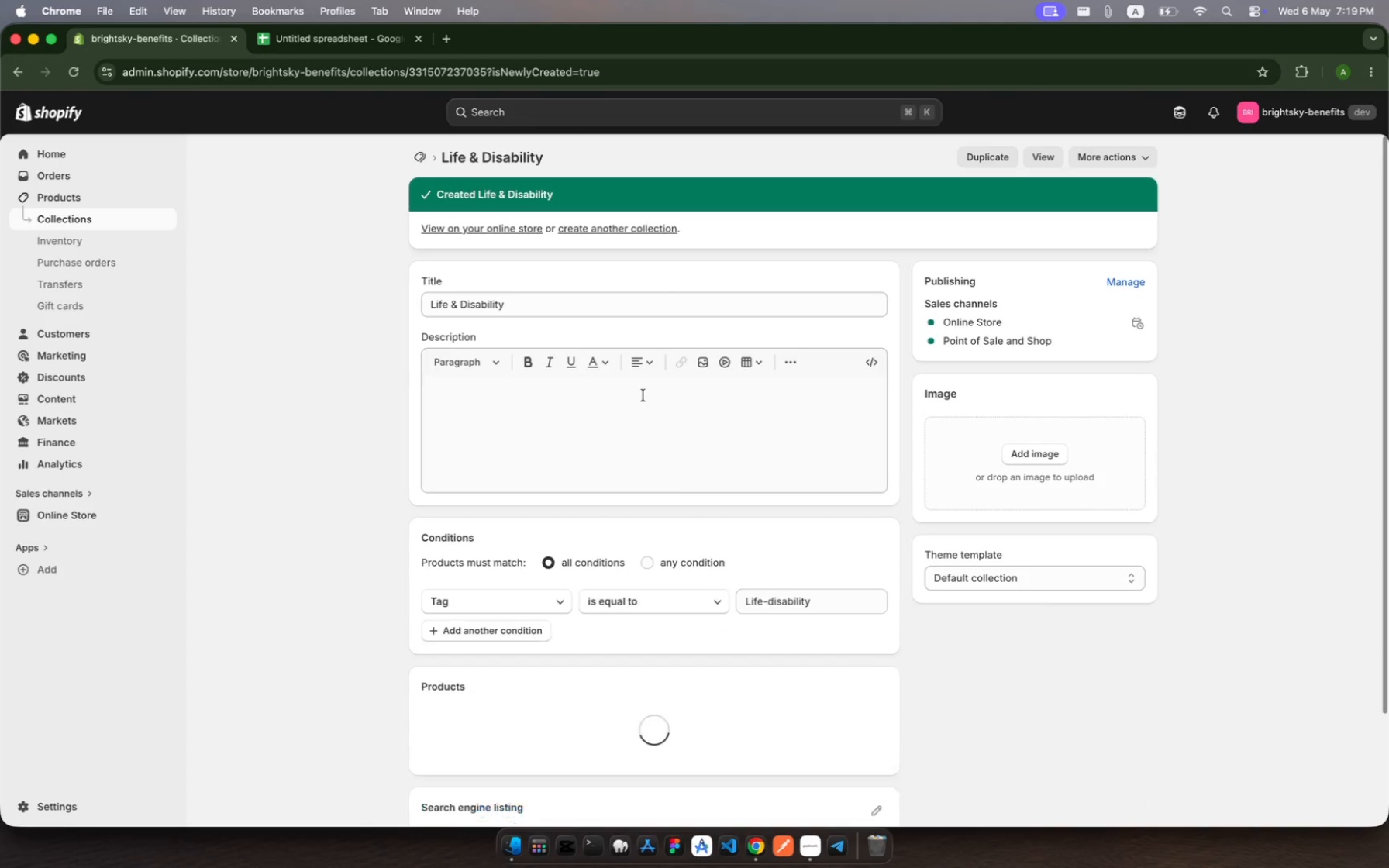 
left_click([107, 219])
 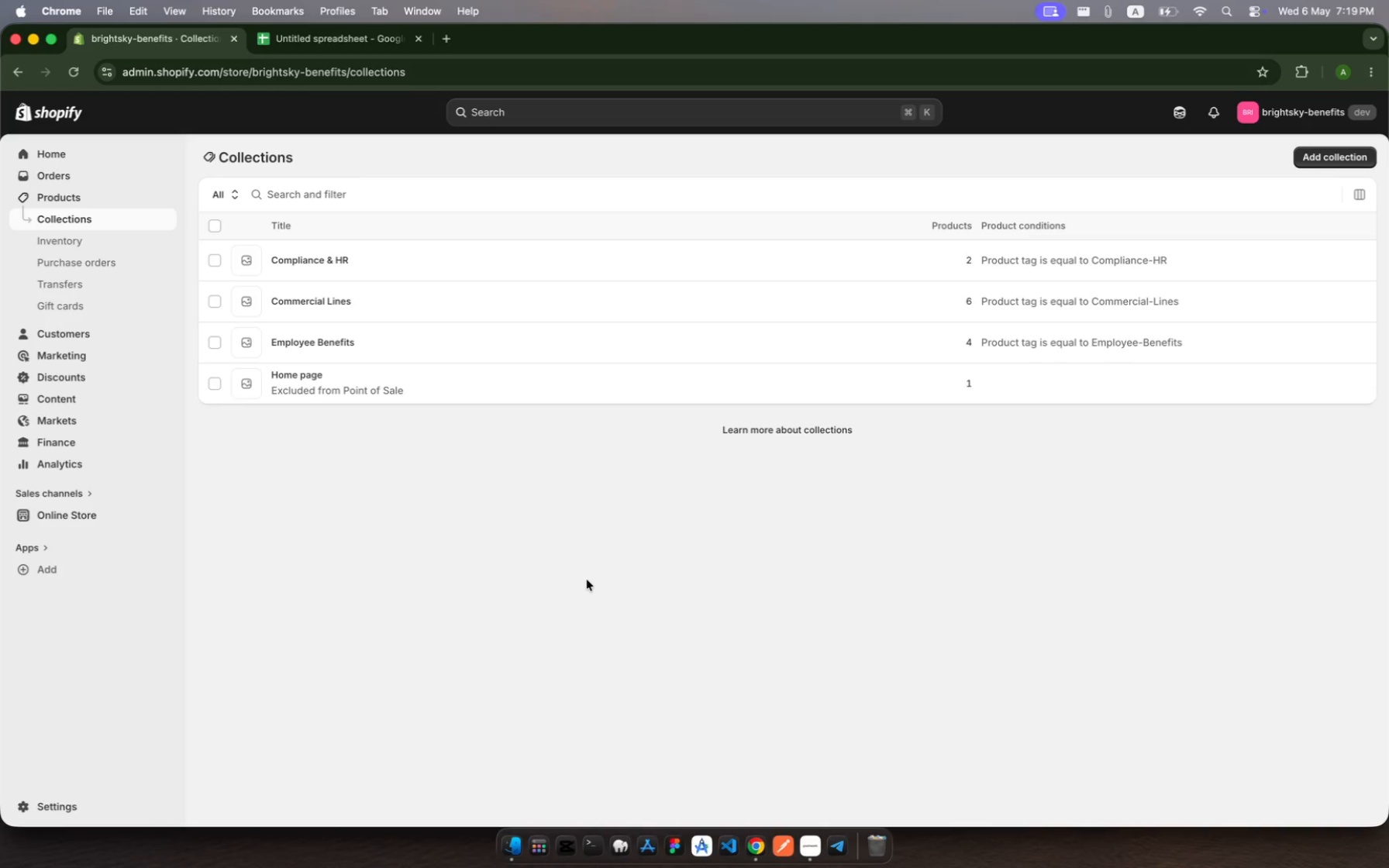 
wait(8.36)
 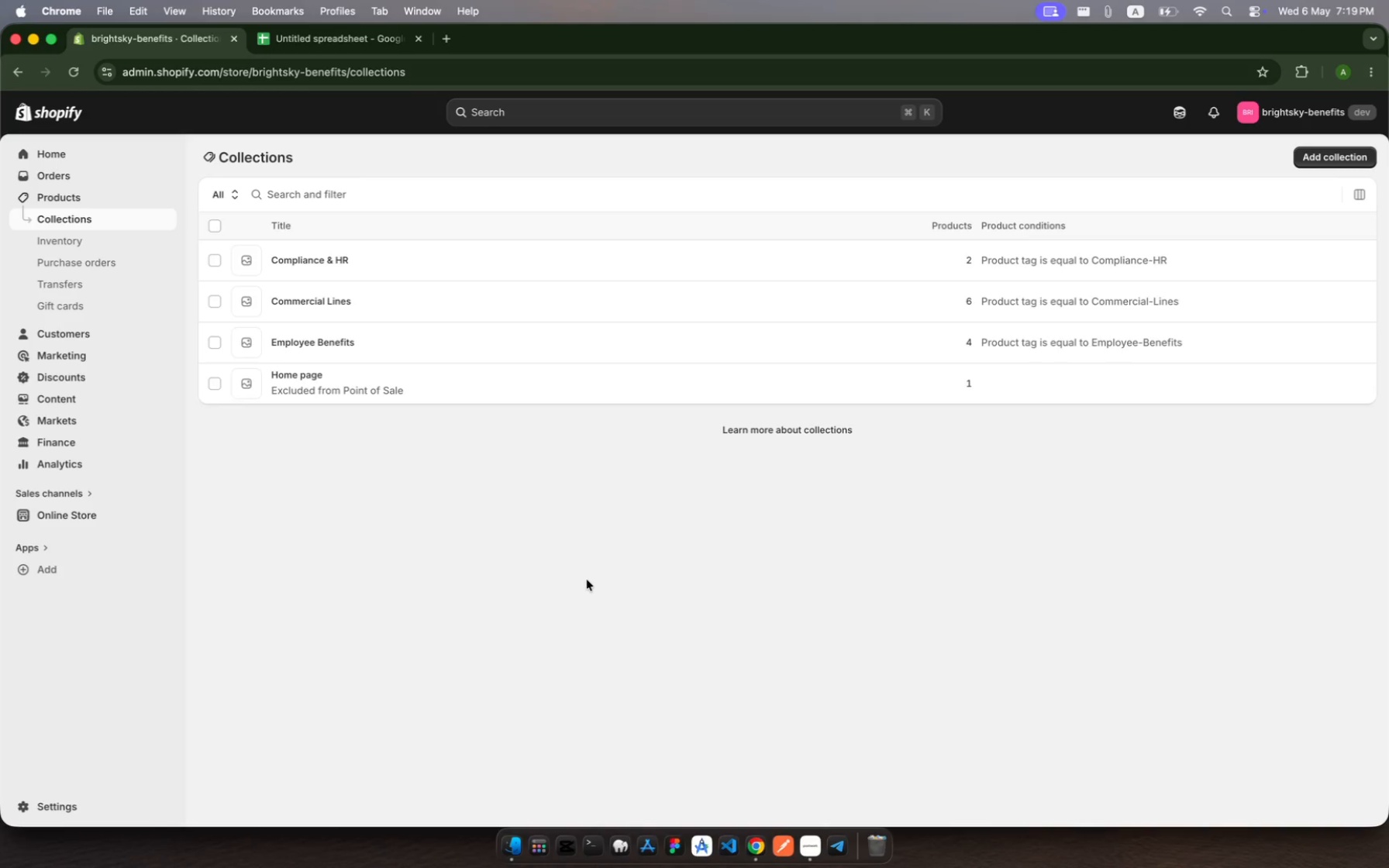 
left_click([1326, 155])
 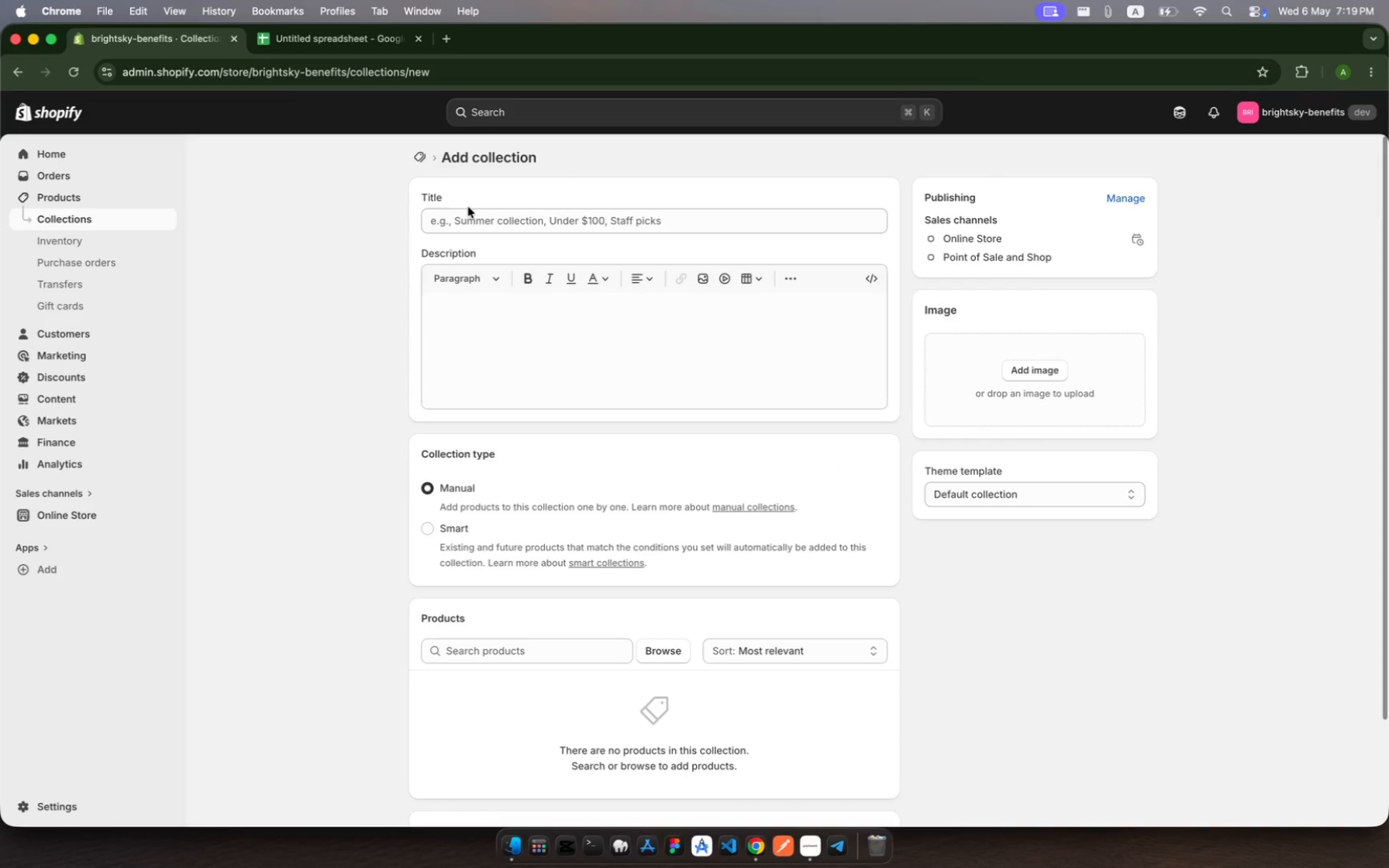 
left_click([522, 217])
 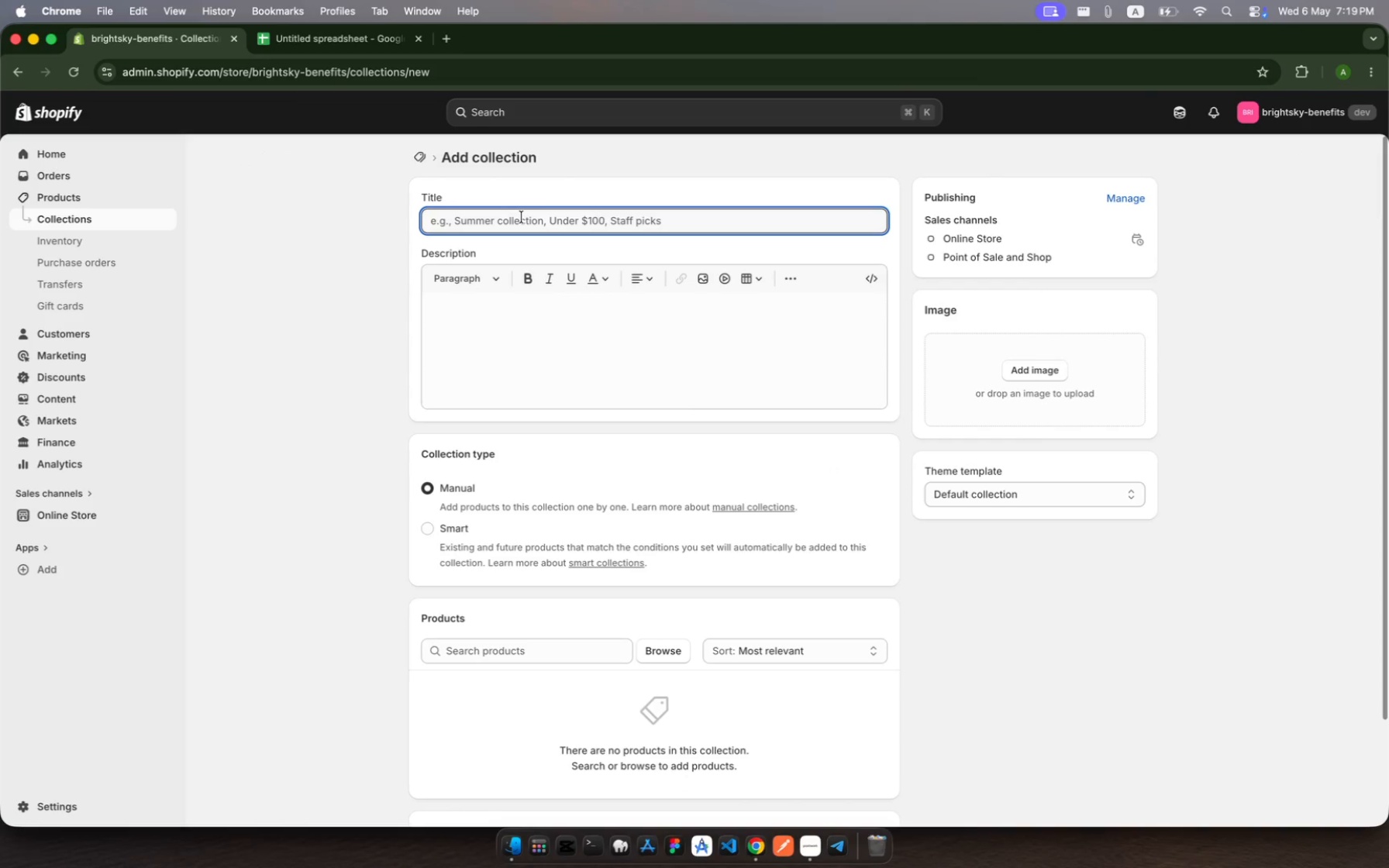 
type(Speci)
 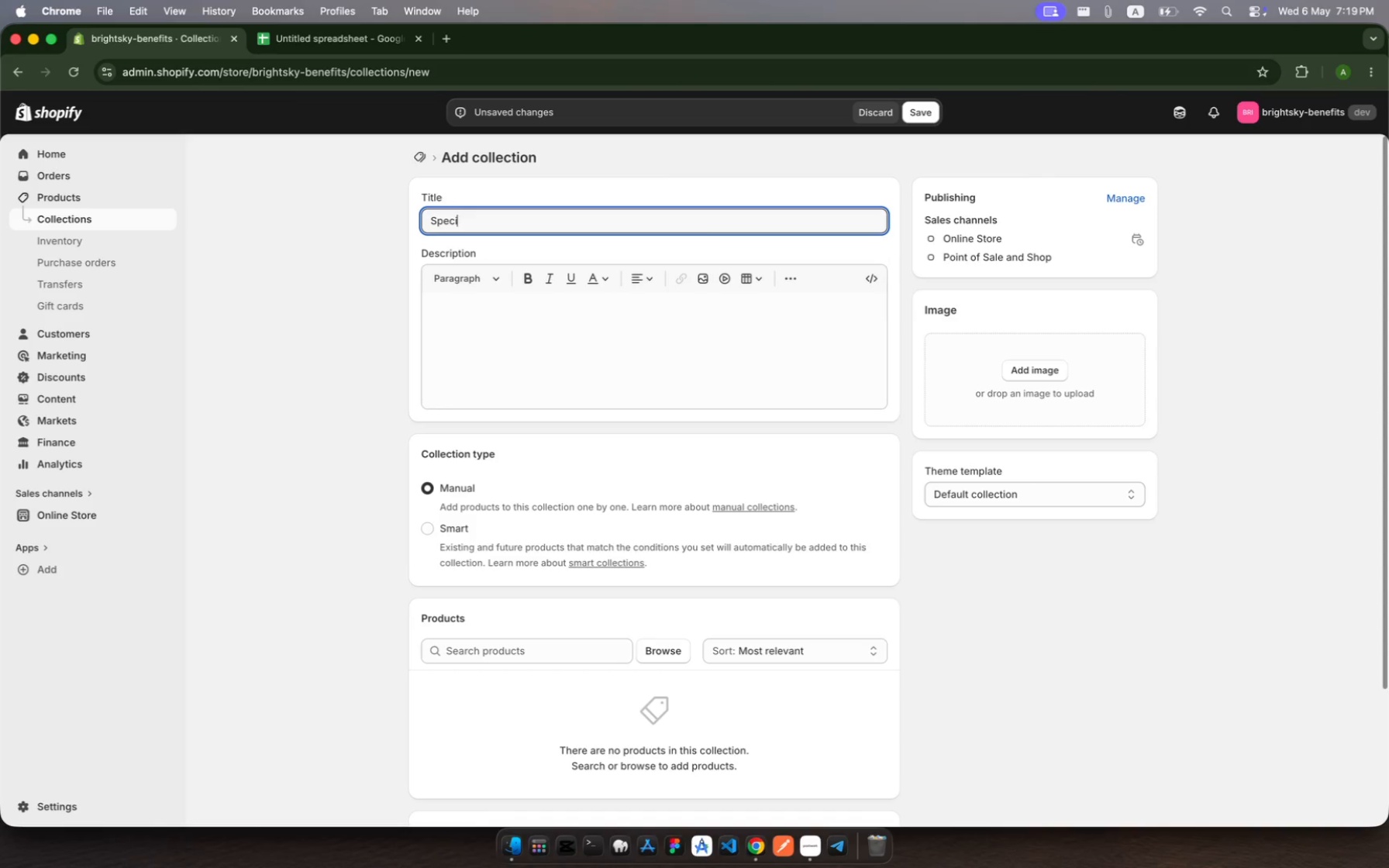 
type(ality)
 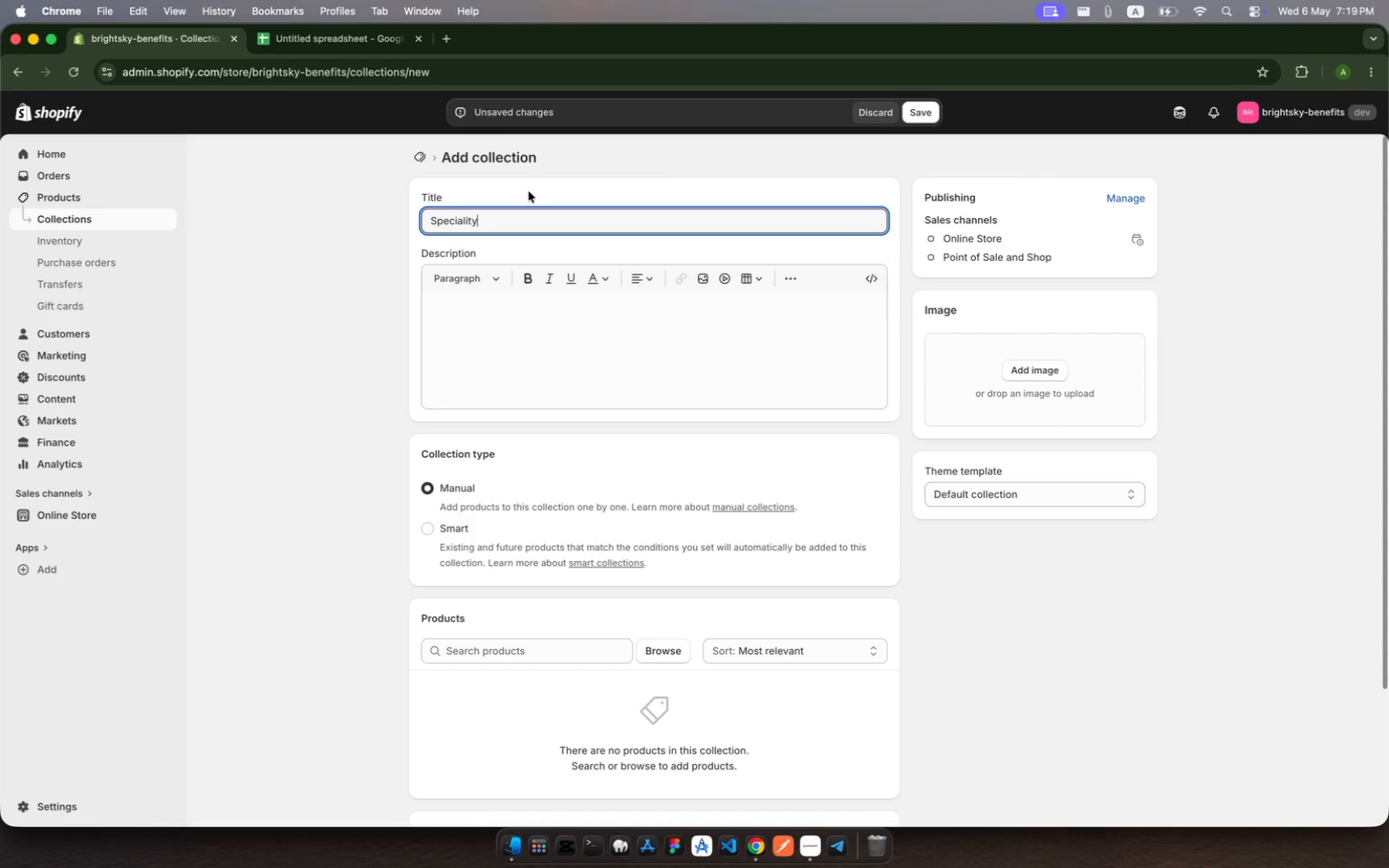 
type( LiBLILITY)
key(Backspace)
key(Backspace)
key(Backspace)
key(Backspace)
key(Backspace)
key(Backspace)
key(Backspace)
key(Backspace)
key(Backspace)
type(/L)
key(Backspace)
key(Backspace)
type(Liaibility)
 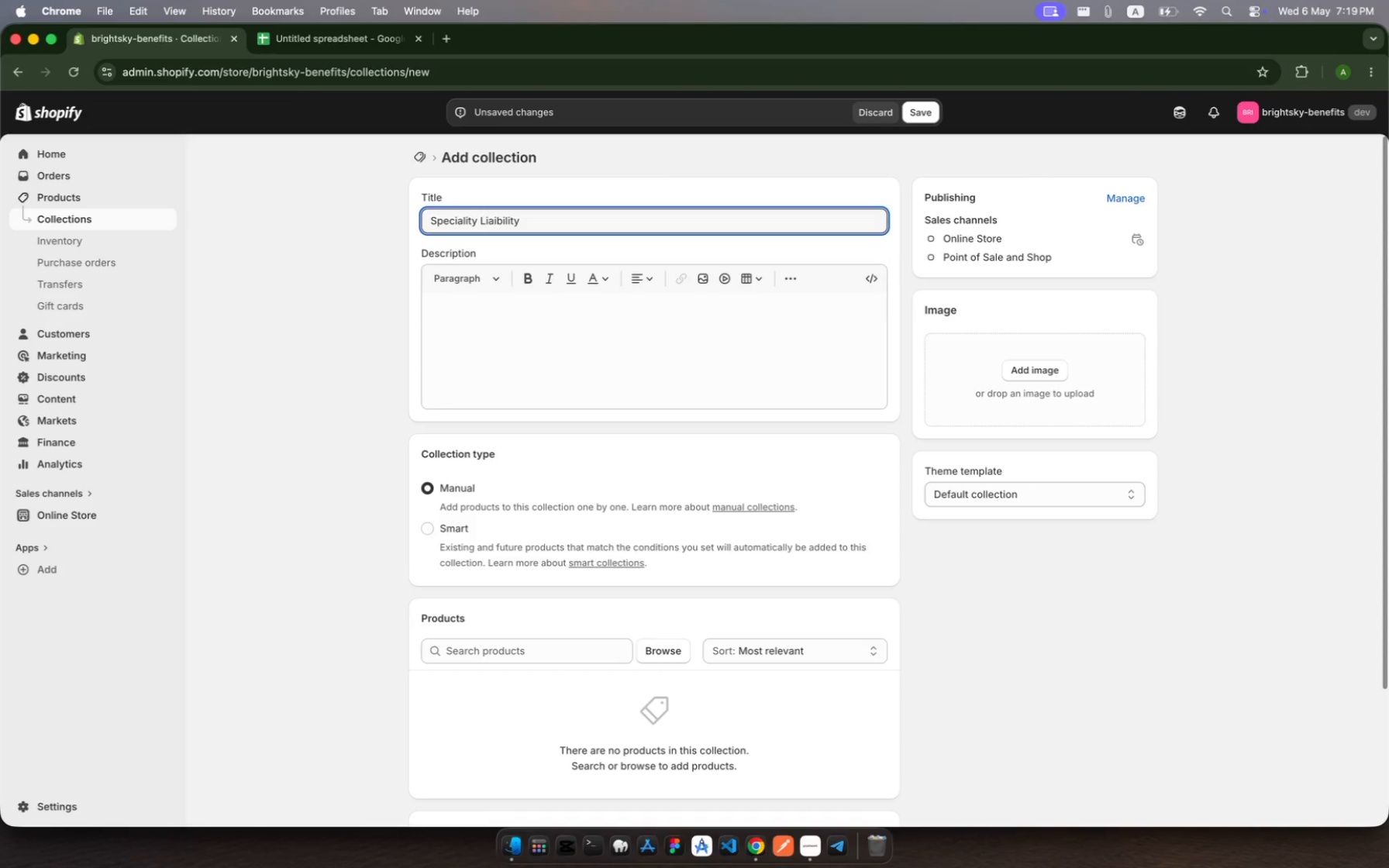 
wait(6.69)
 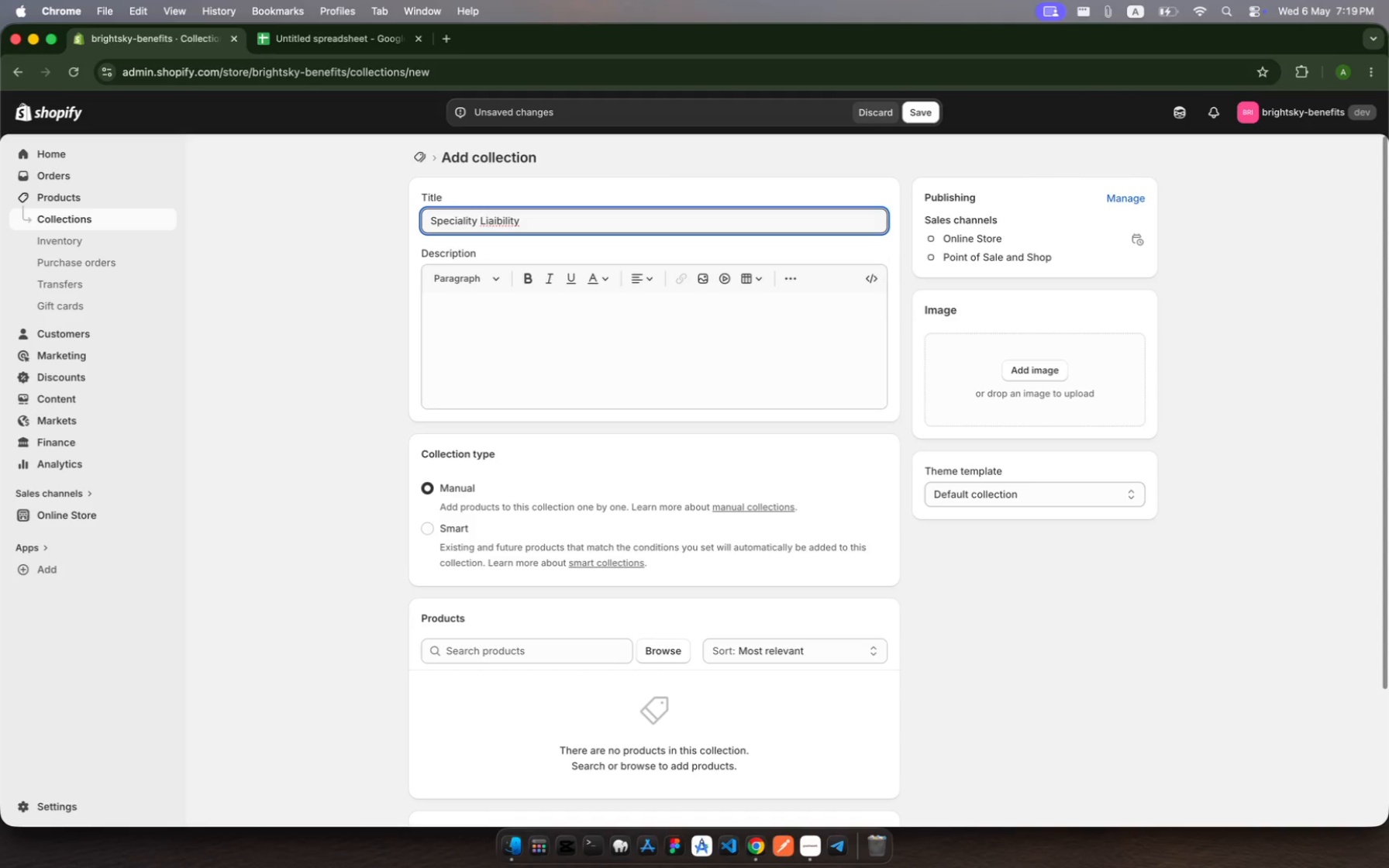 
left_click([426, 533])
 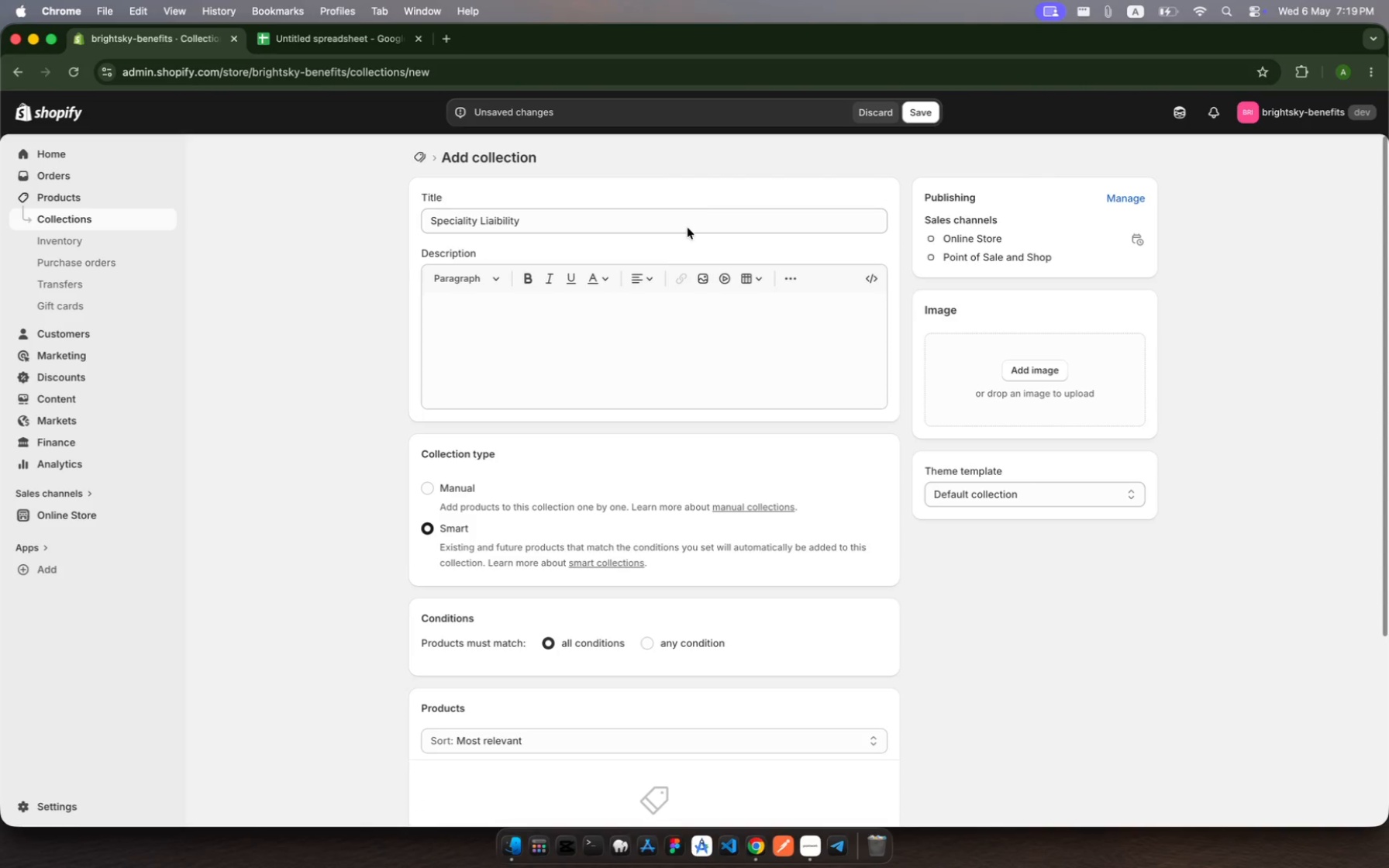 
scroll: coordinate [737, 559], scroll_direction: down, amount: 75.0
 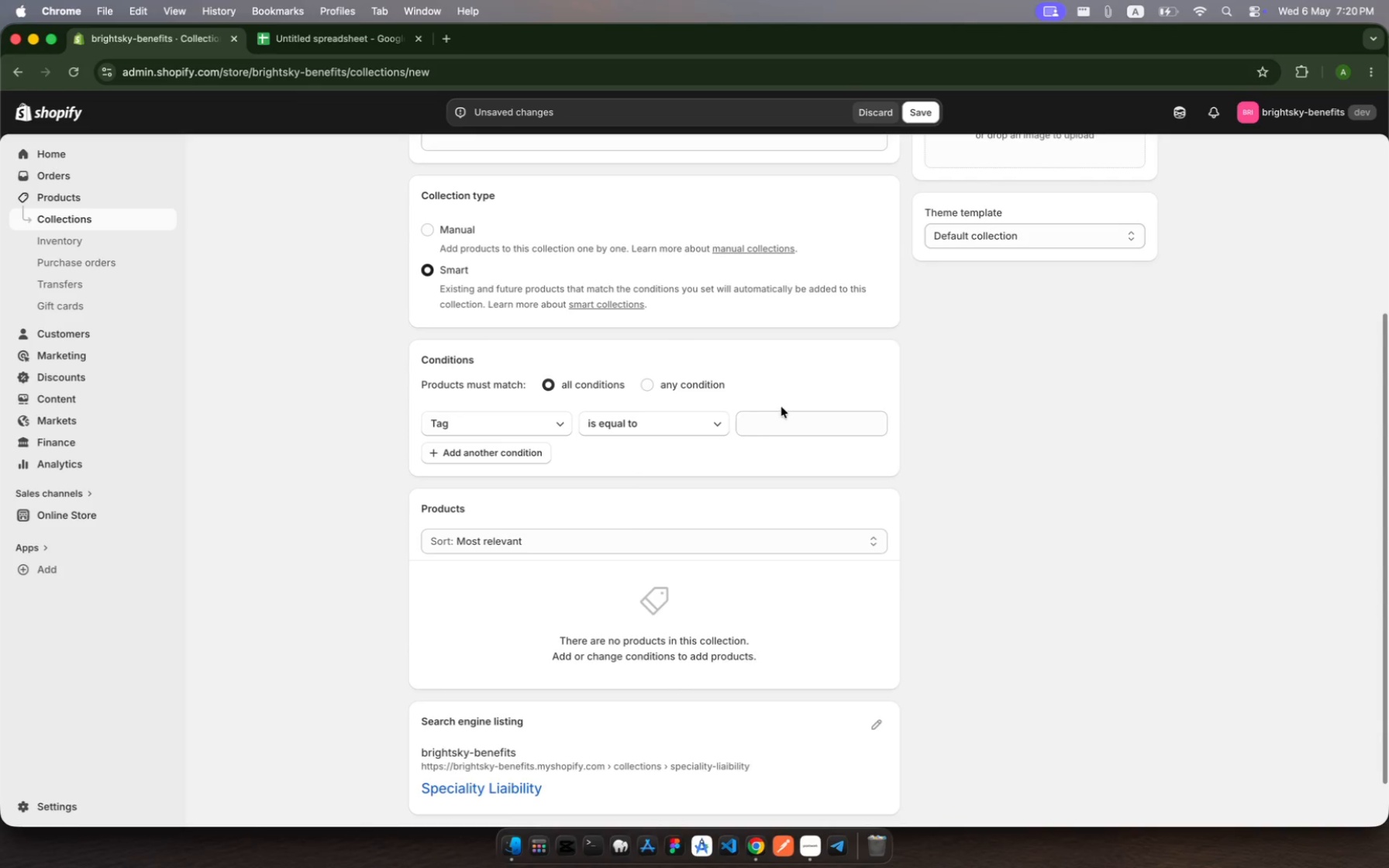 
left_click([777, 421])
 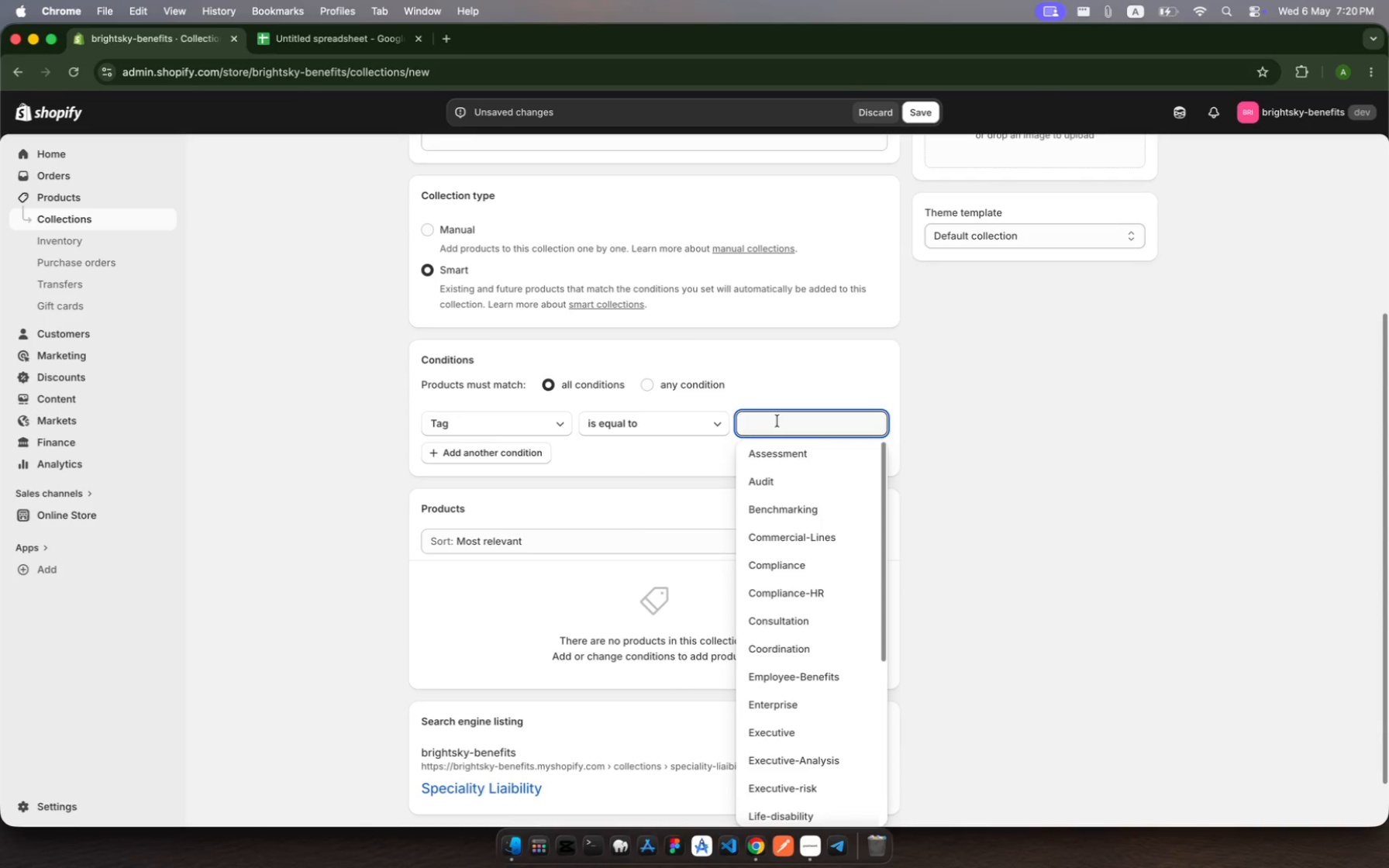 
type(spe)
 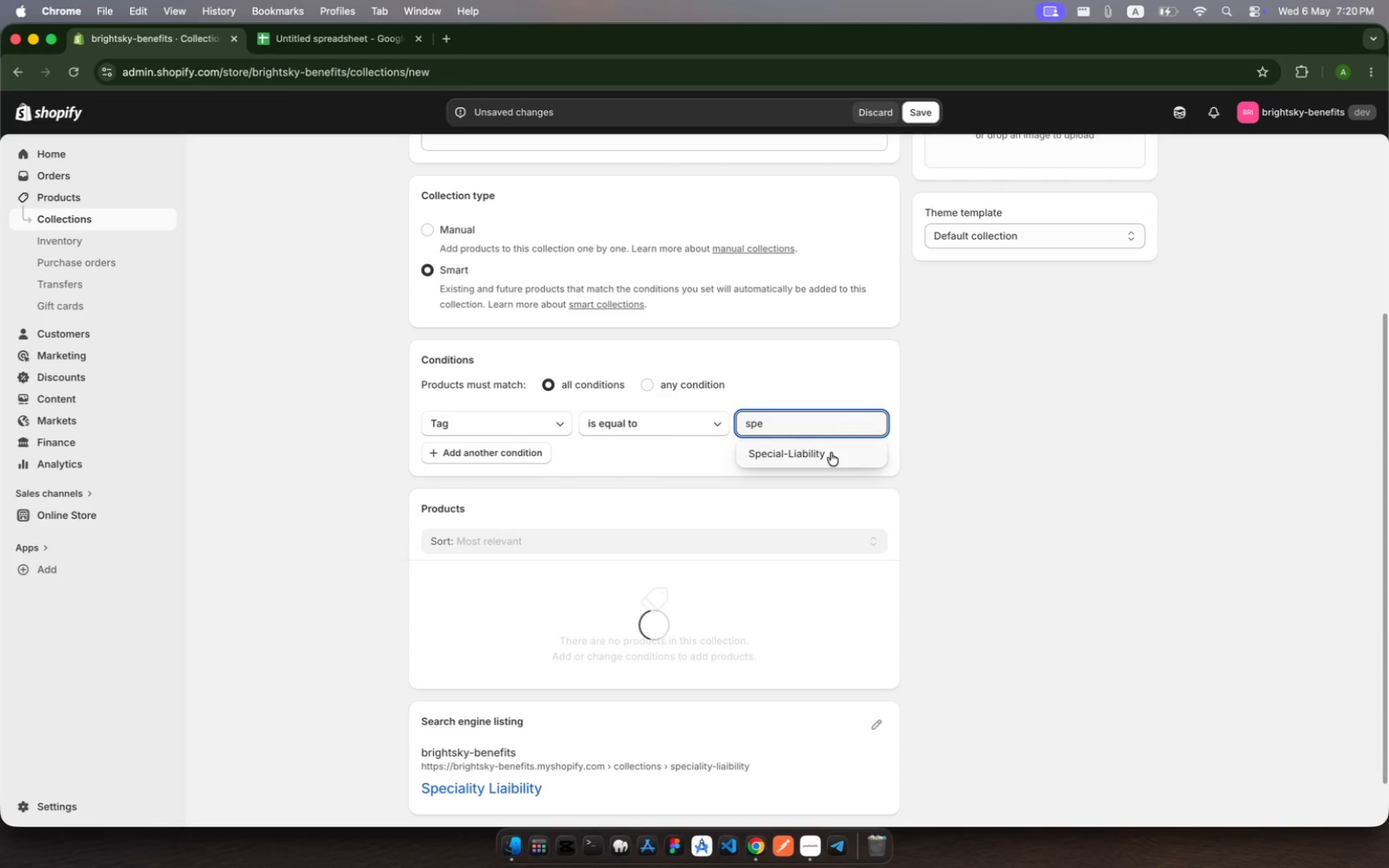 
left_click([831, 453])
 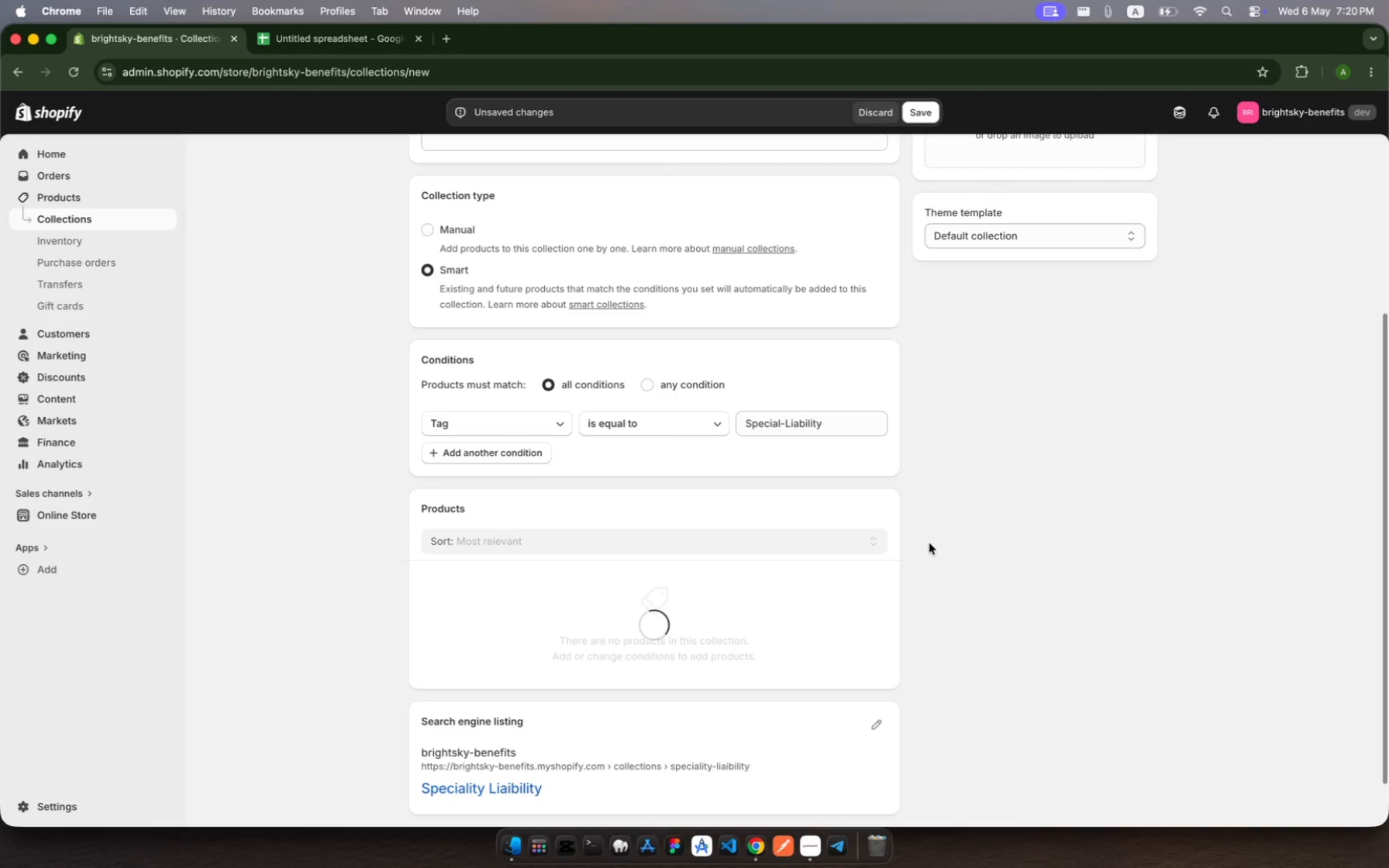 
scroll: coordinate [931, 546], scroll_direction: down, amount: 30.0
 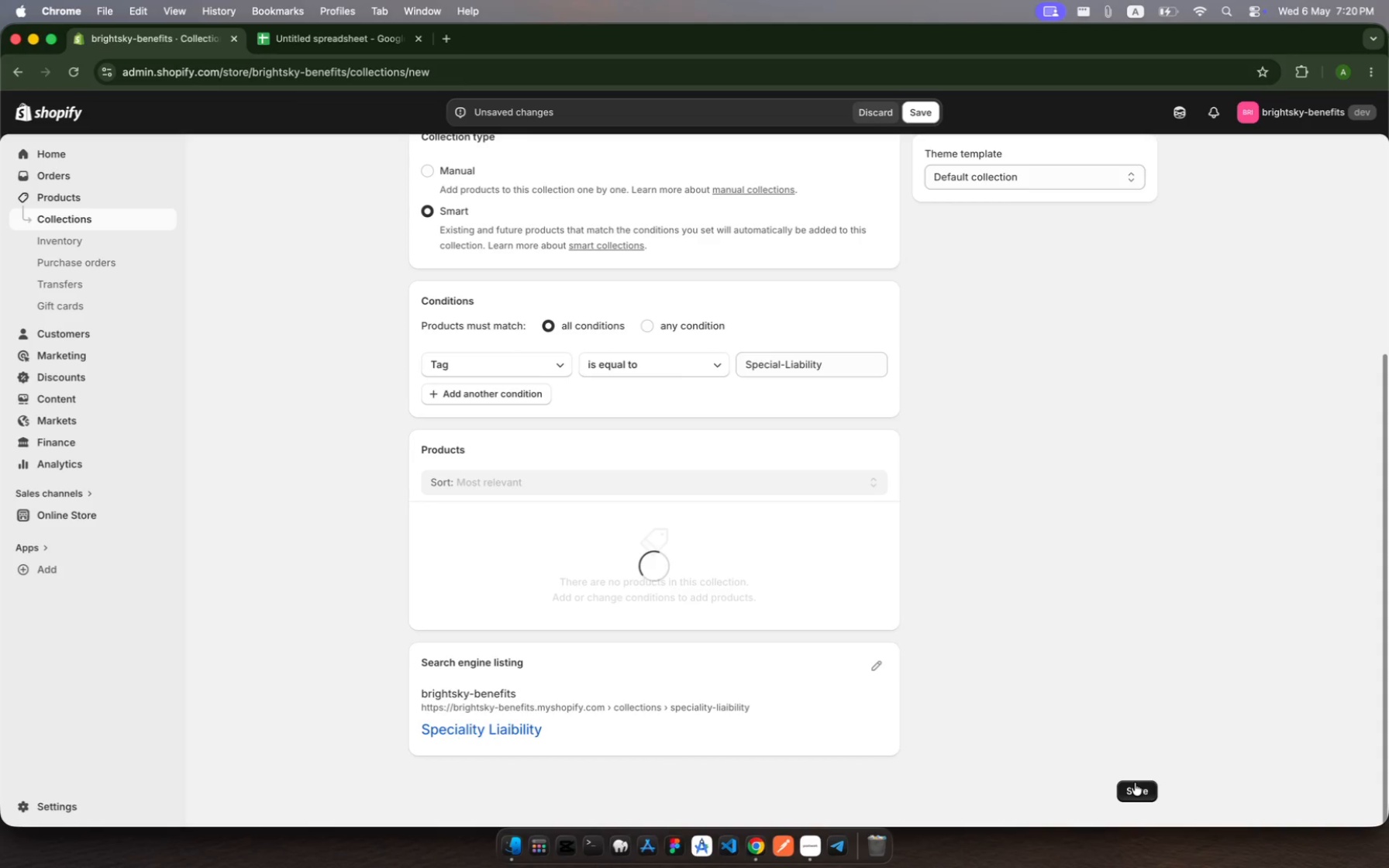 
wait(12.51)
 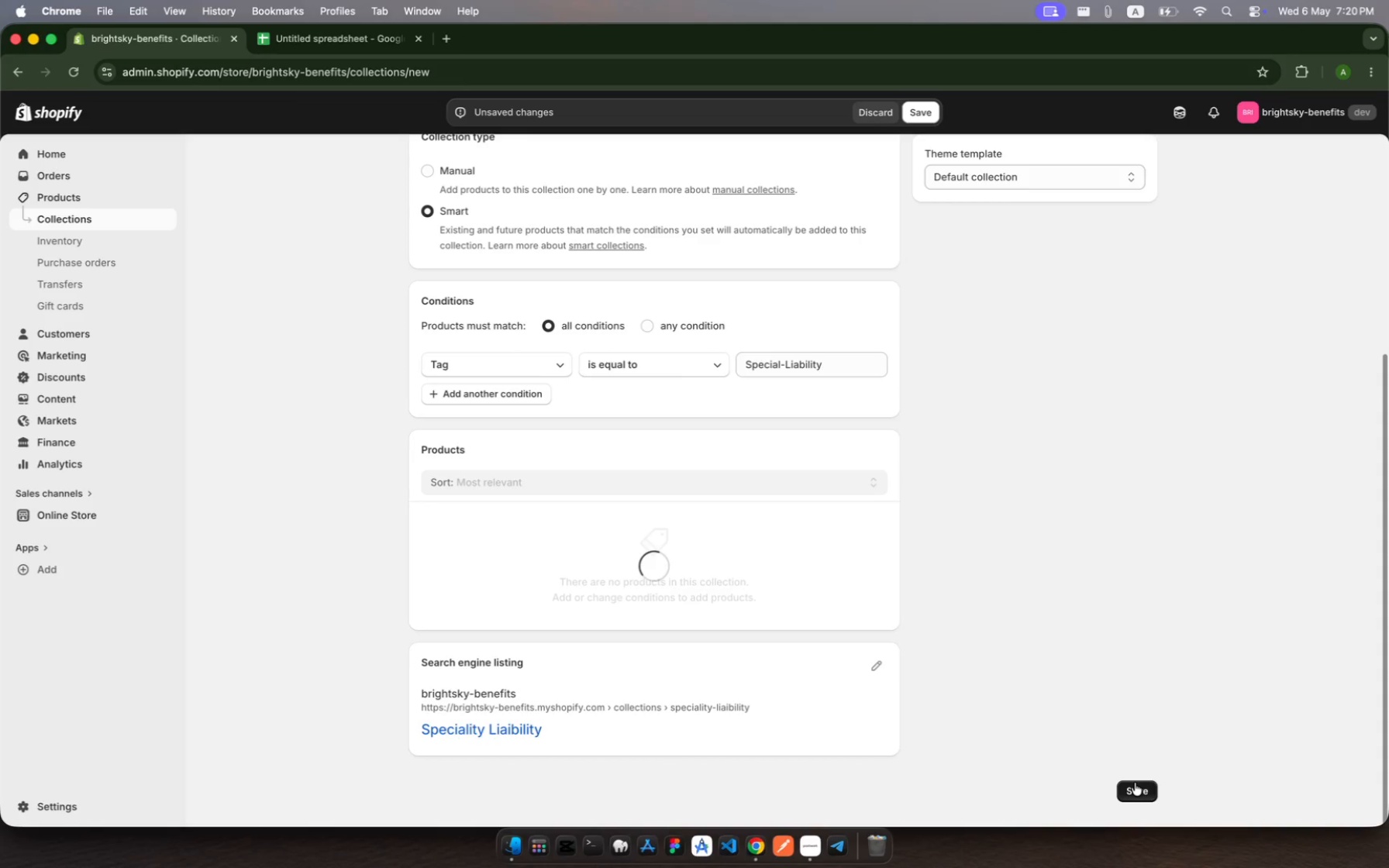 
left_click([1138, 808])
 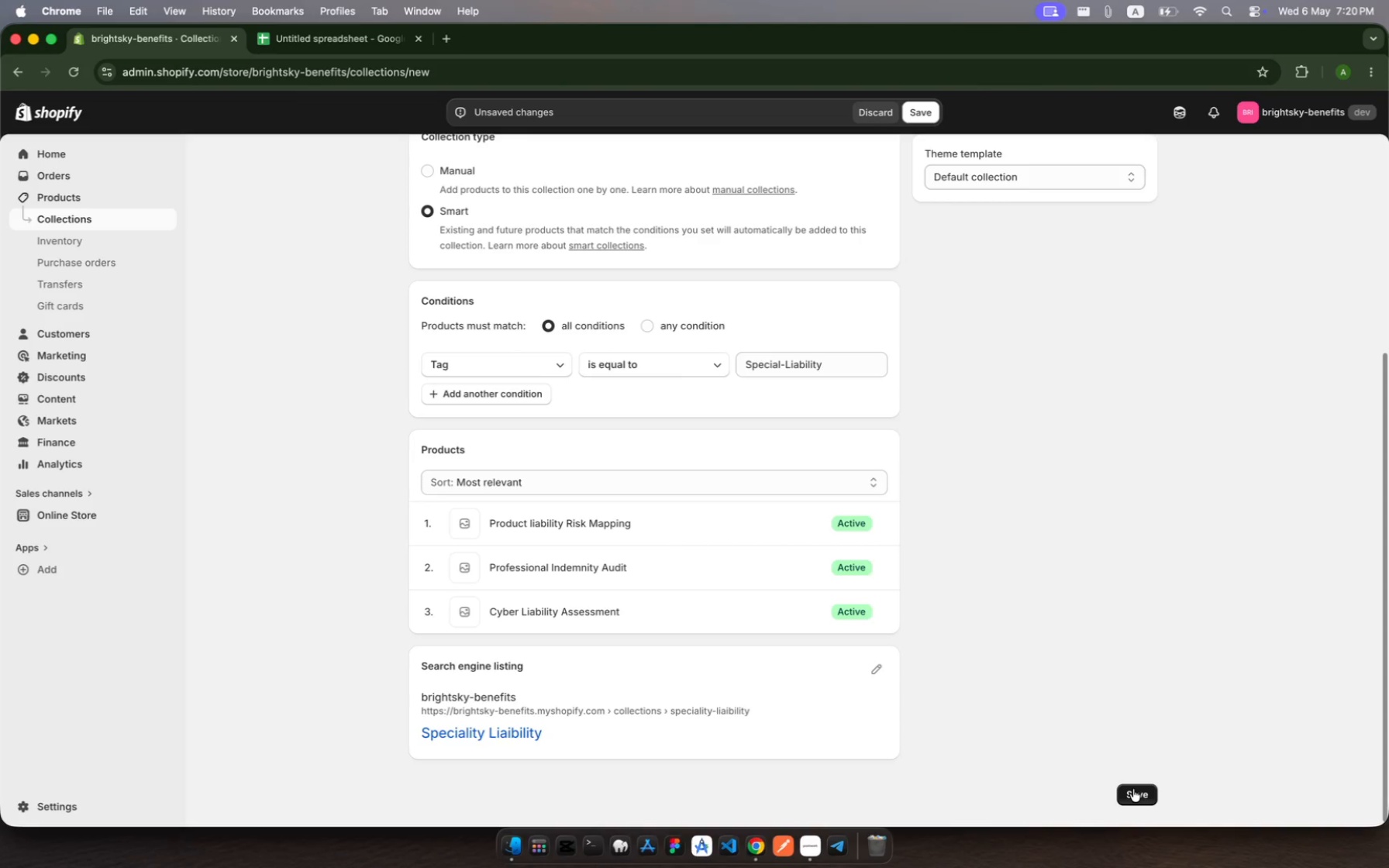 
left_click([1133, 789])
 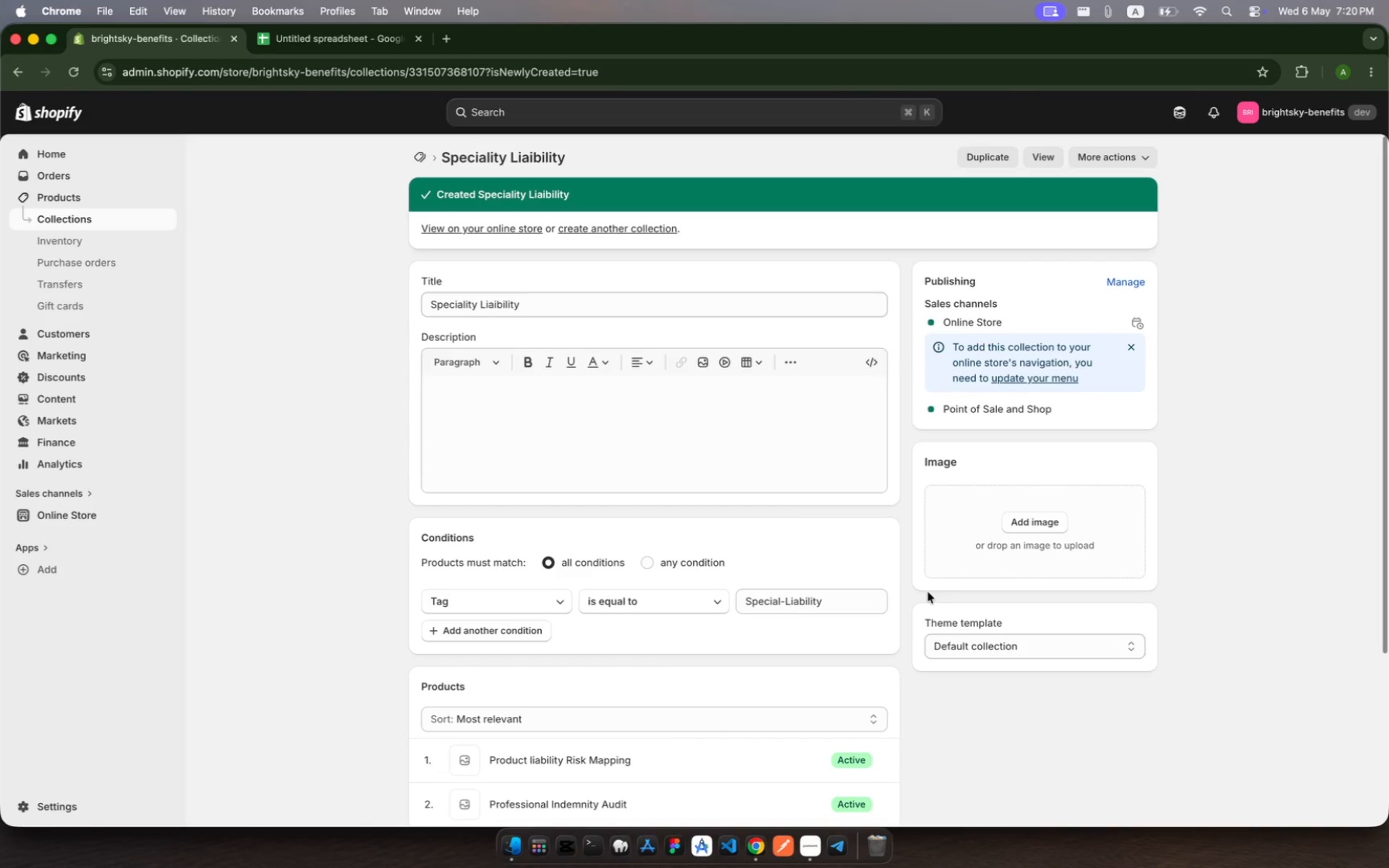 
wait(14.68)
 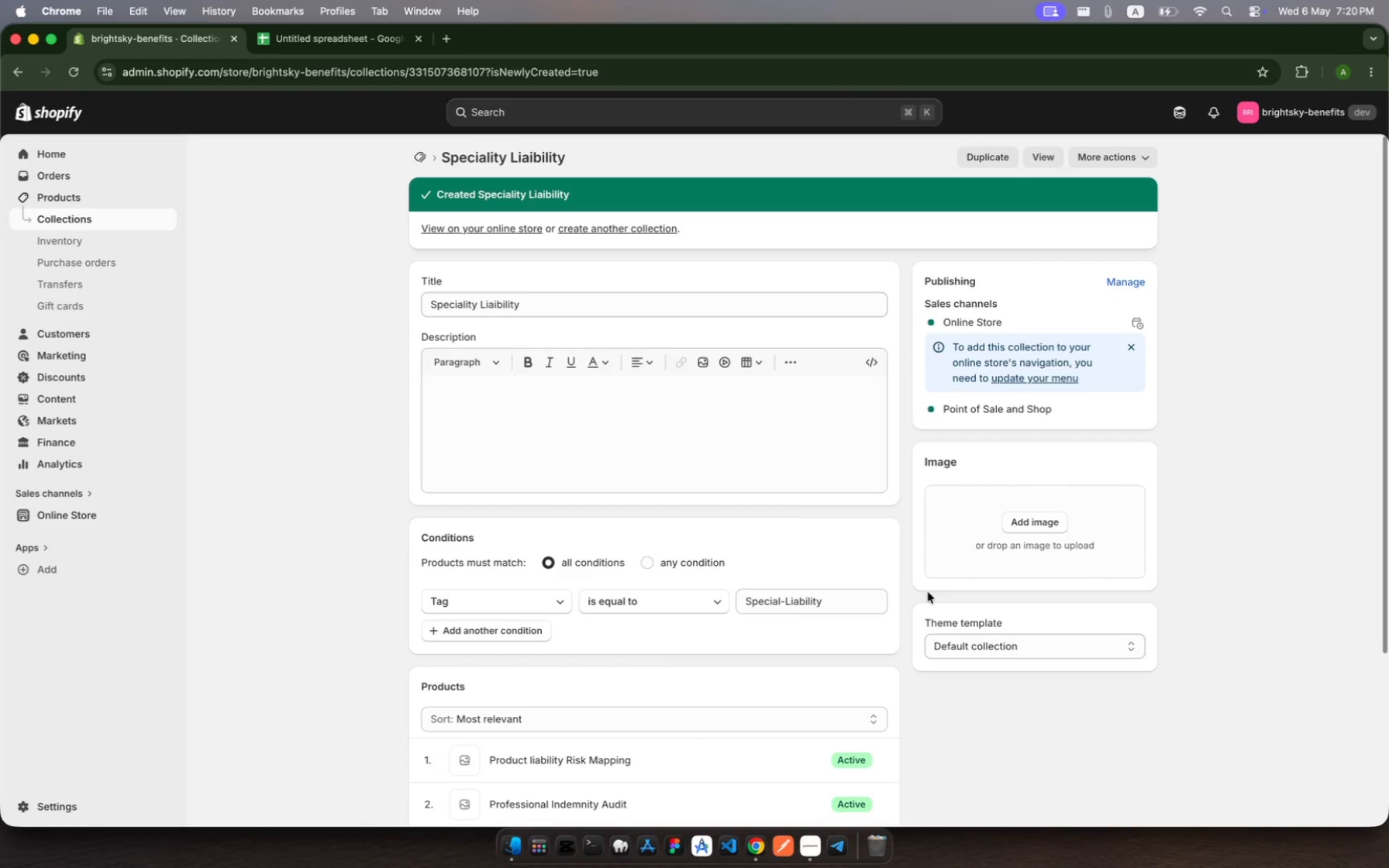 
left_click([71, 218])
 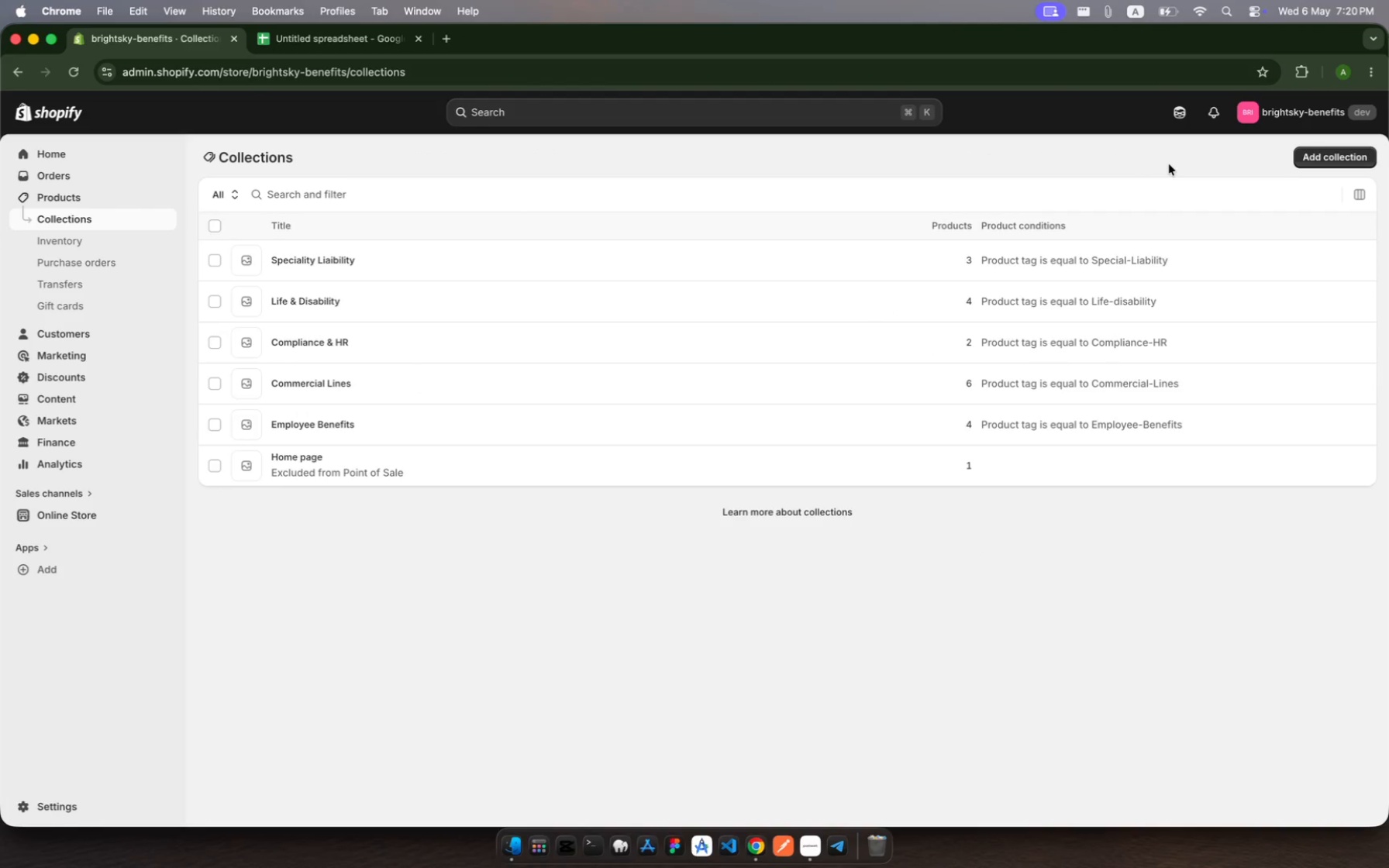 
left_click([1311, 164])
 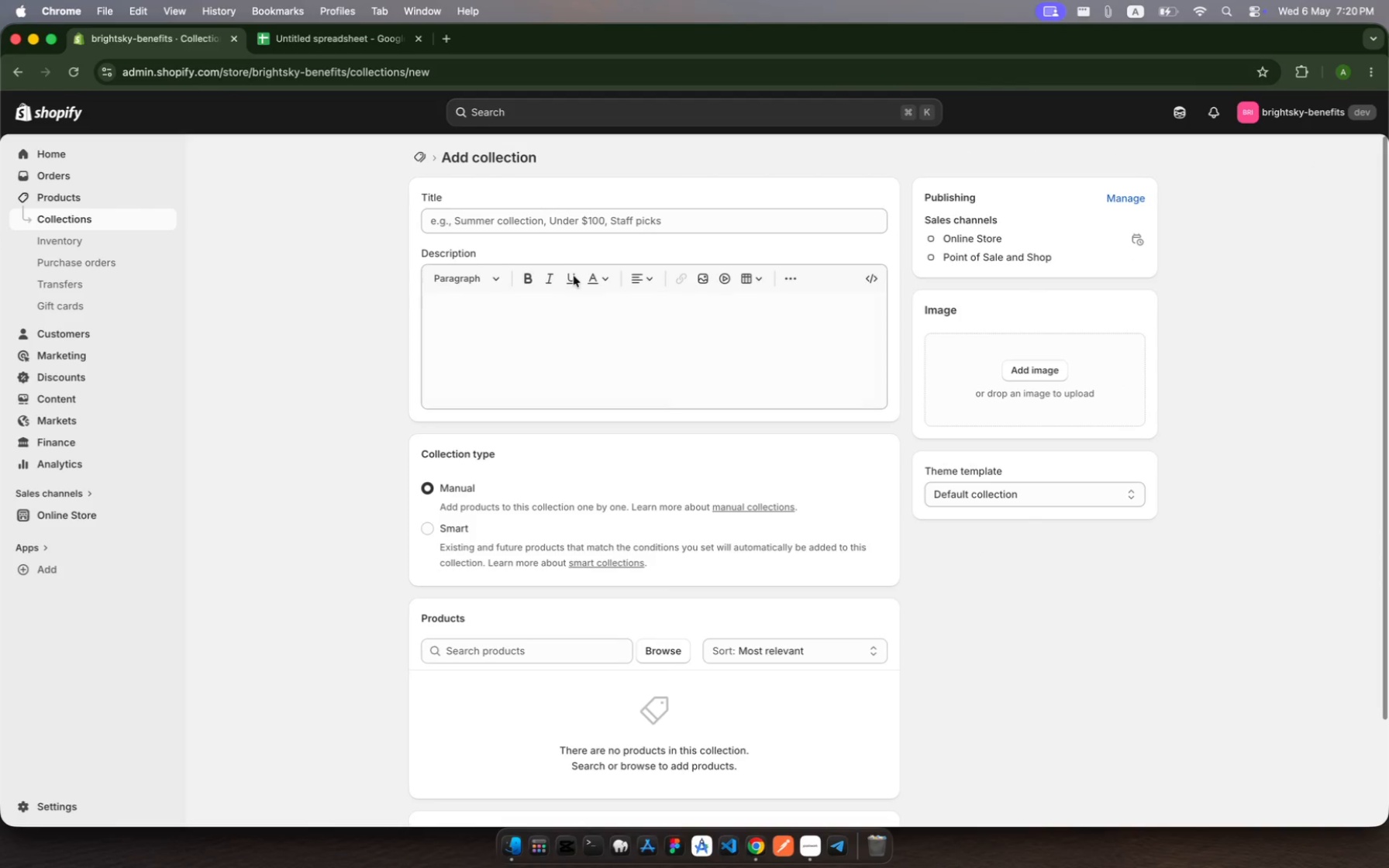 
left_click([582, 211])
 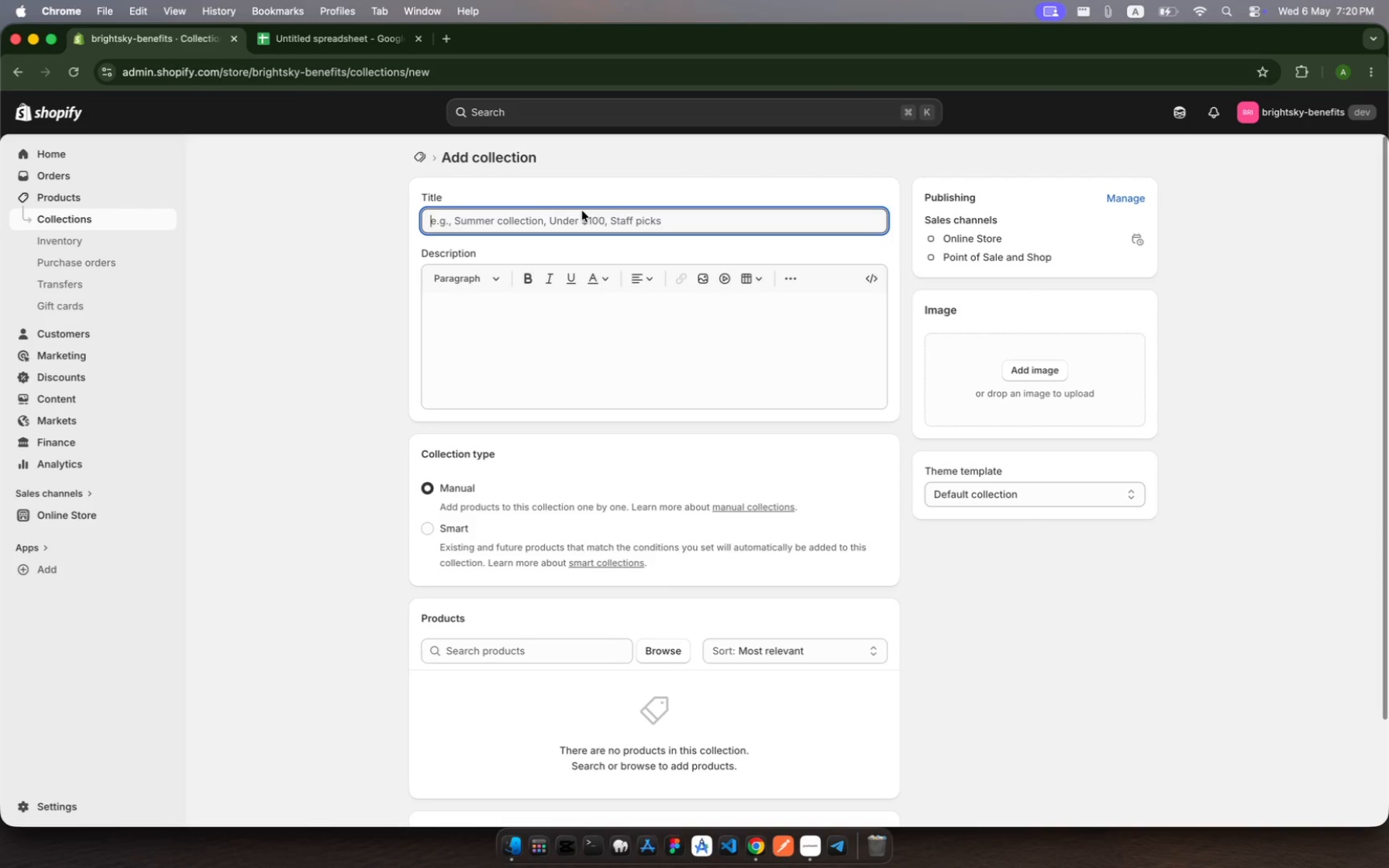 
type(Executivy)
key(Backspace)
type(e Risk)
 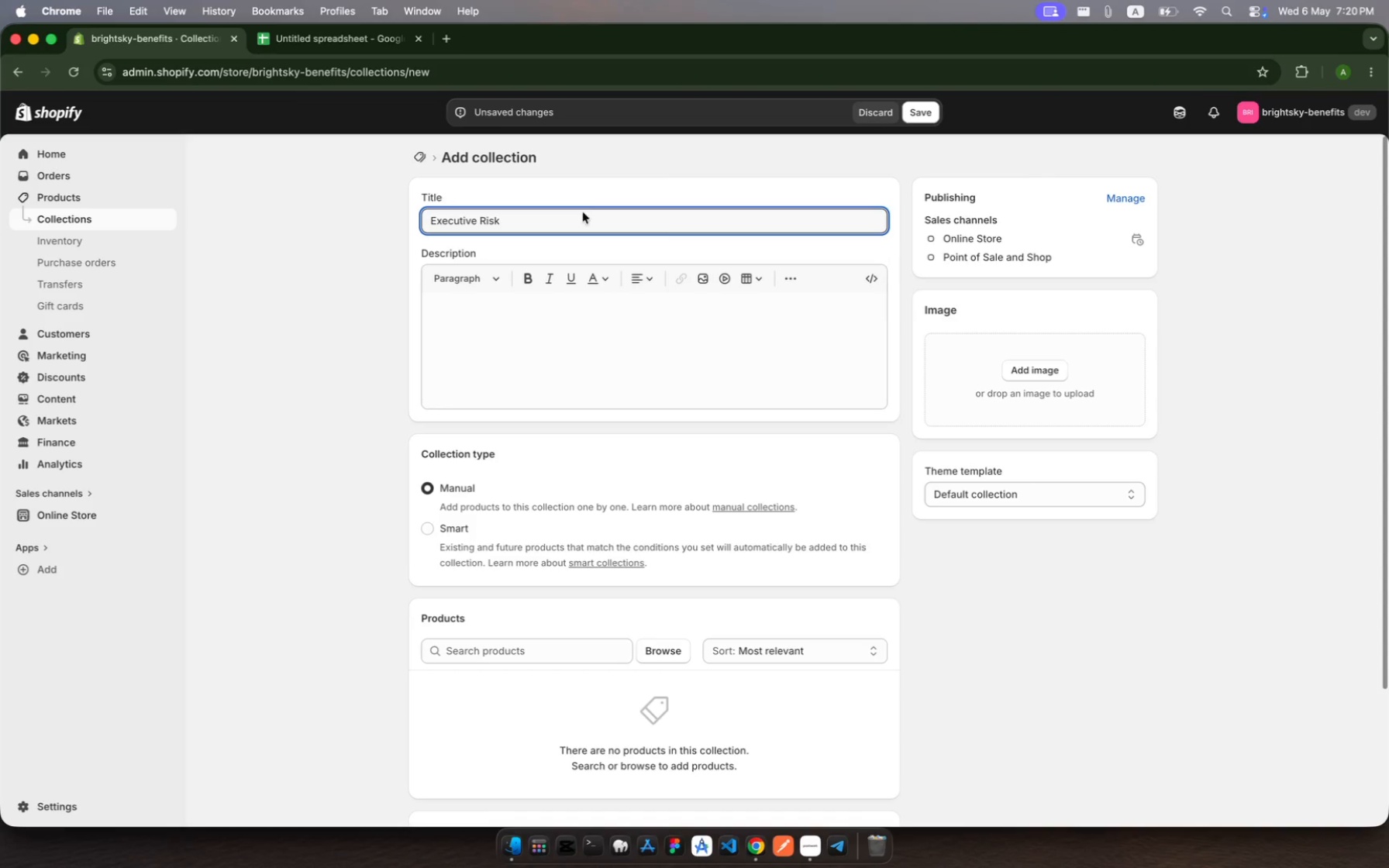 
left_click([432, 526])
 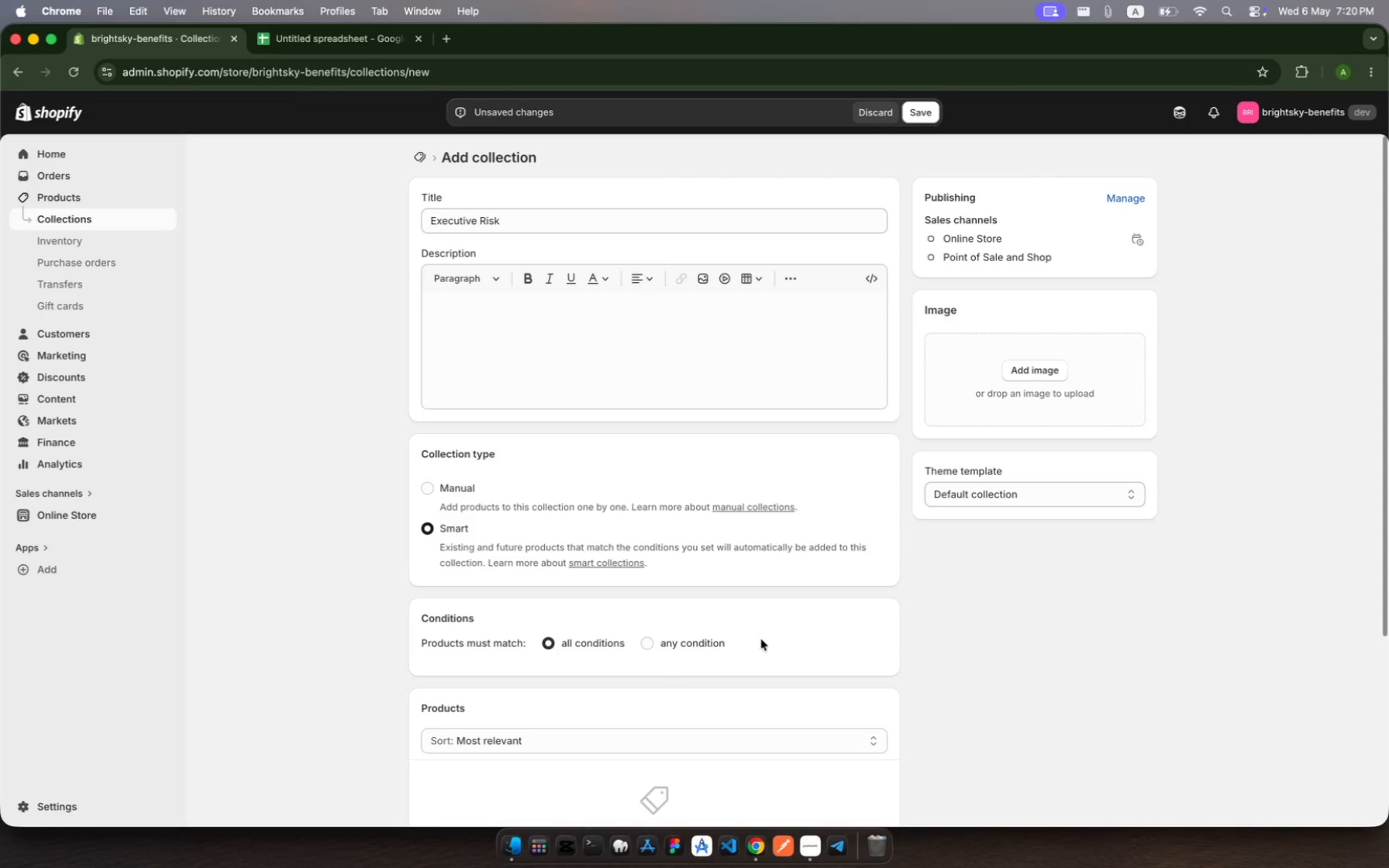 
scroll: coordinate [738, 580], scroll_direction: down, amount: 30.0
 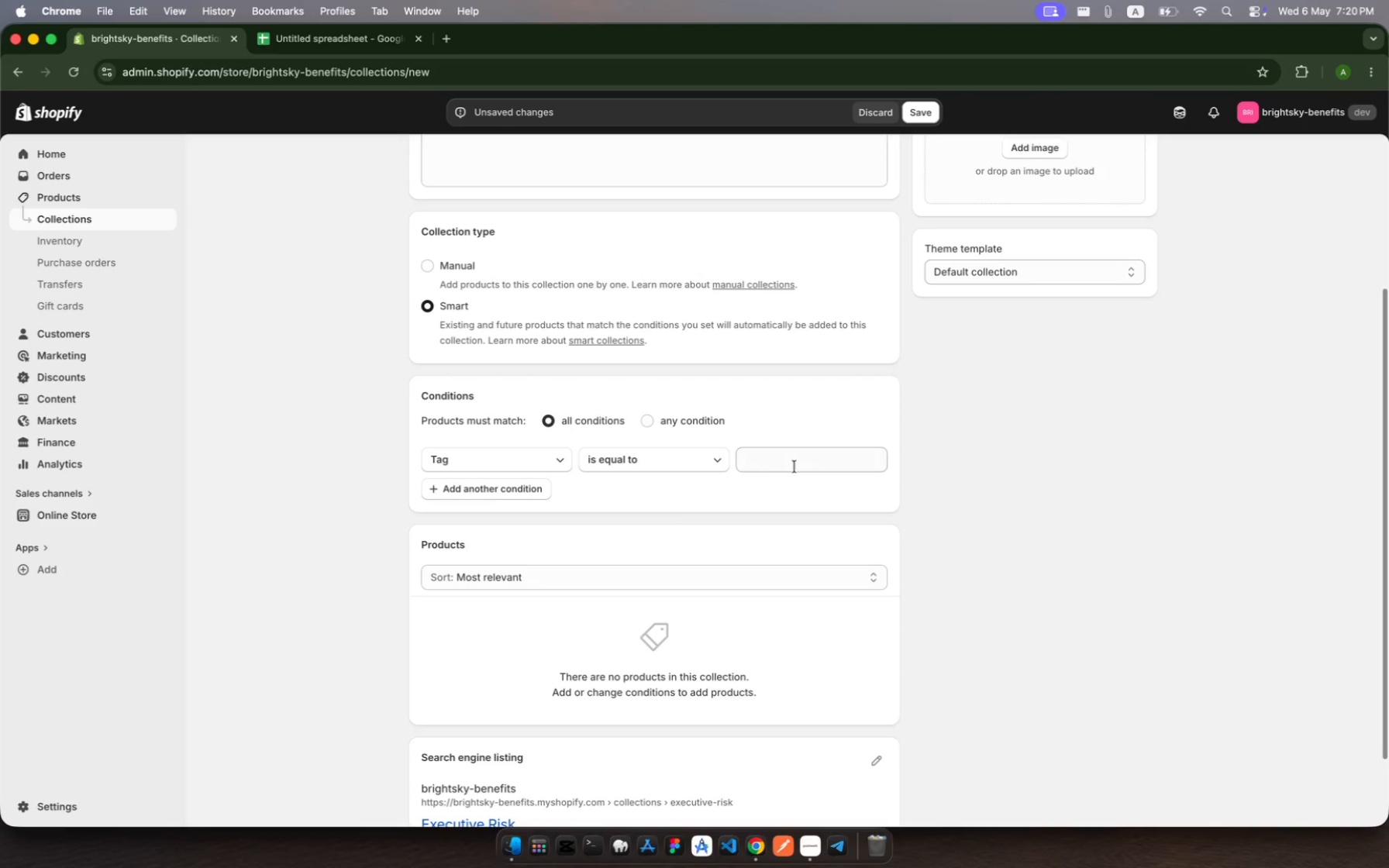 
left_click([809, 460])
 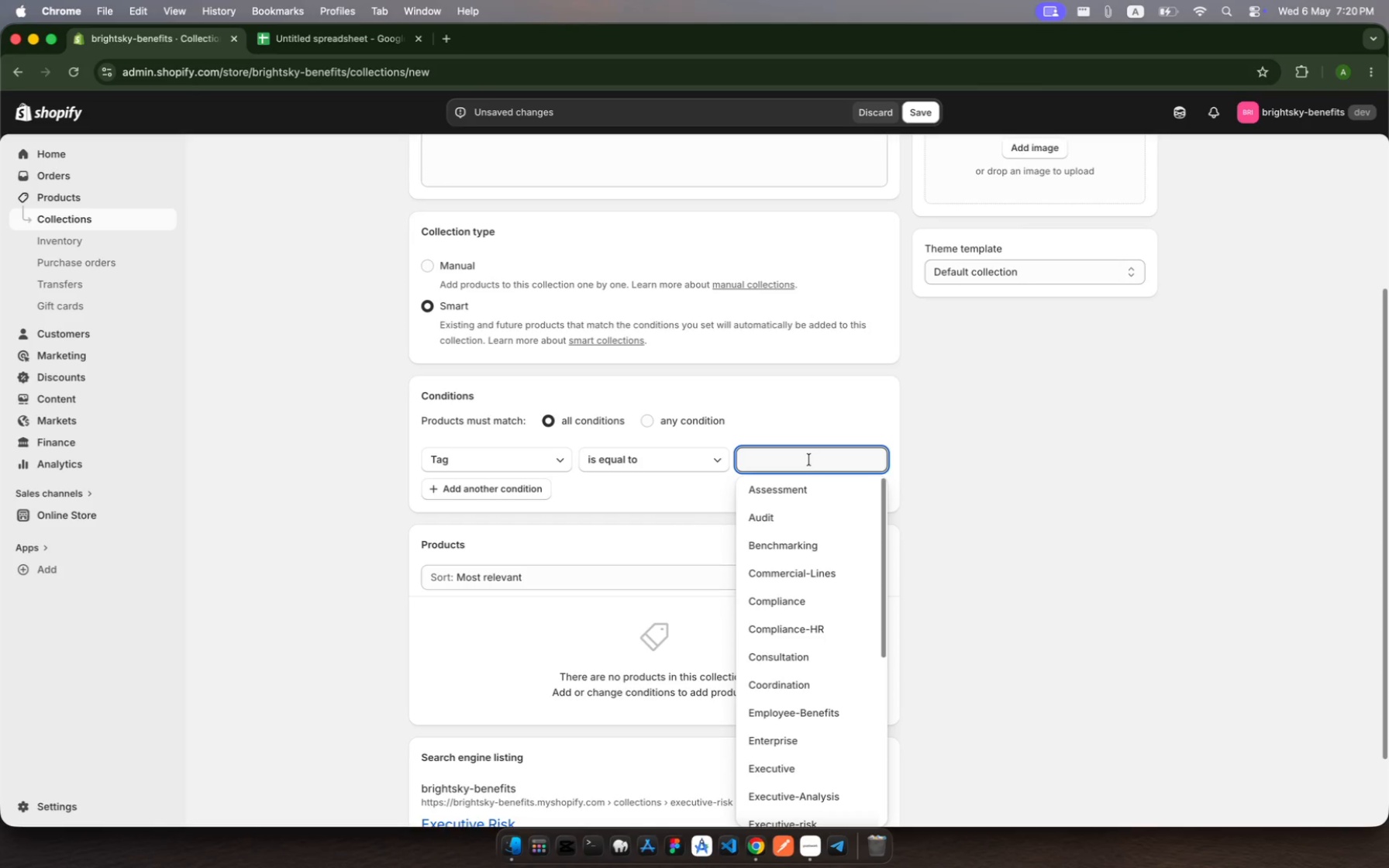 
type(exe)
 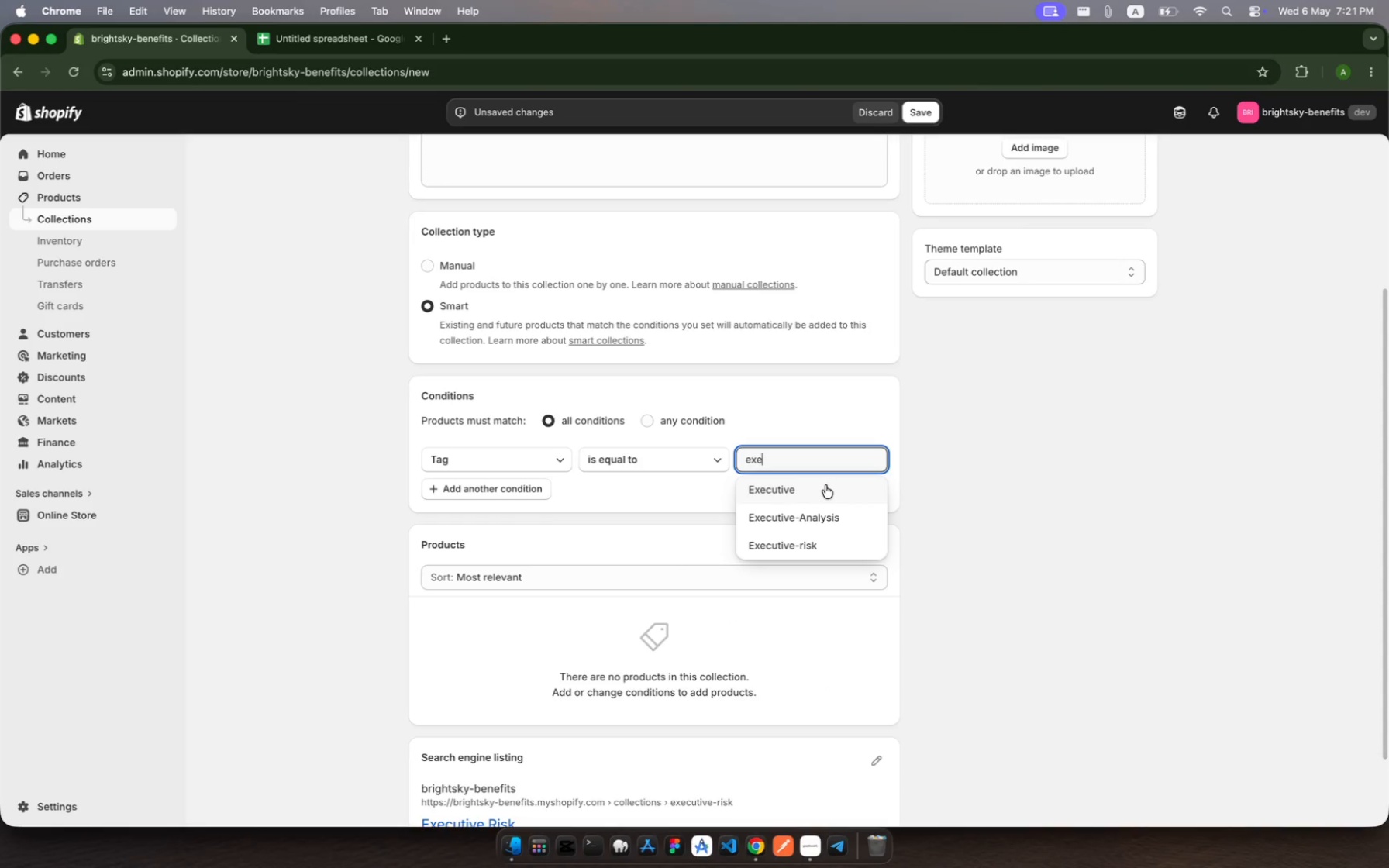 
wait(5.22)
 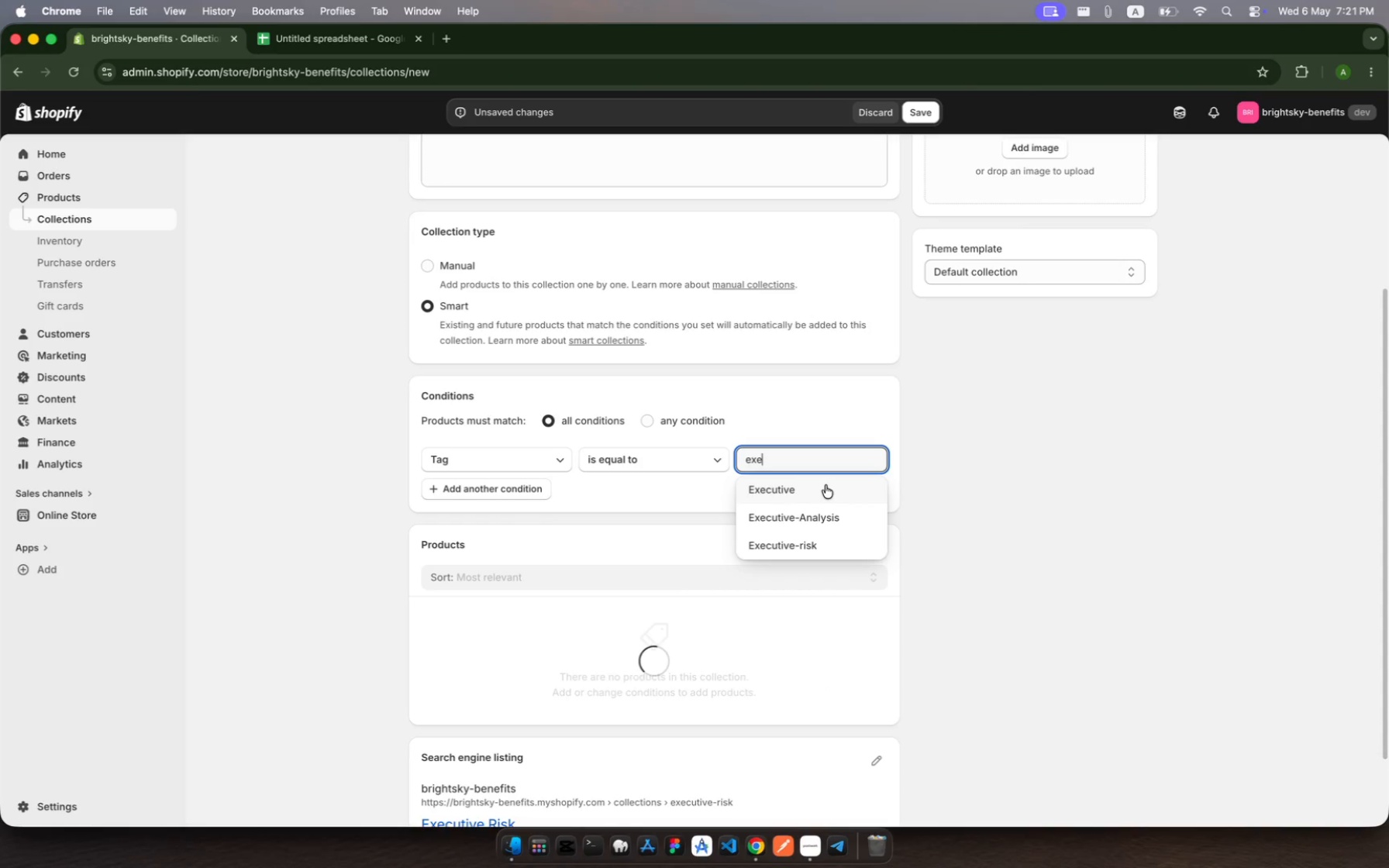 
left_click([829, 541])
 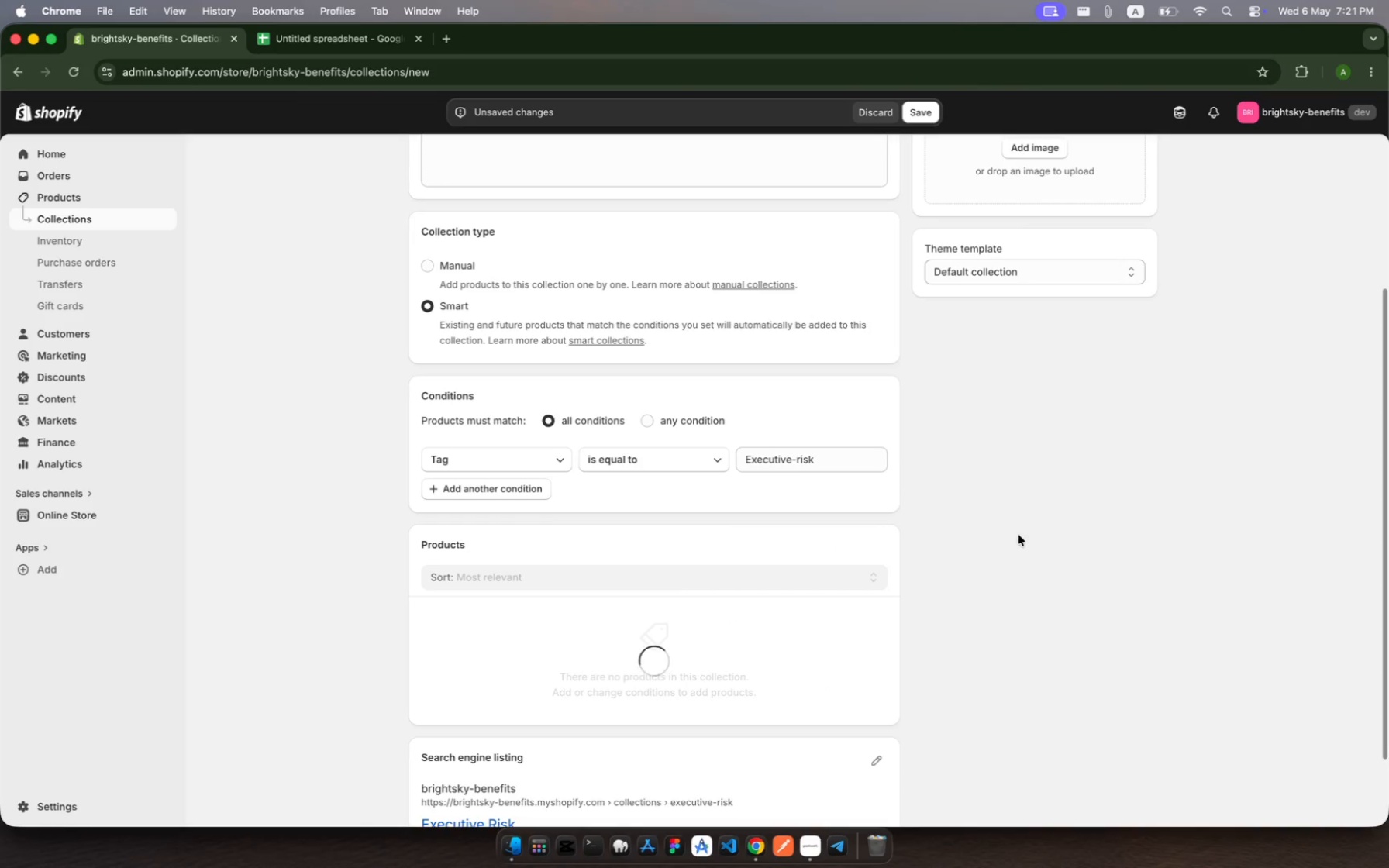 
scroll: coordinate [1031, 536], scroll_direction: down, amount: 42.0
 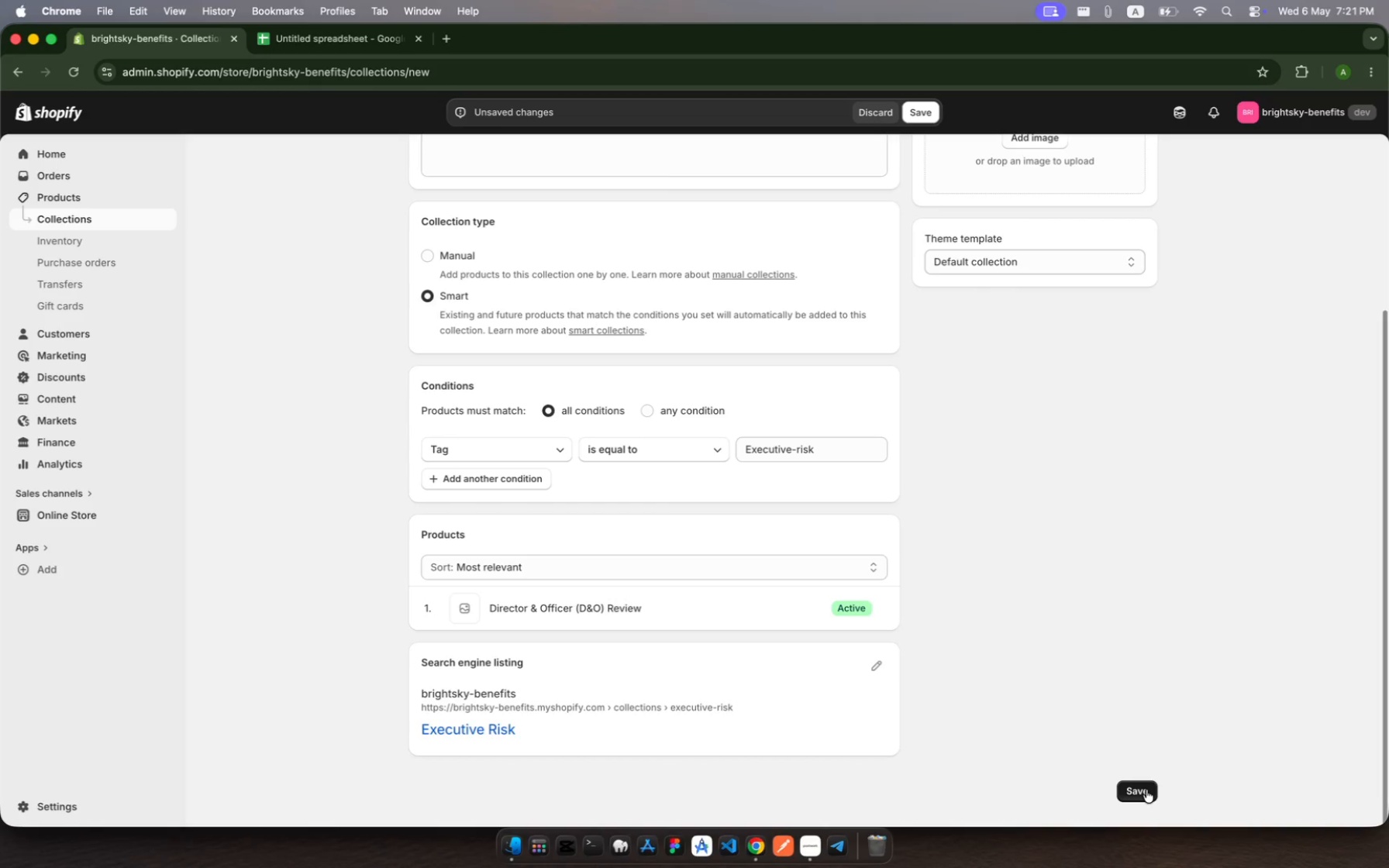 
left_click([1147, 790])
 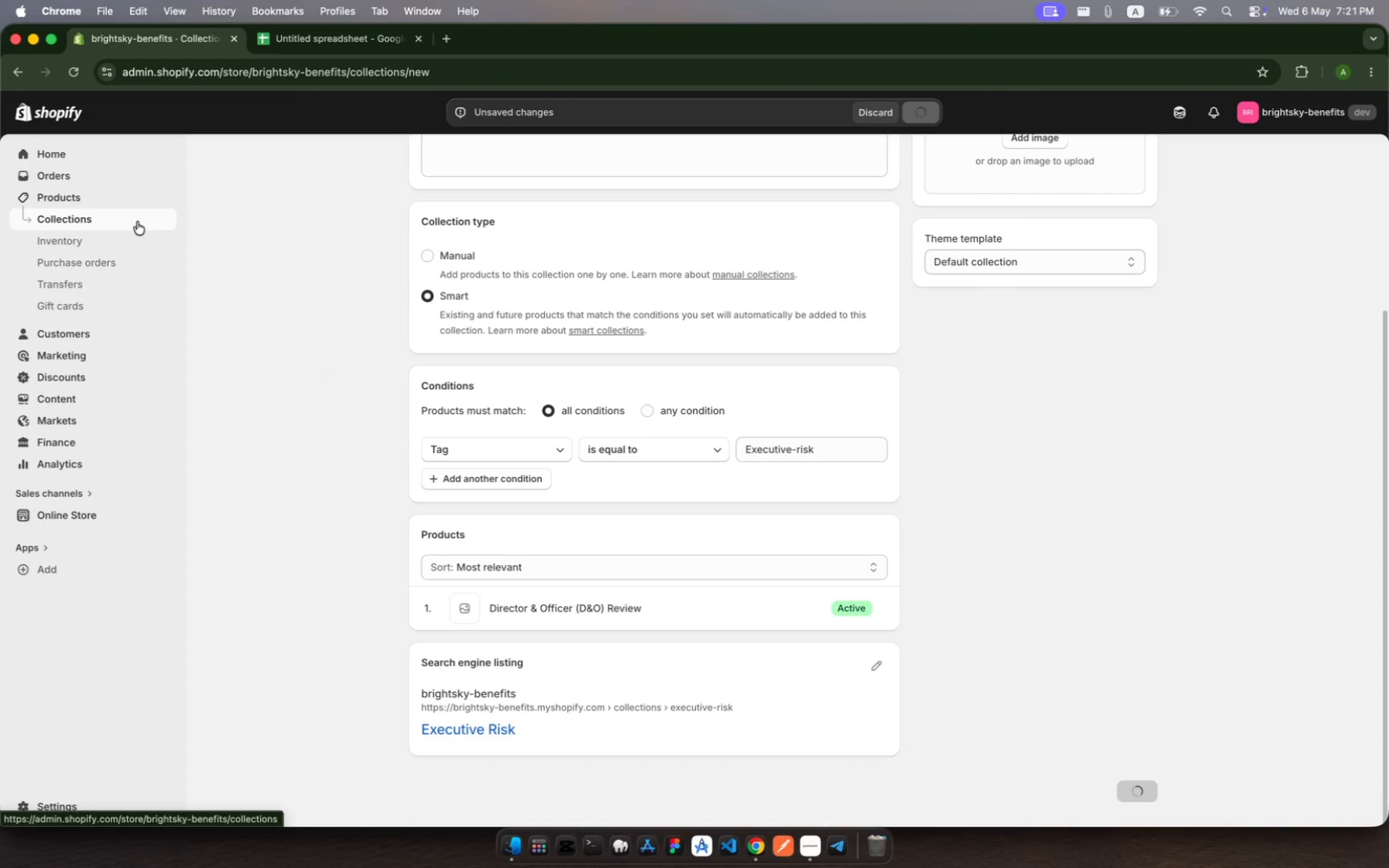 
wait(9.02)
 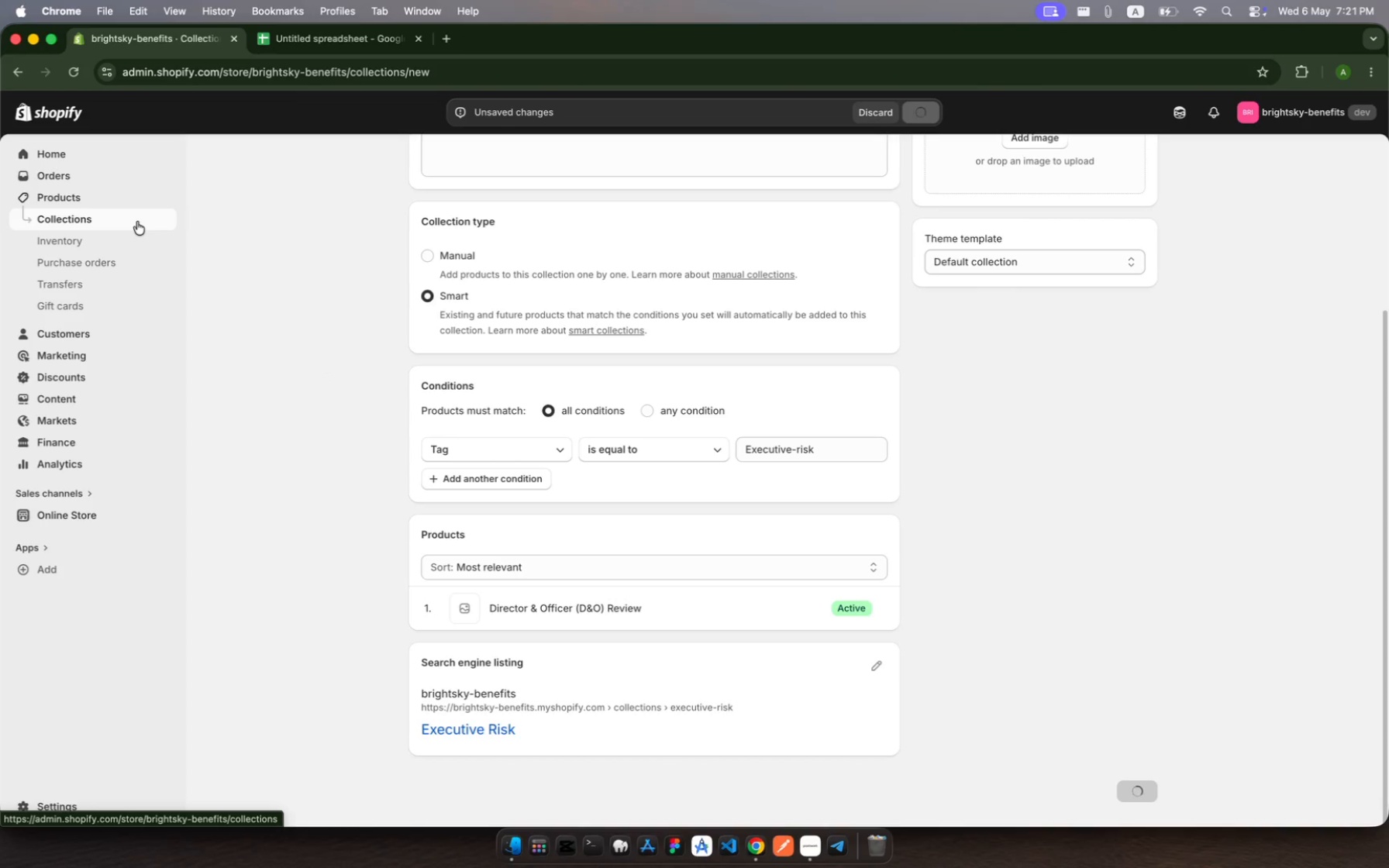 
left_click([137, 222])
 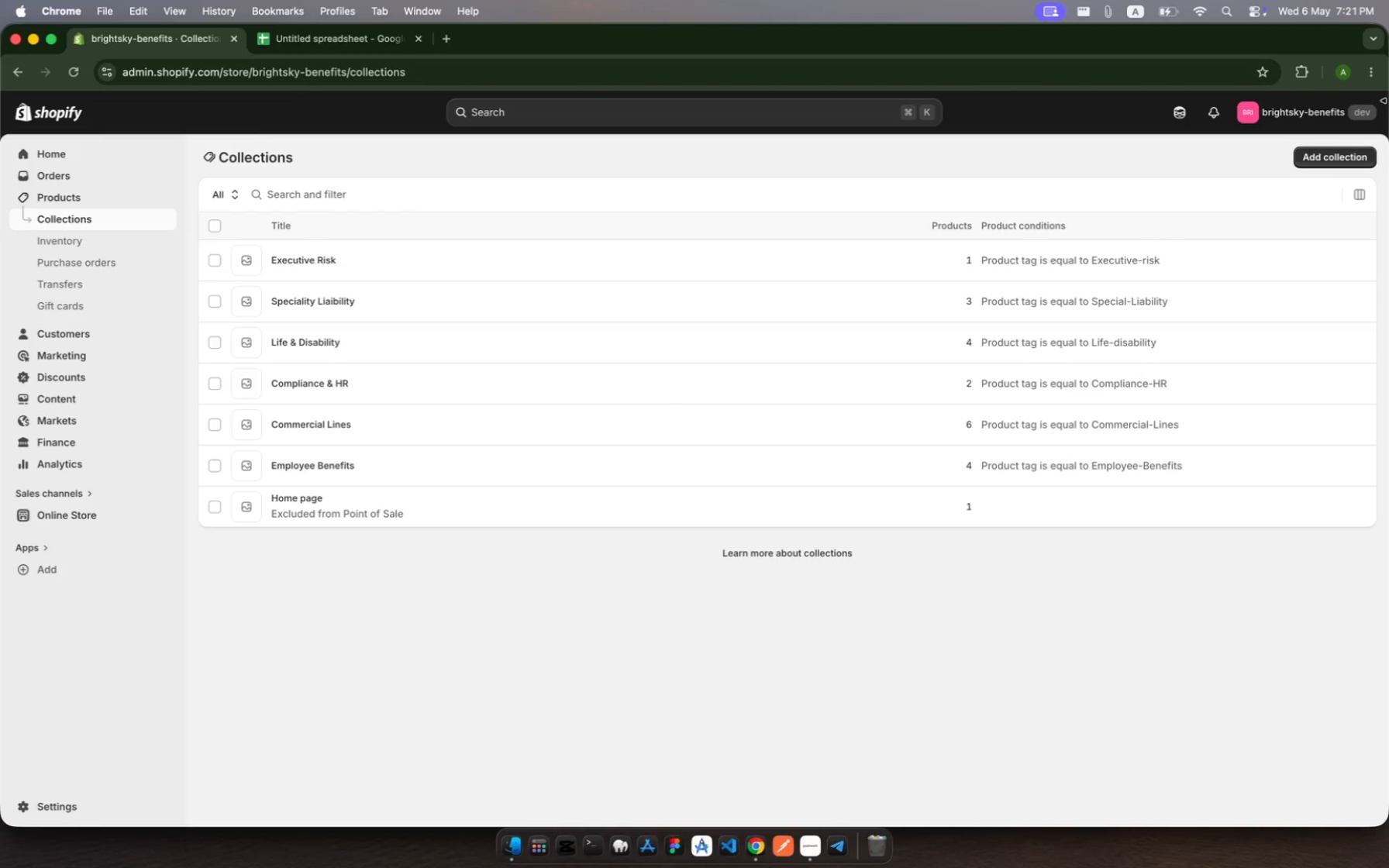 
left_click([1355, 155])
 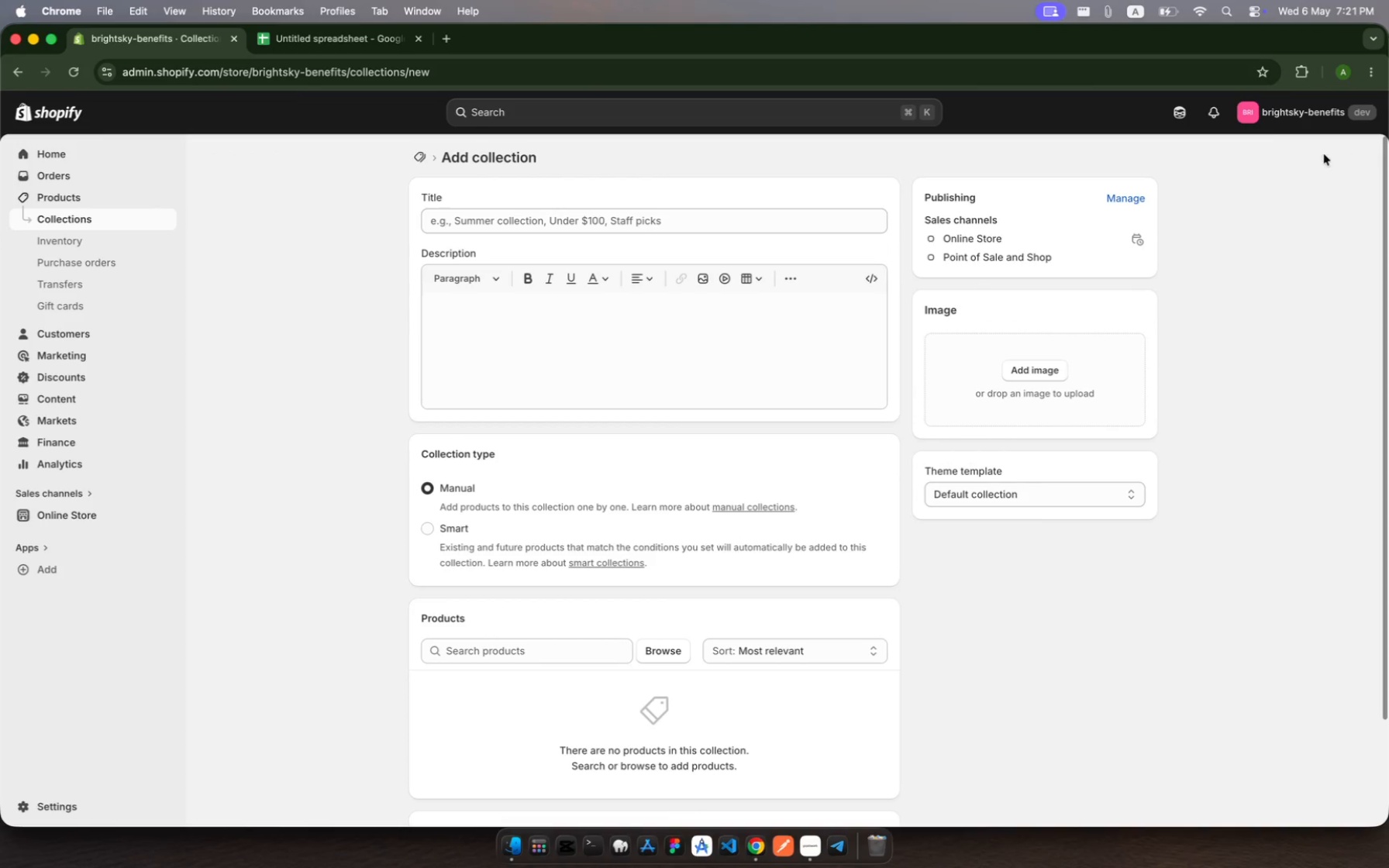 
wait(6.07)
 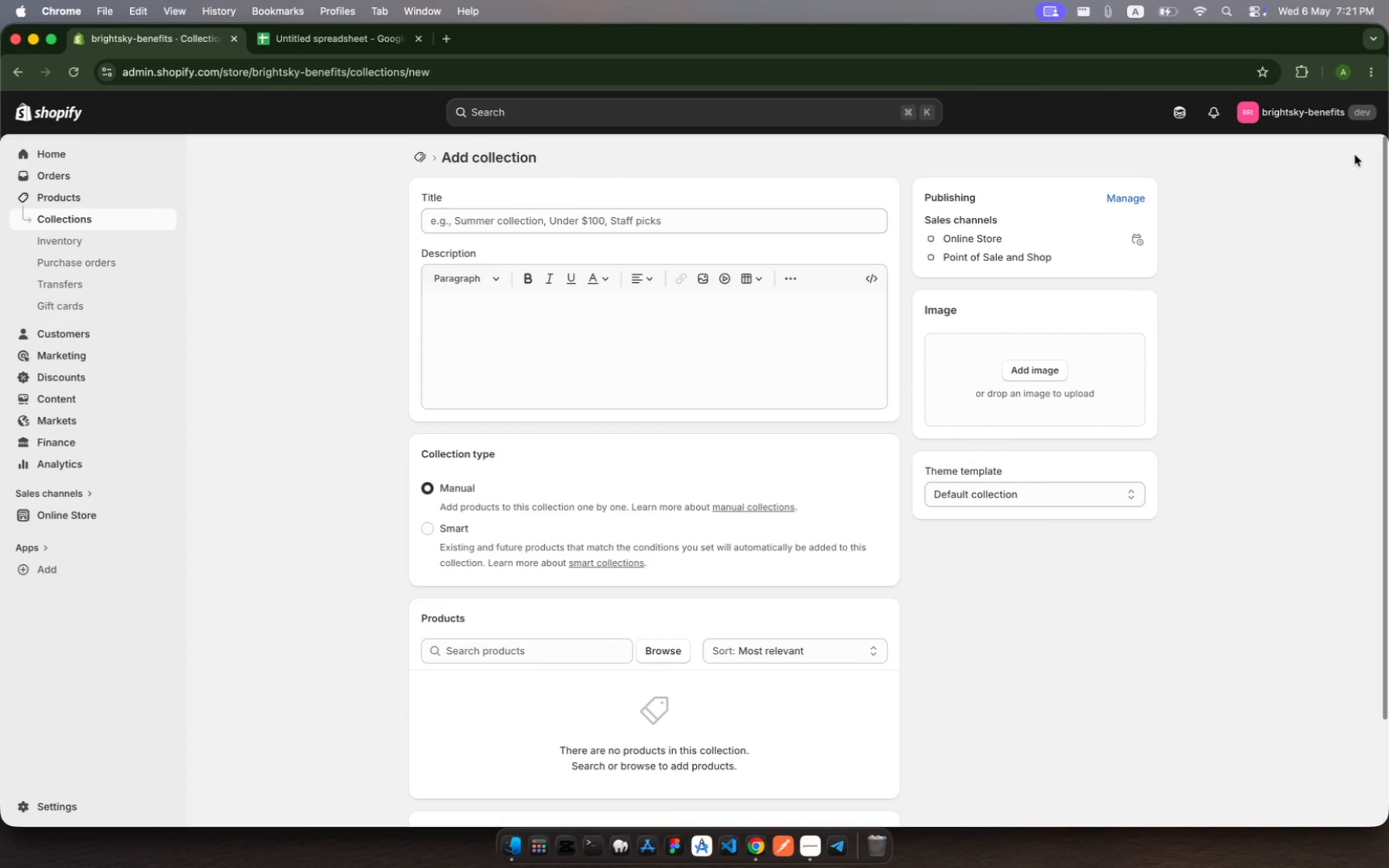 
left_click([720, 224])
 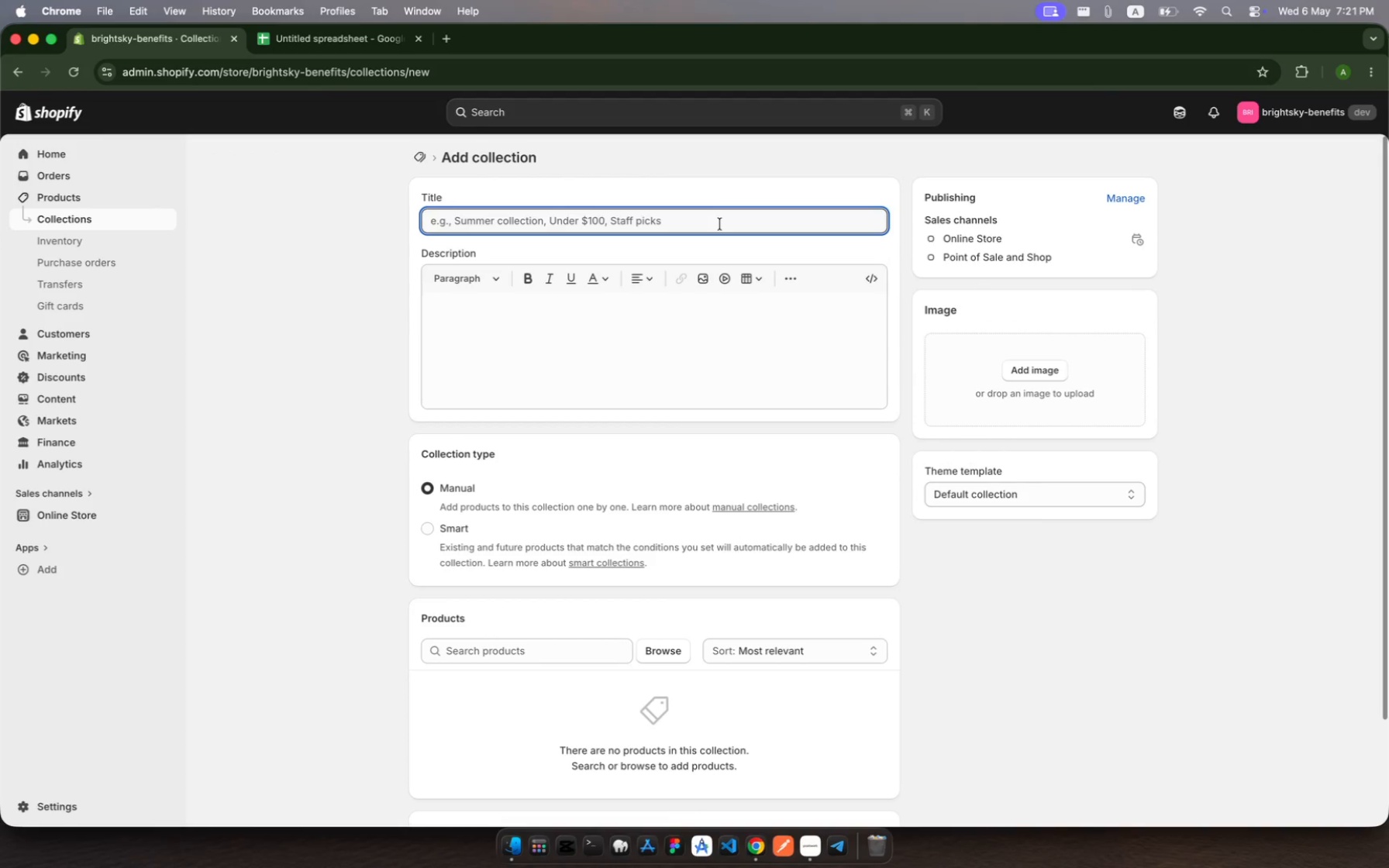 
type(Standard Tier Srvices)
 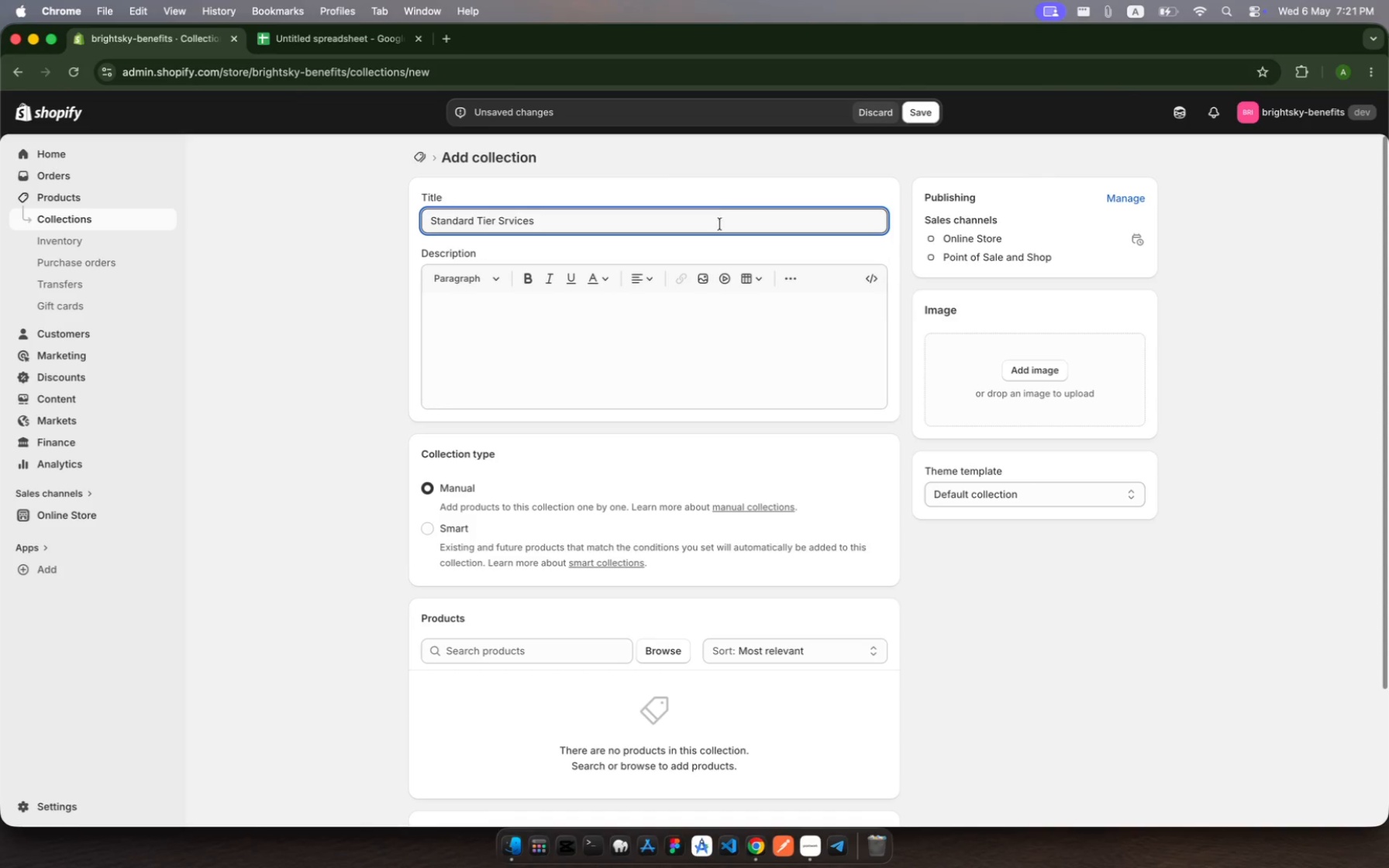 
left_click([506, 218])
 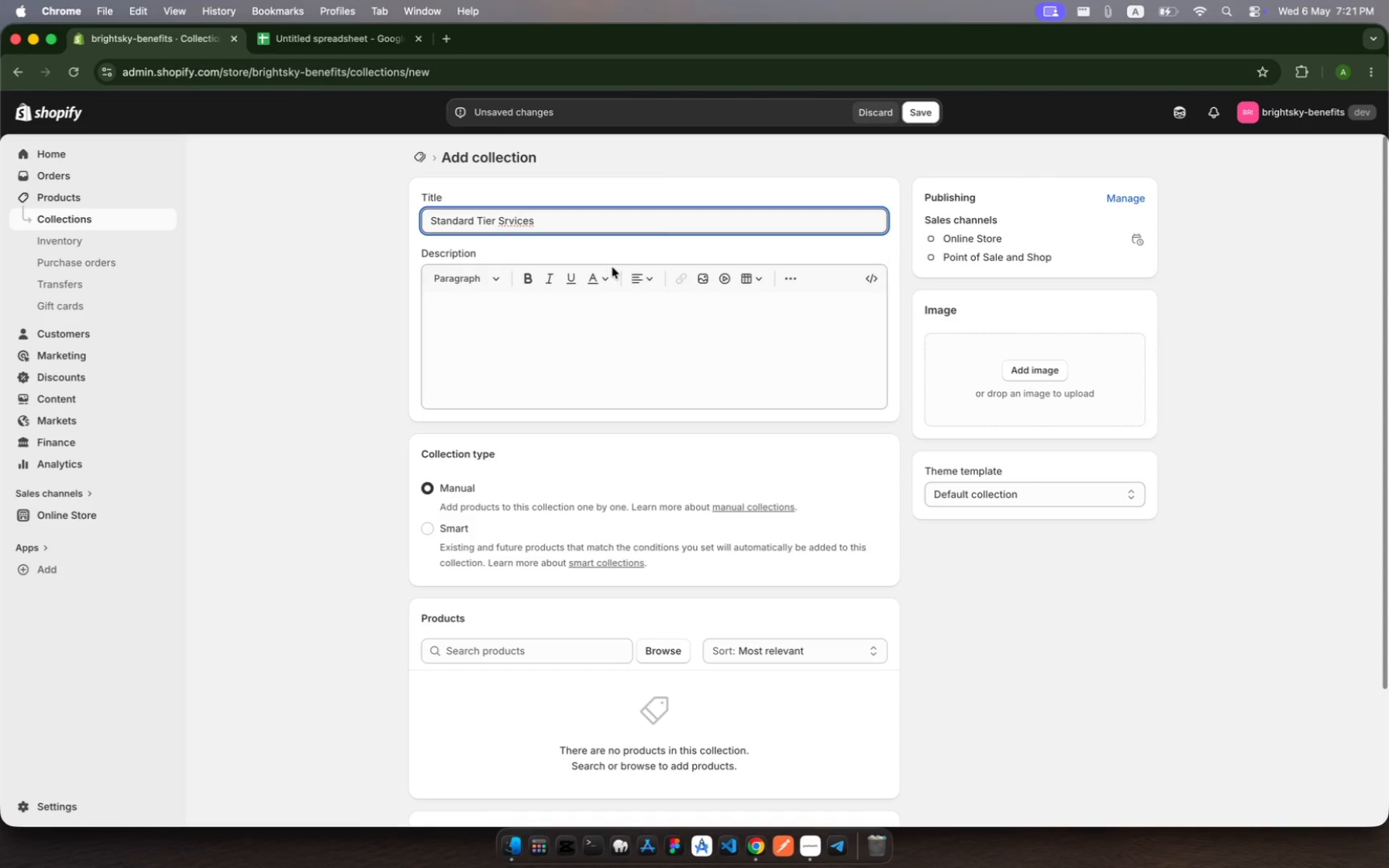 
key(E)
 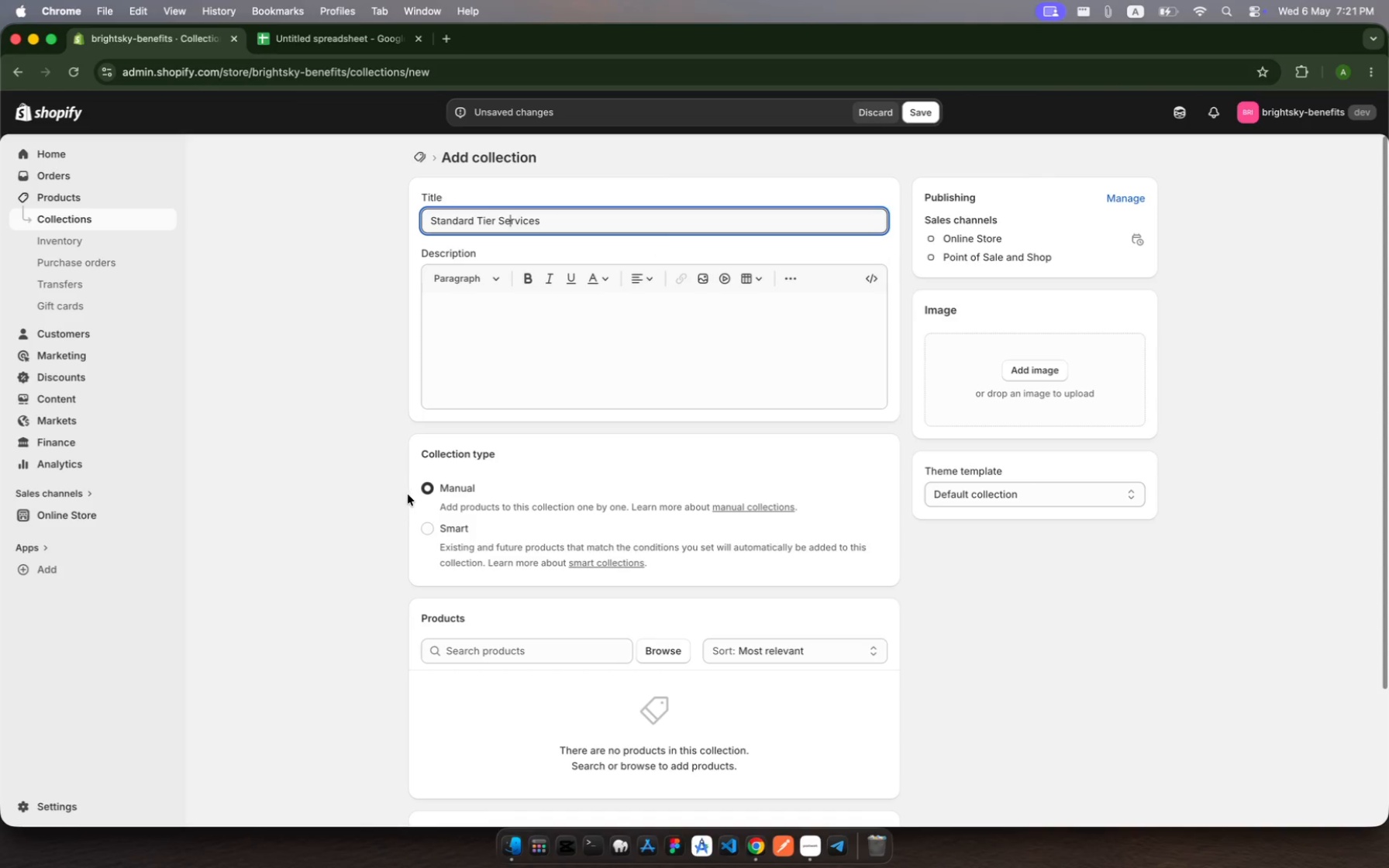 
left_click([429, 531])
 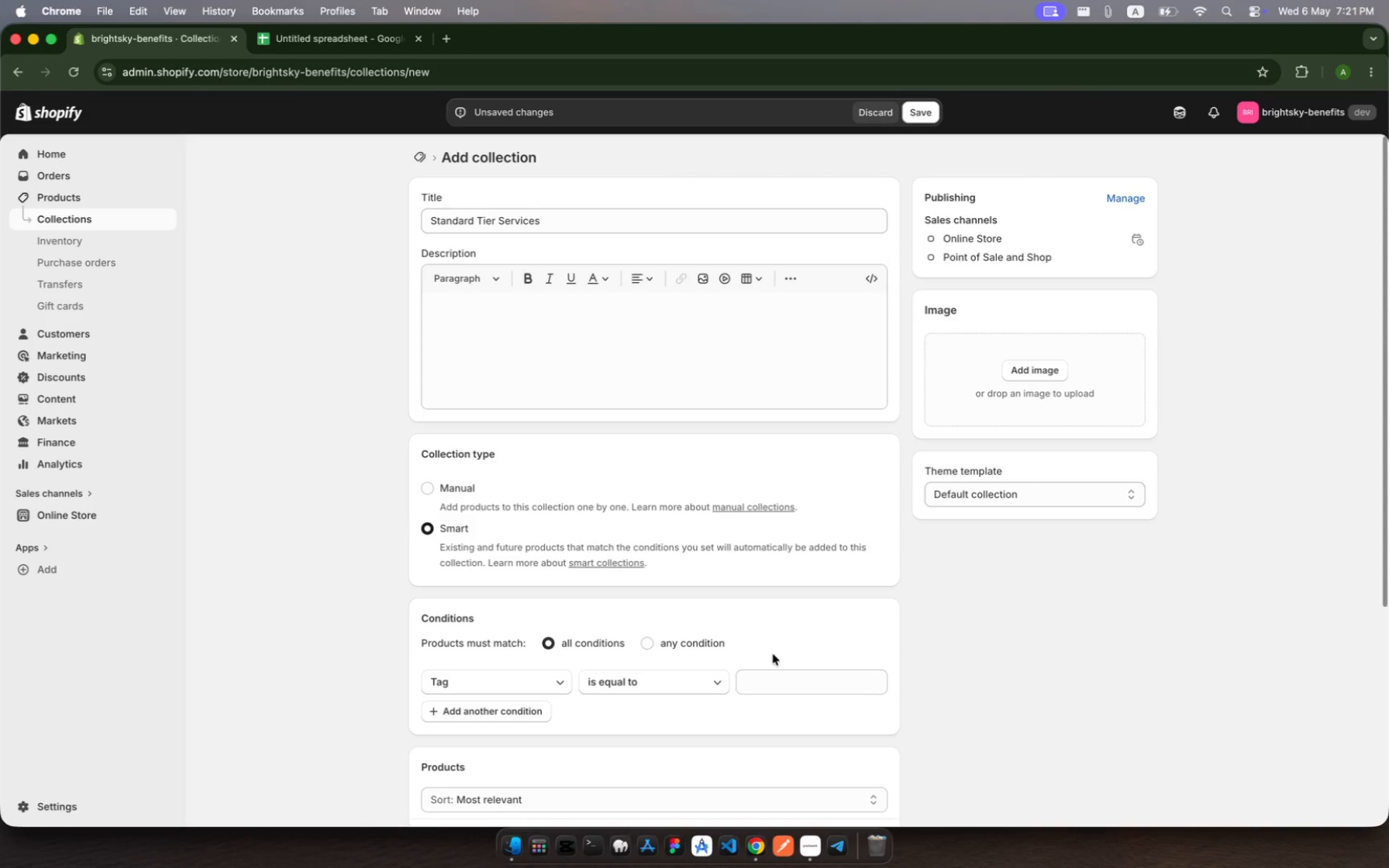 
left_click([795, 681])
 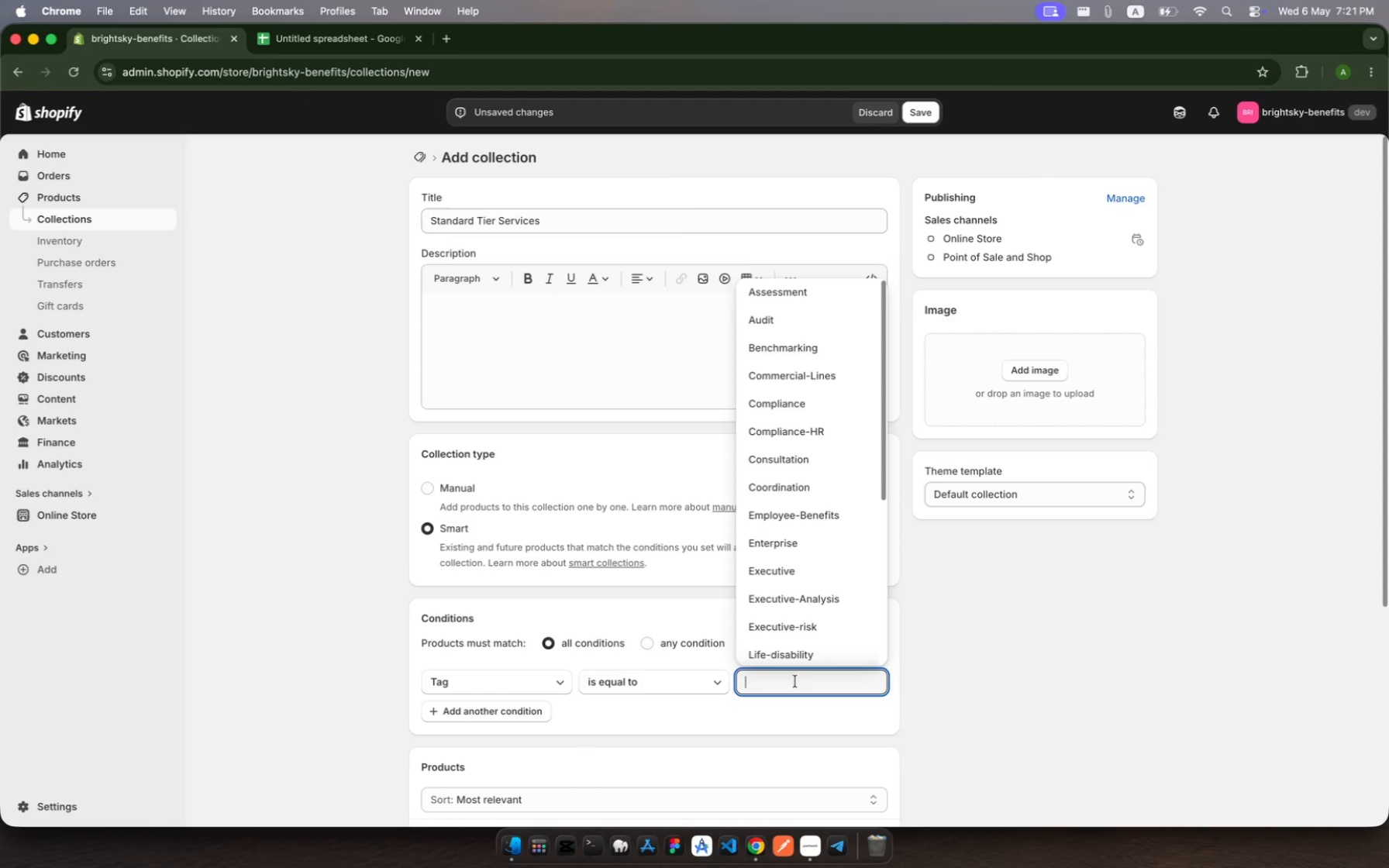 
type(st)
 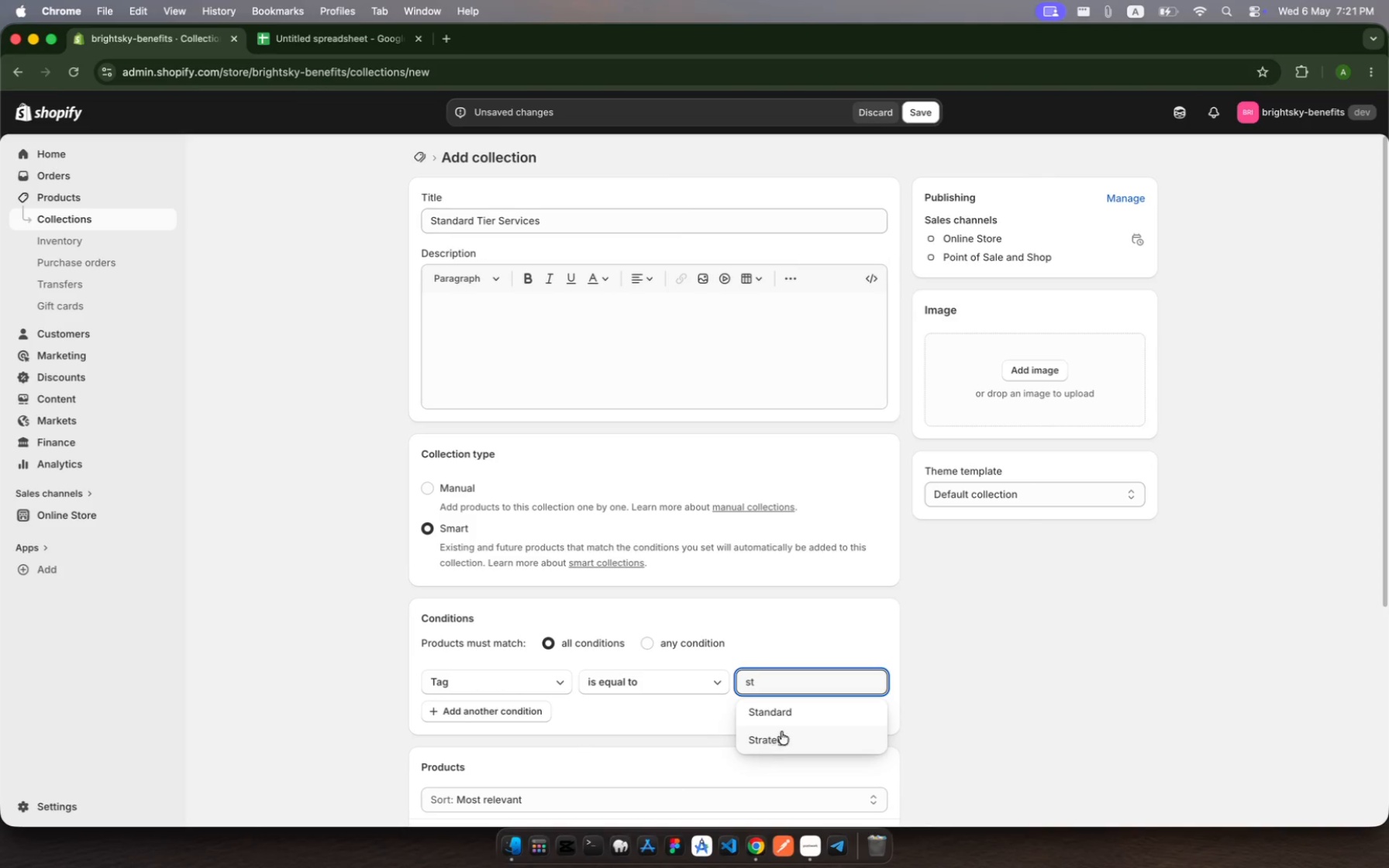 
left_click([793, 715])
 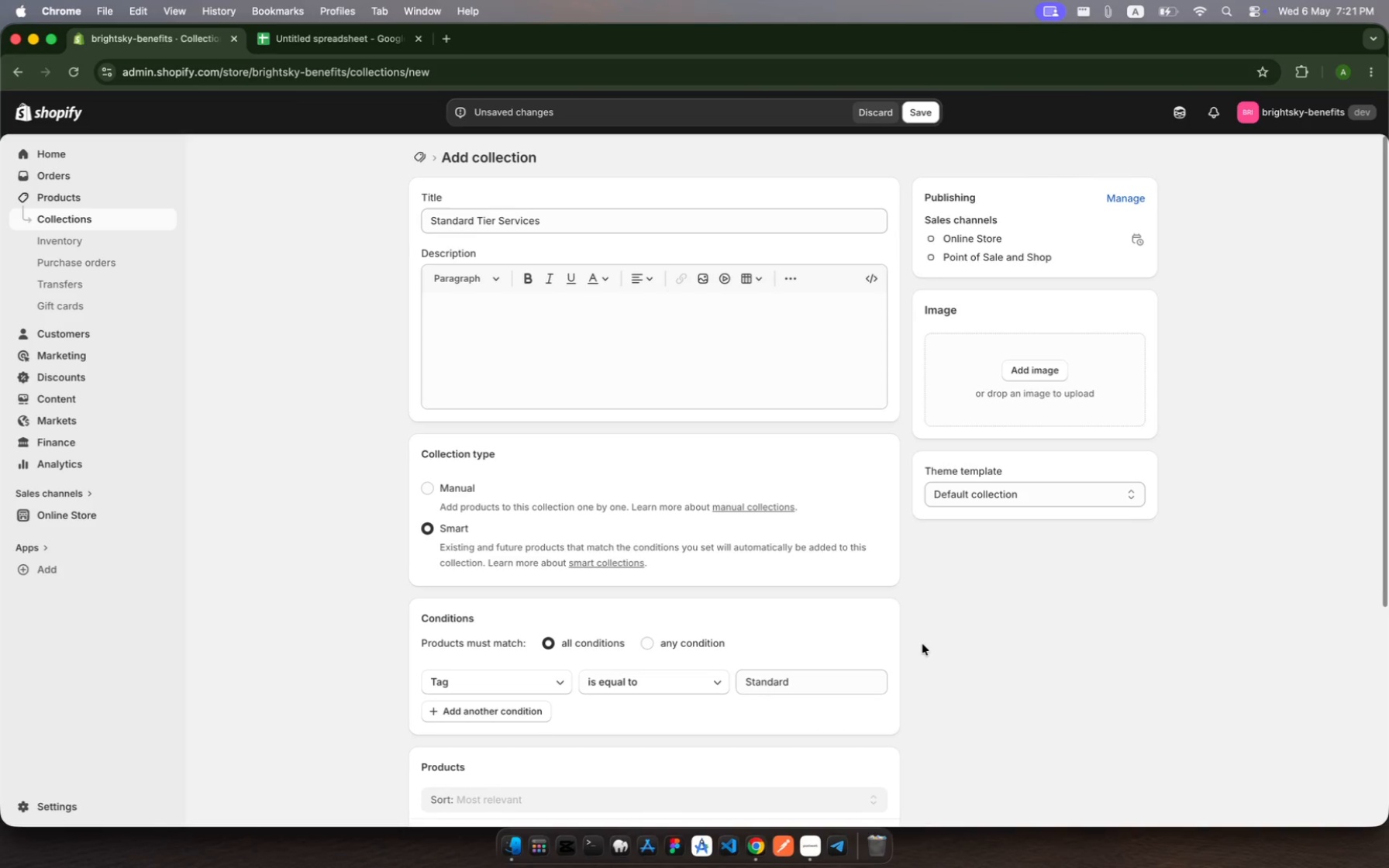 
scroll: coordinate [1132, 707], scroll_direction: down, amount: 194.0
 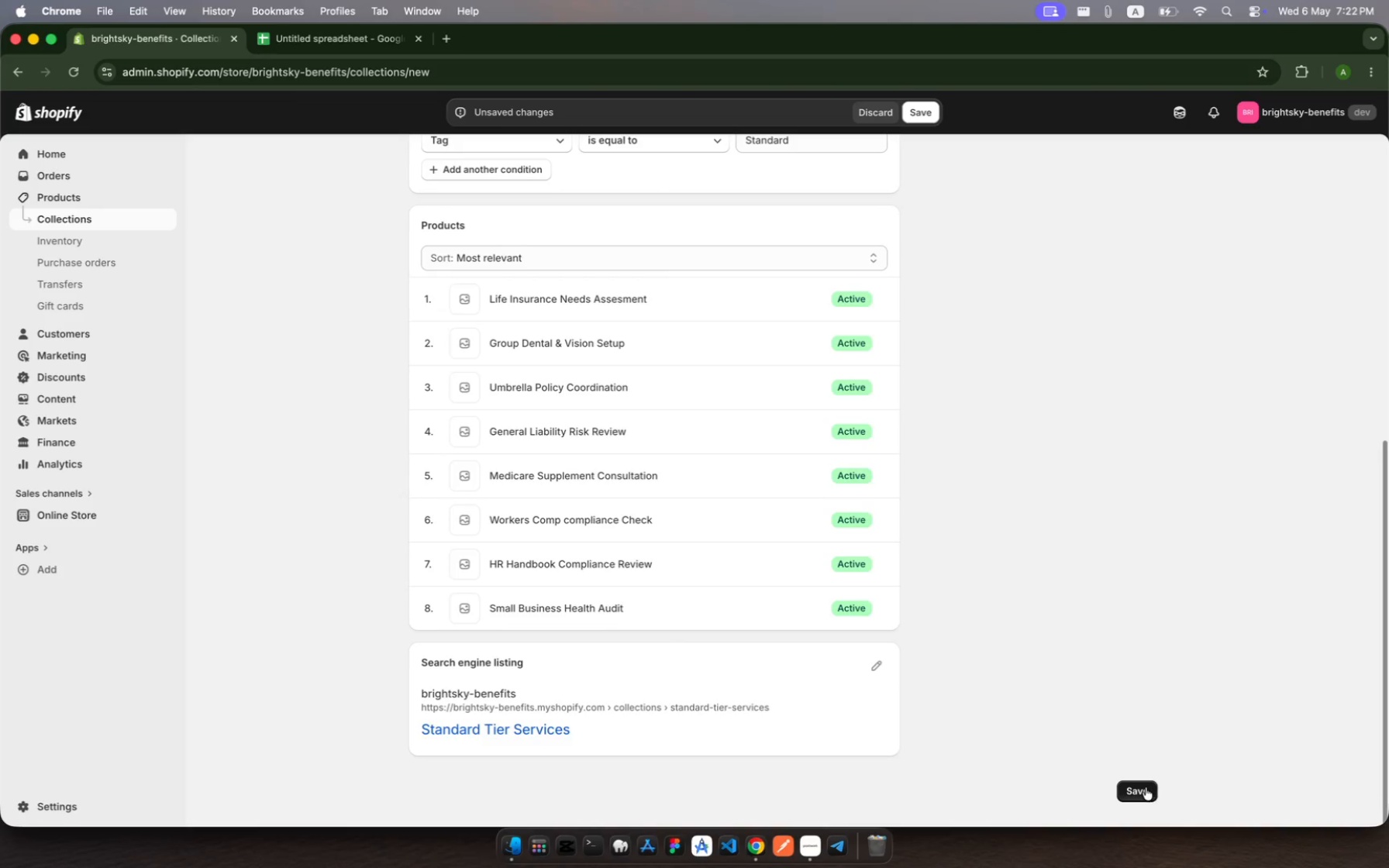 
left_click([1146, 787])
 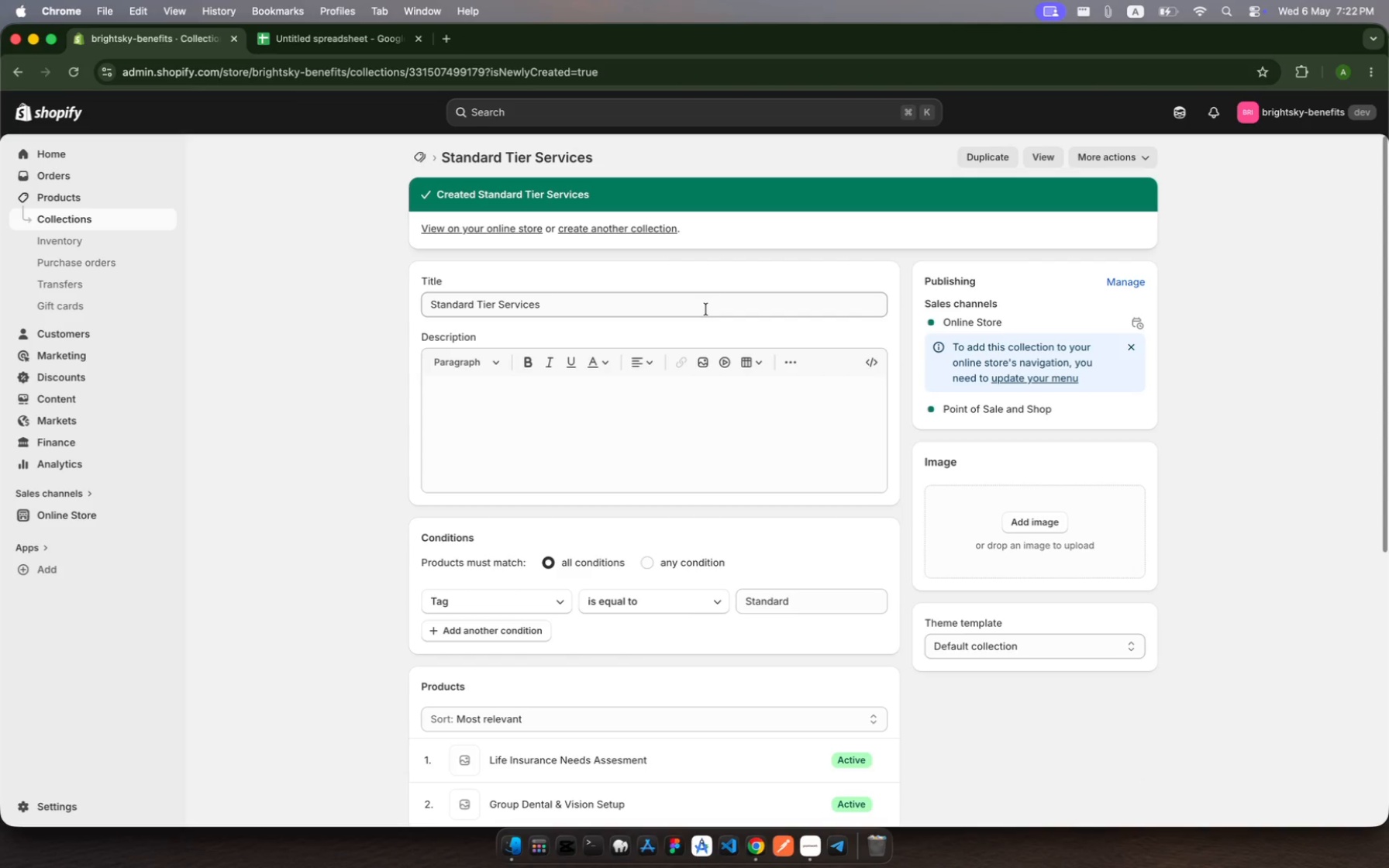 
wait(17.01)
 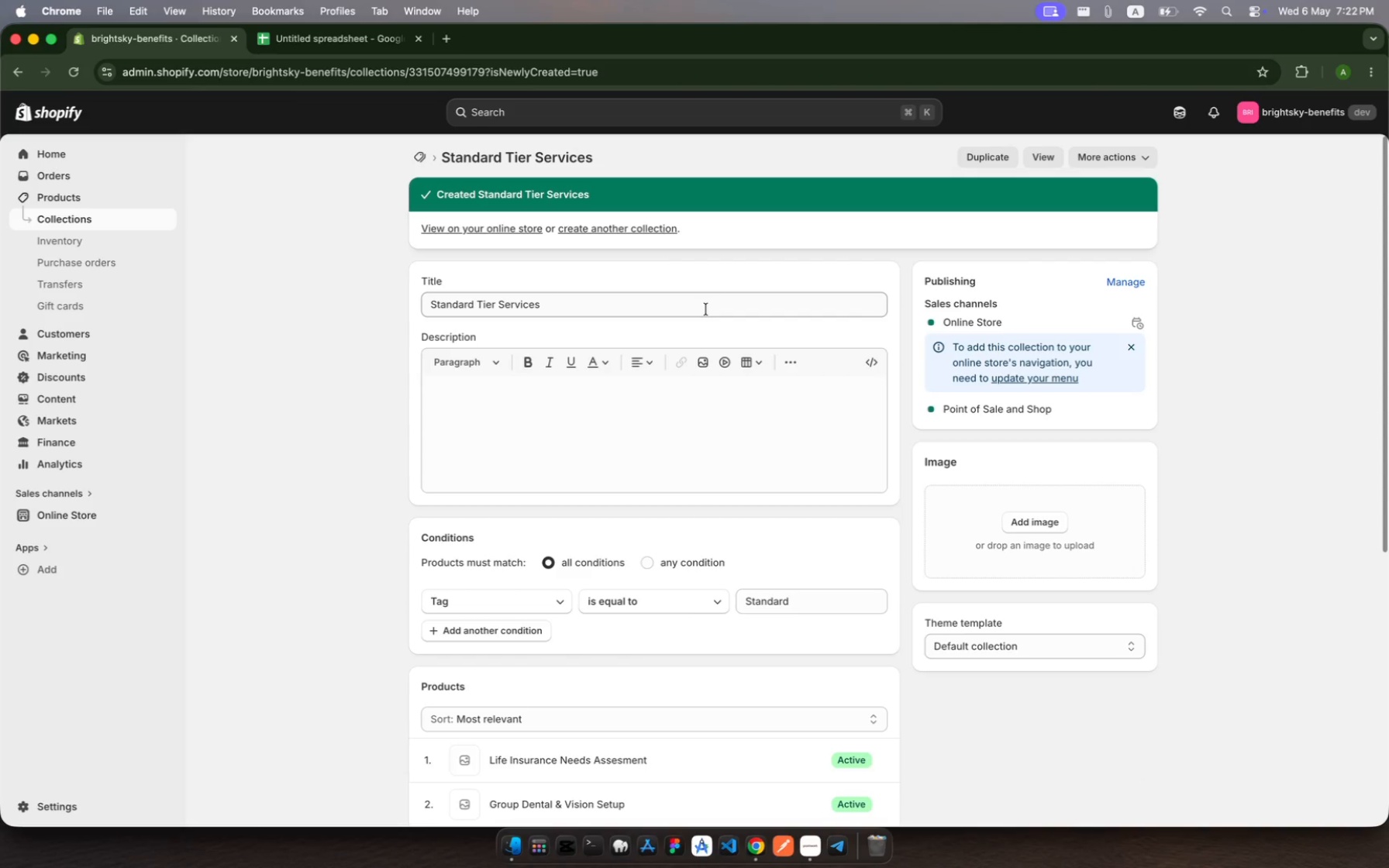 
left_click([132, 217])
 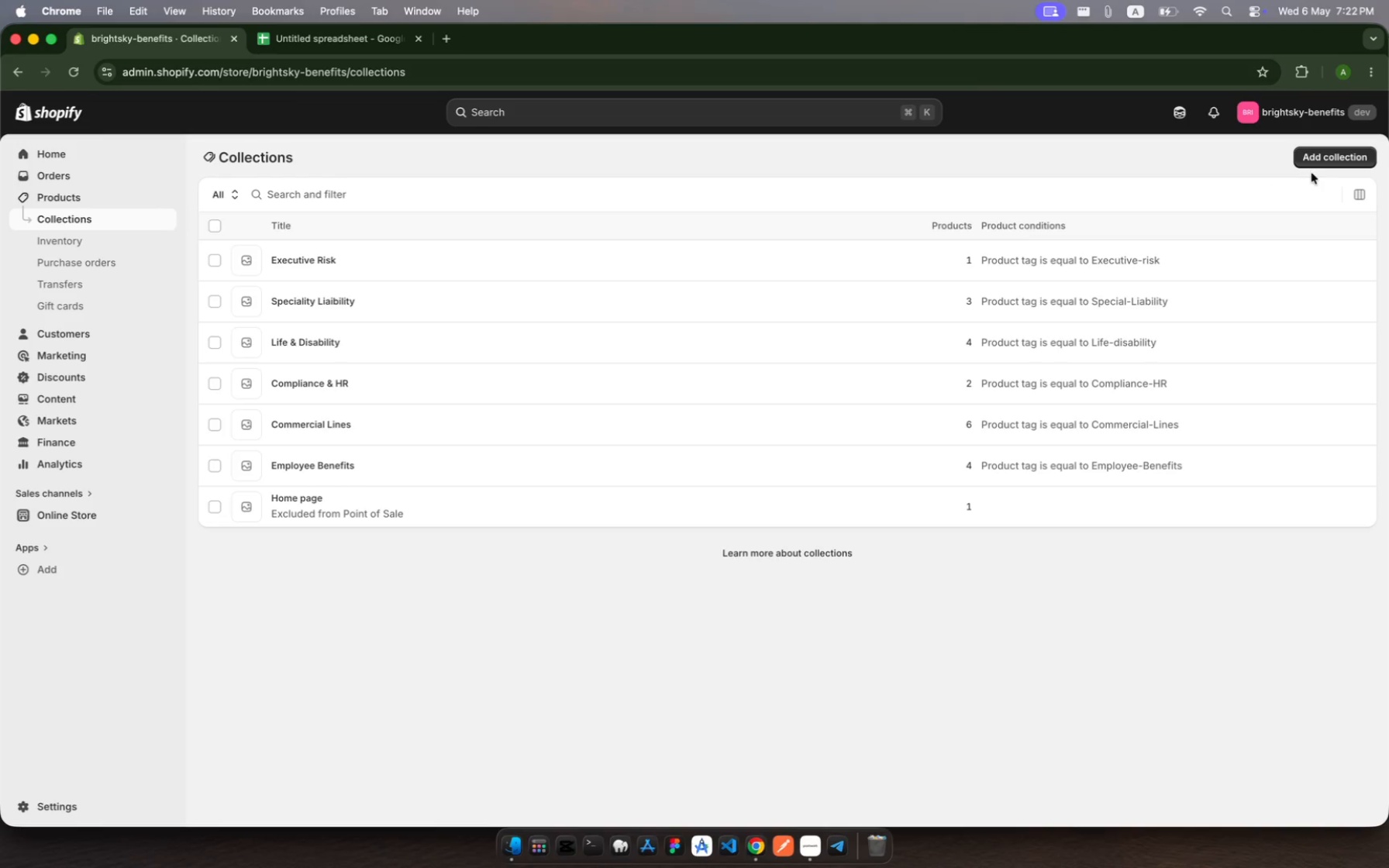 
left_click([1317, 168])
 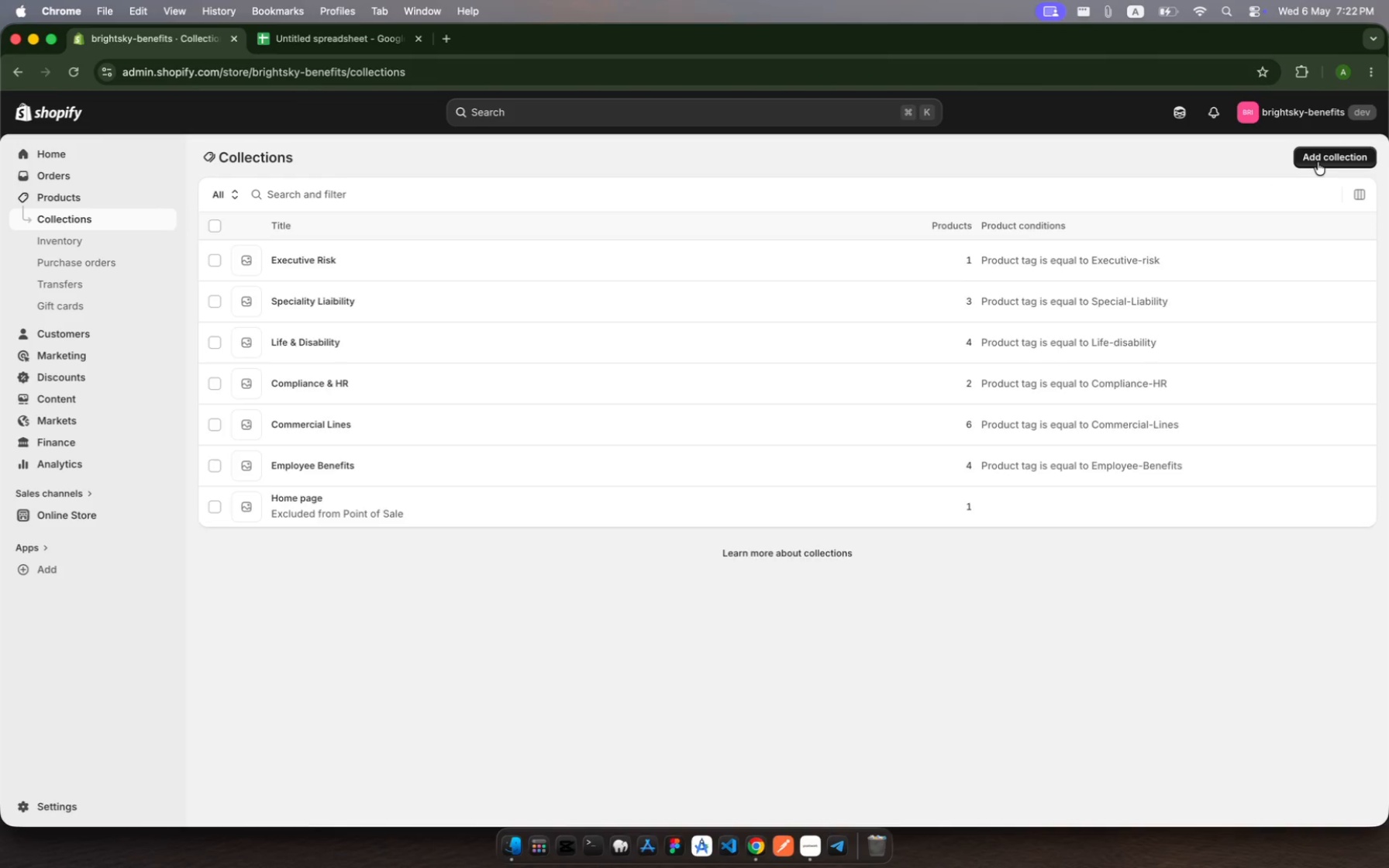 
left_click([1318, 162])
 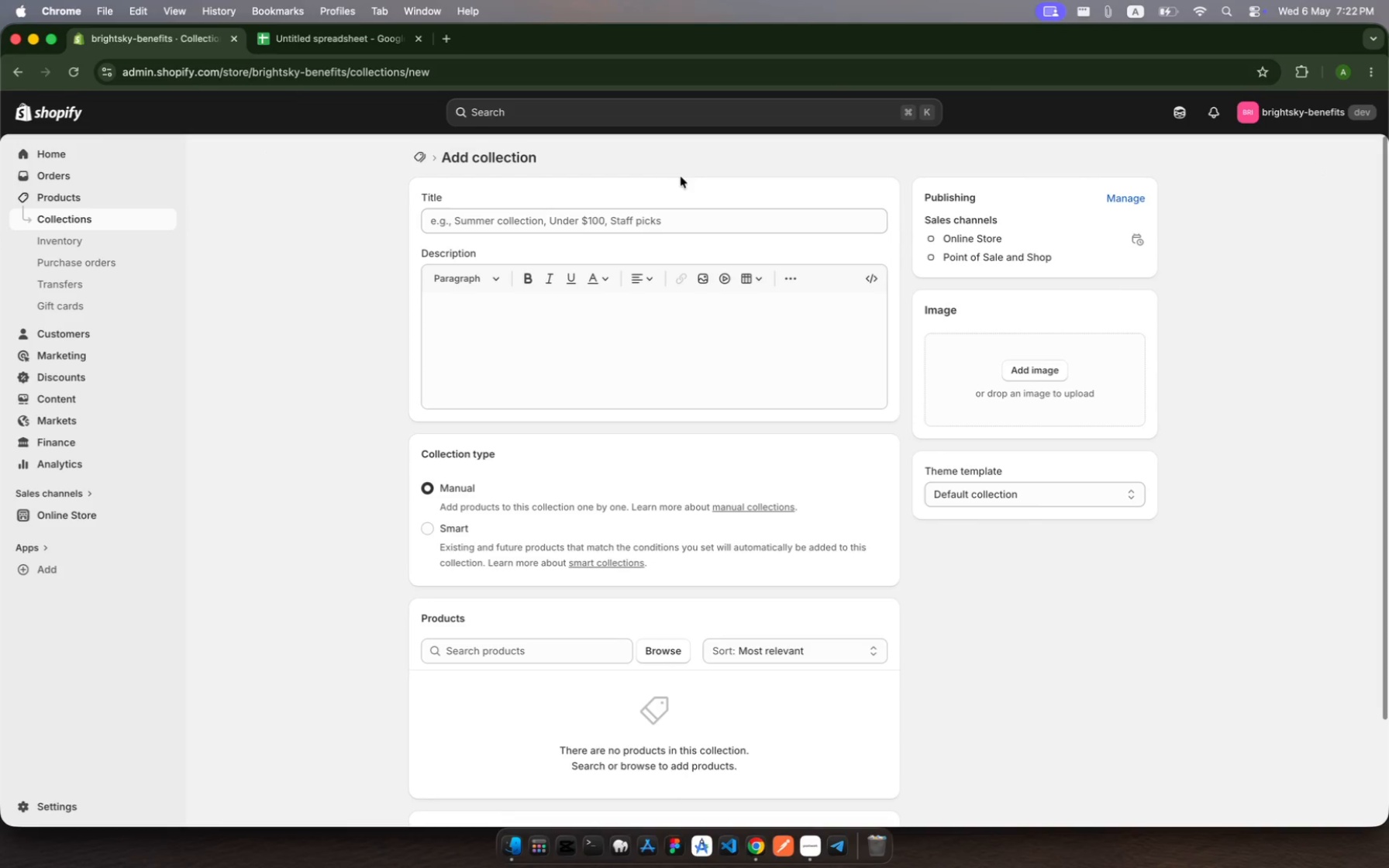 
left_click([688, 217])
 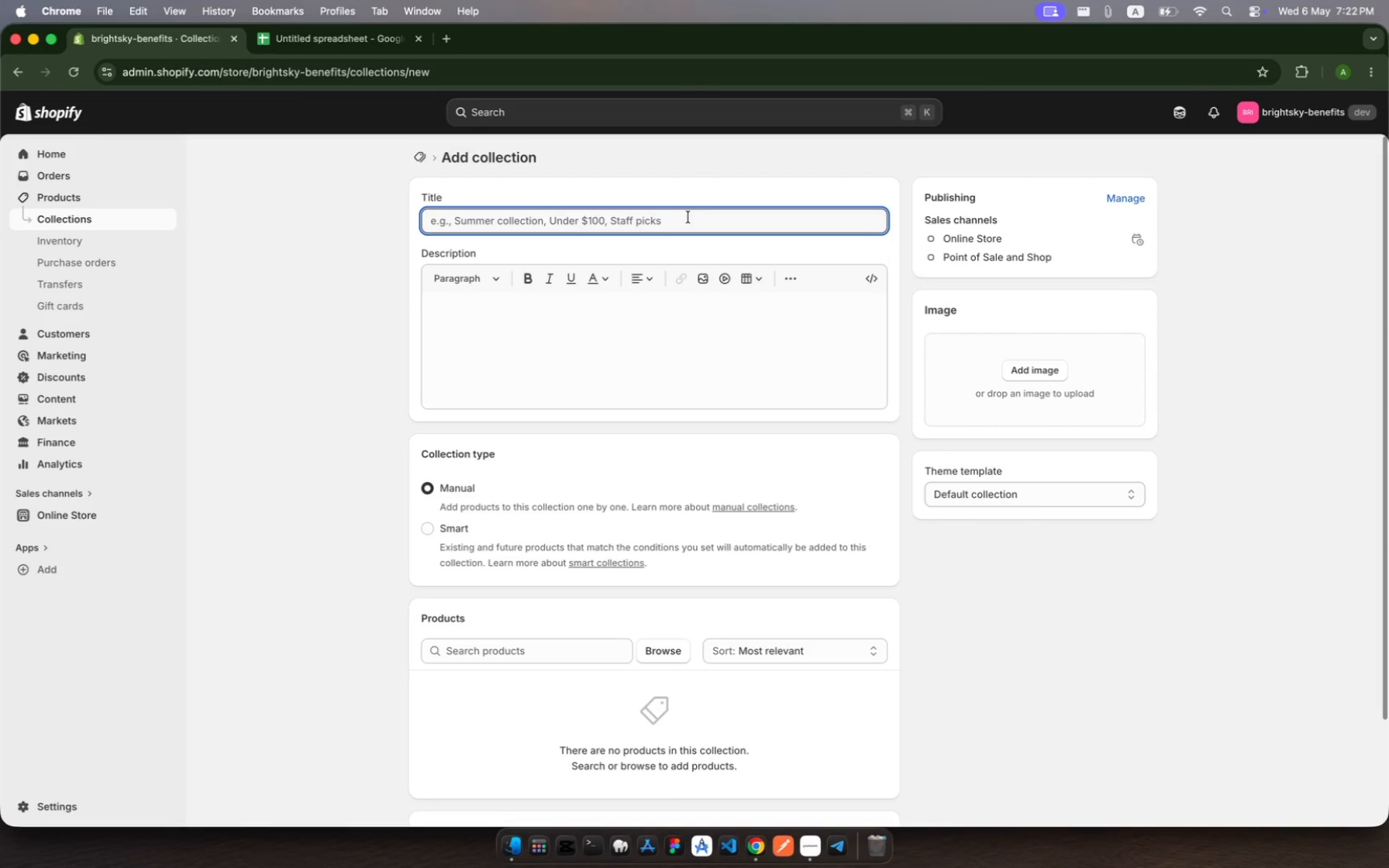 
hold_key(key=CapsLock, duration=0.32)
 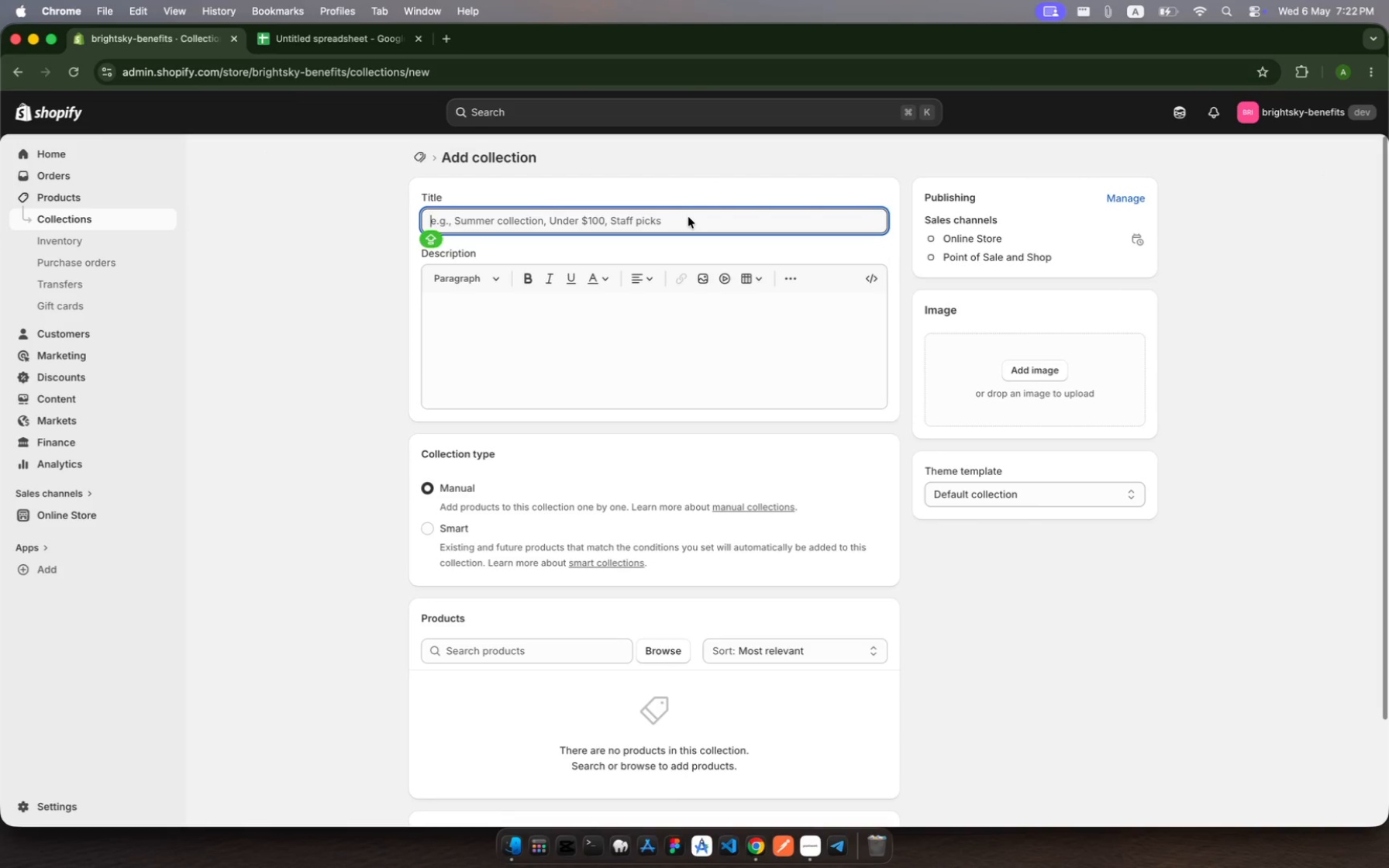 
type(Enterprise )
 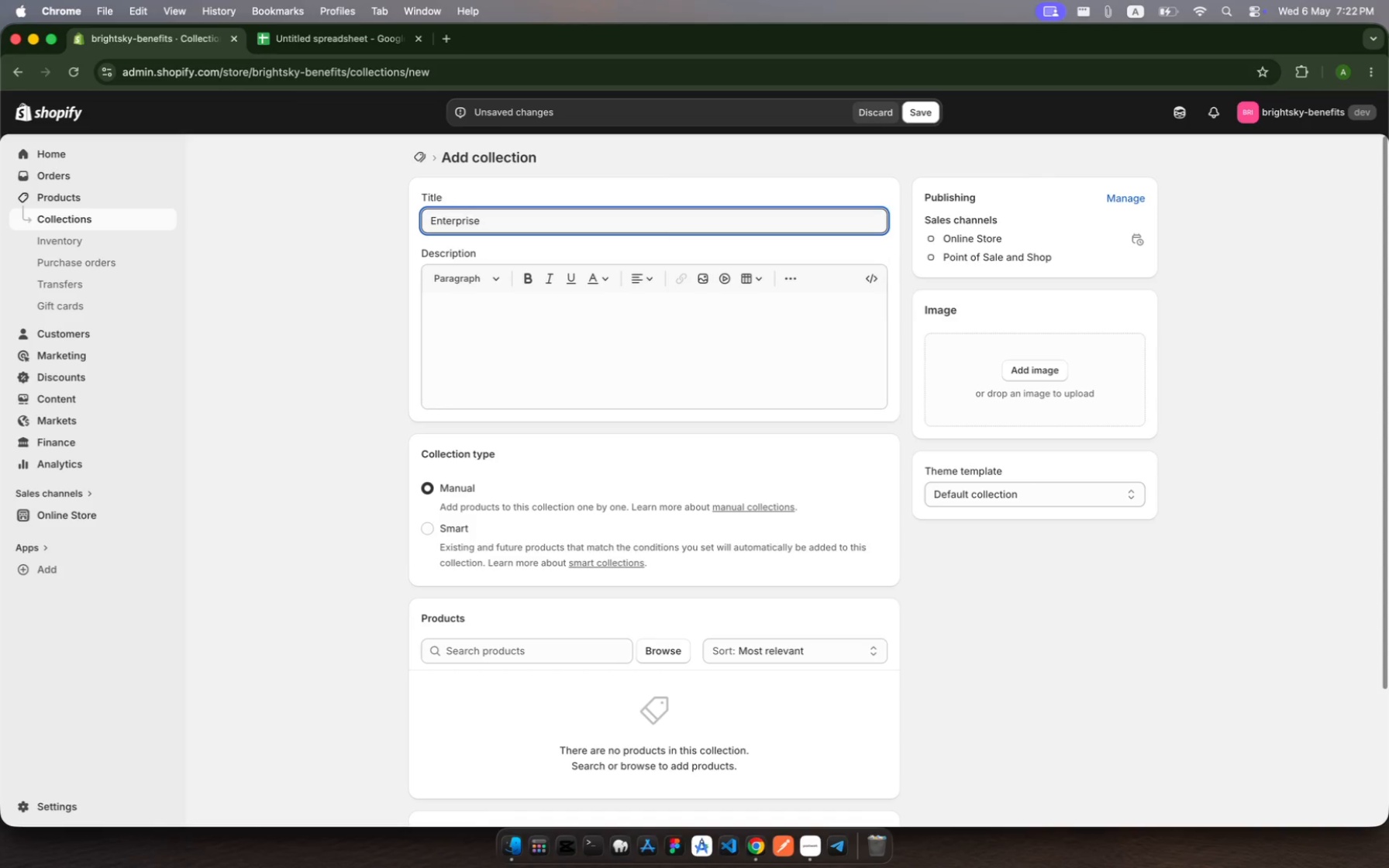 
wait(5.67)
 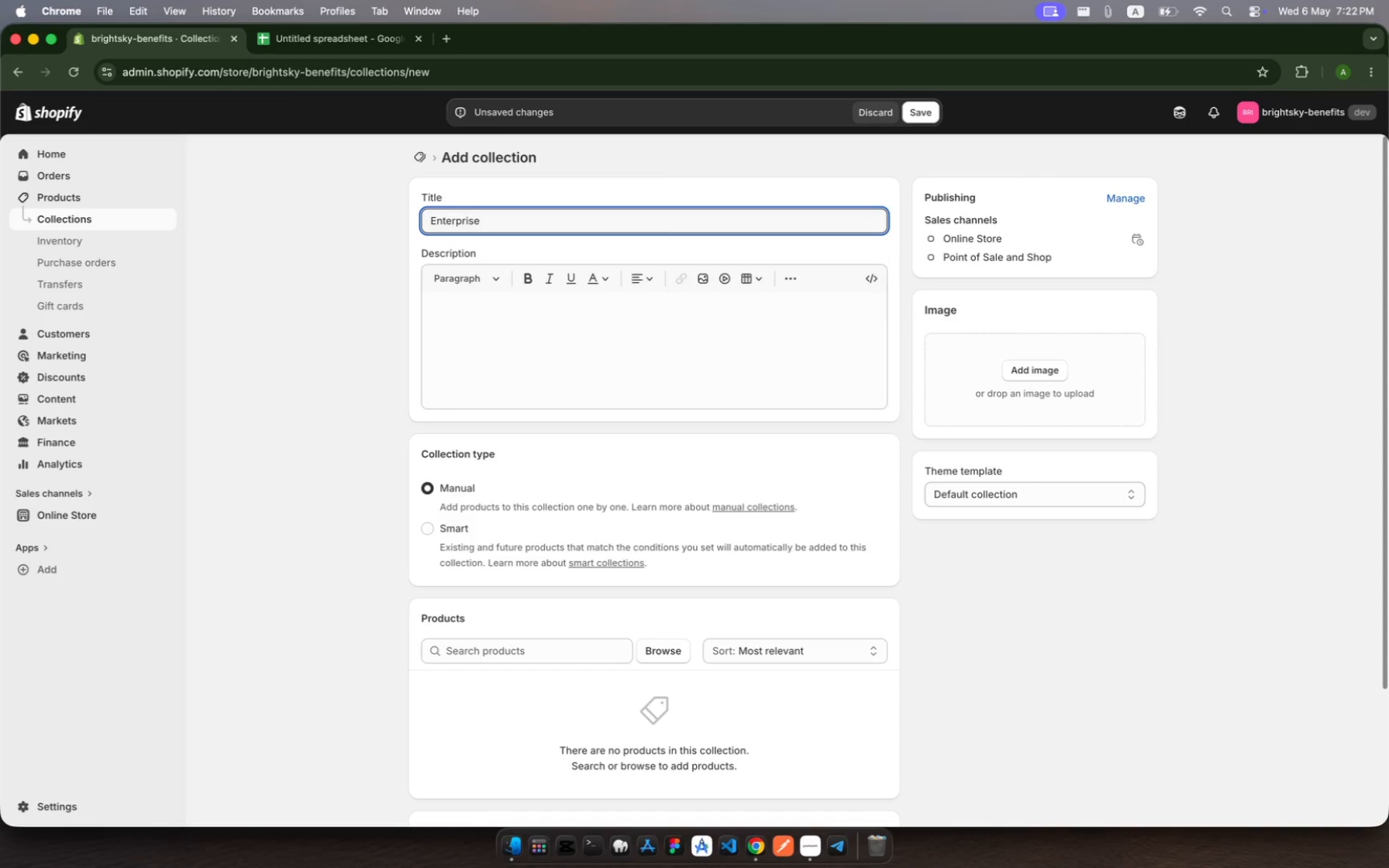 
type(& ex)
key(Backspace)
key(Backspace)
type(Executive ervices)
 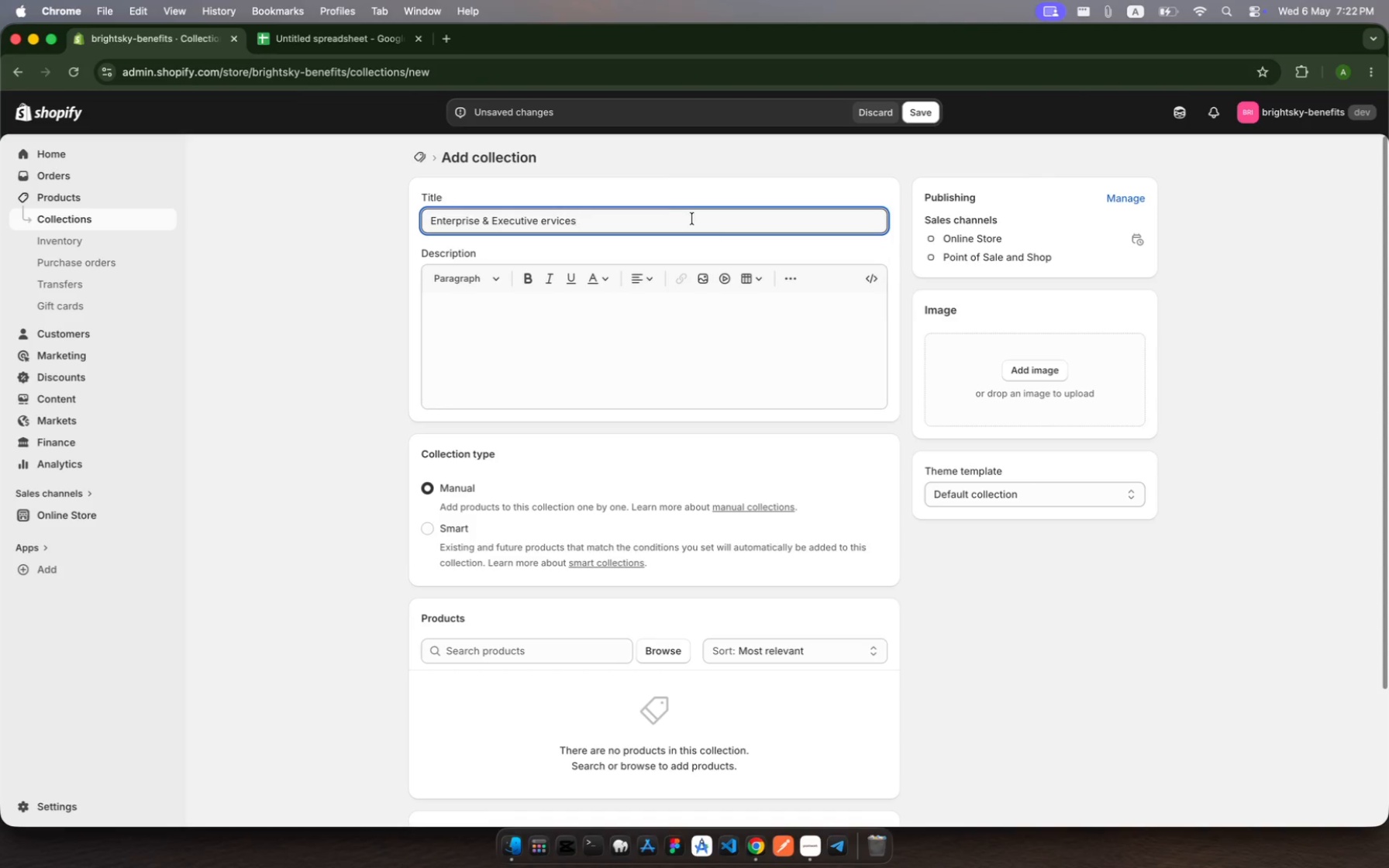 
left_click([540, 217])
 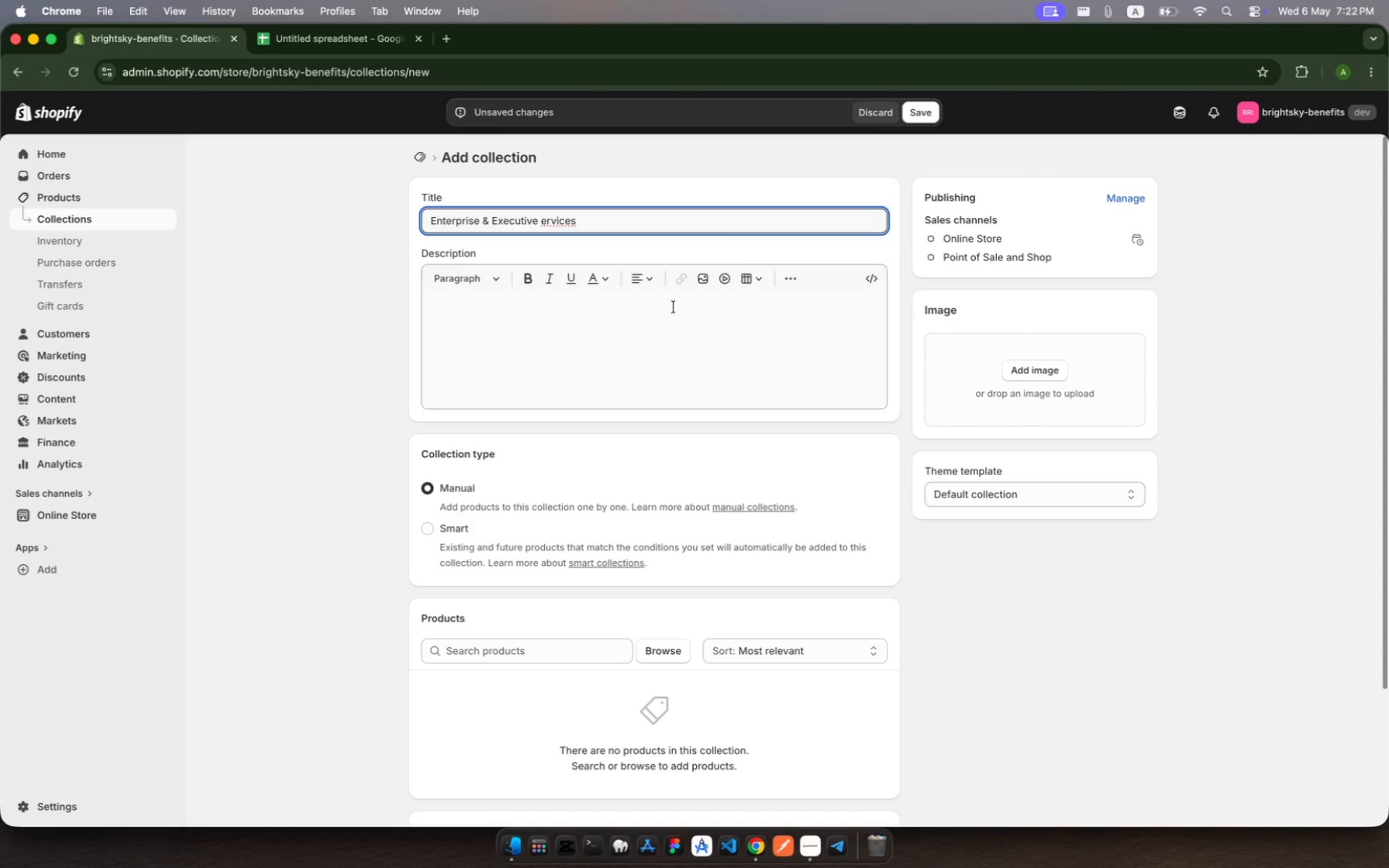 
key(Shift+S)
 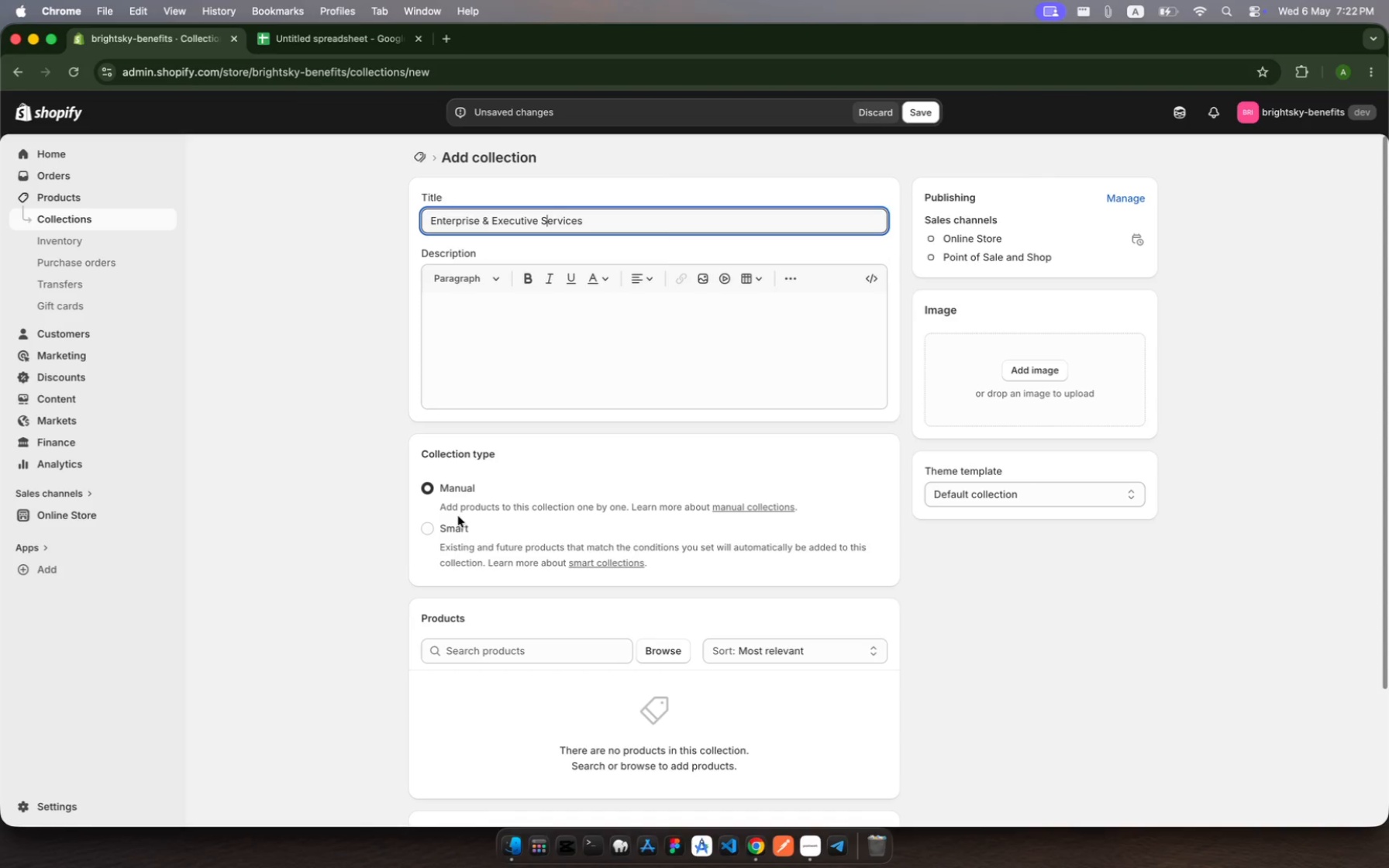 
left_click([436, 527])
 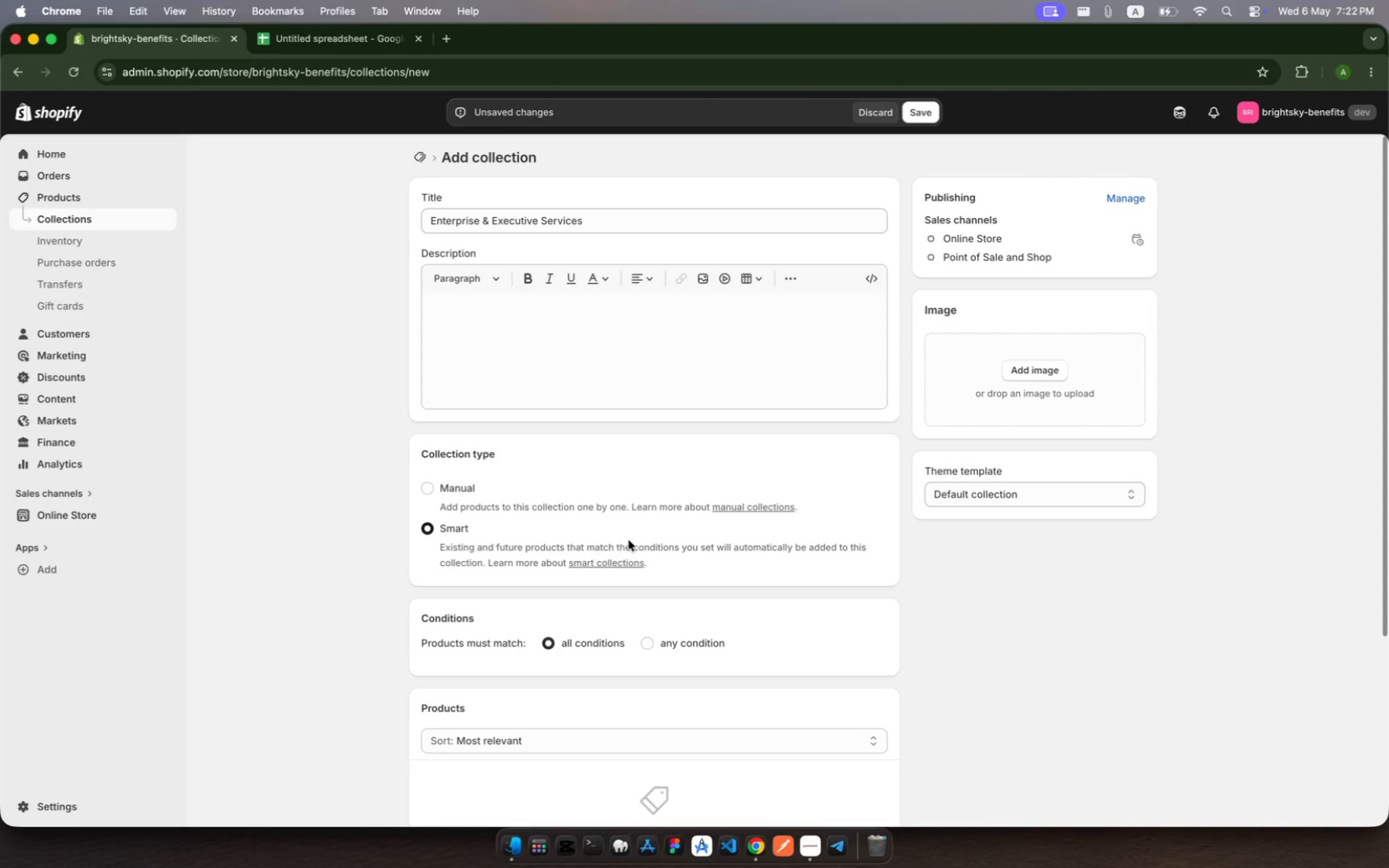 
scroll: coordinate [632, 540], scroll_direction: down, amount: 17.0
 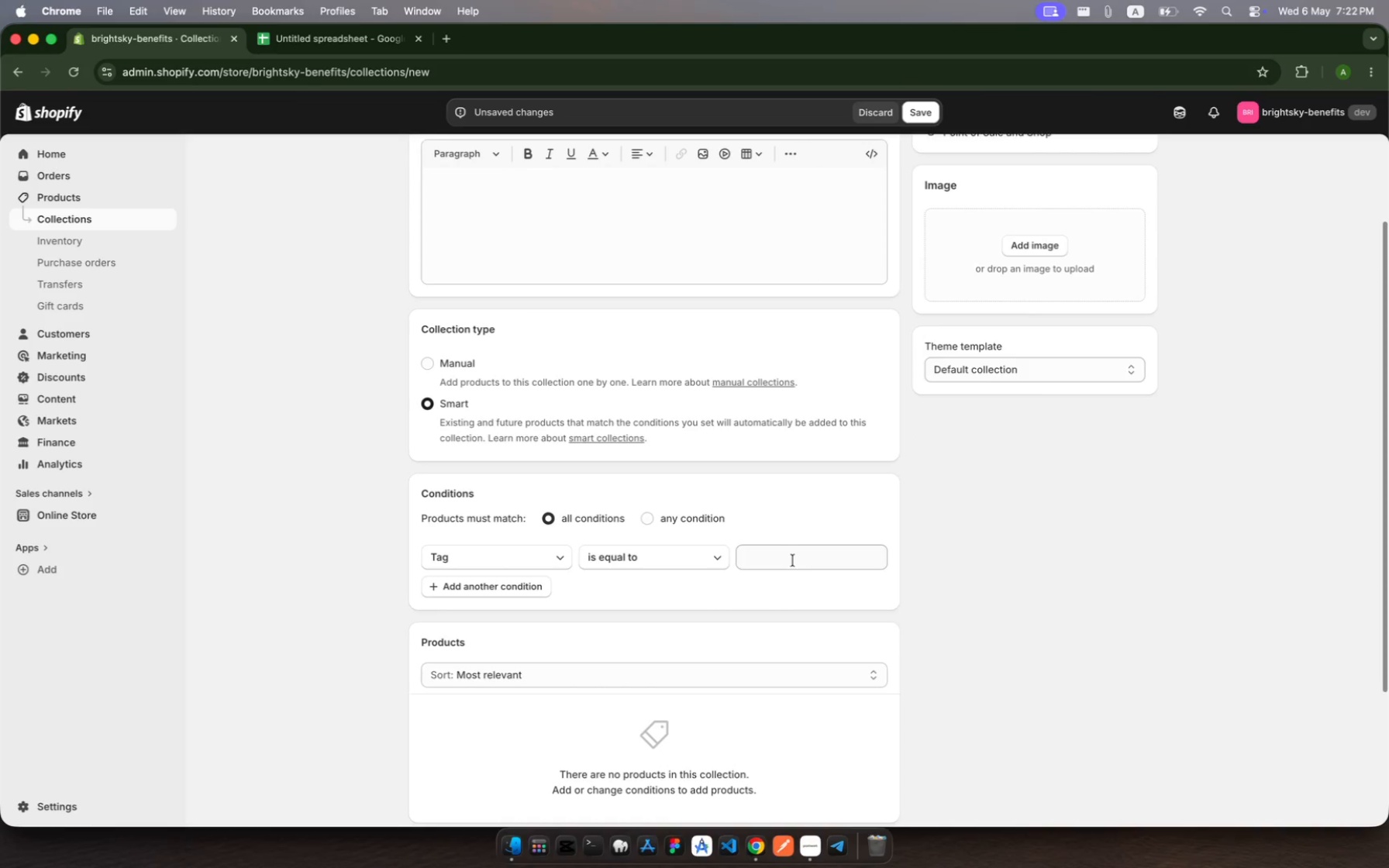 
left_click([791, 563])
 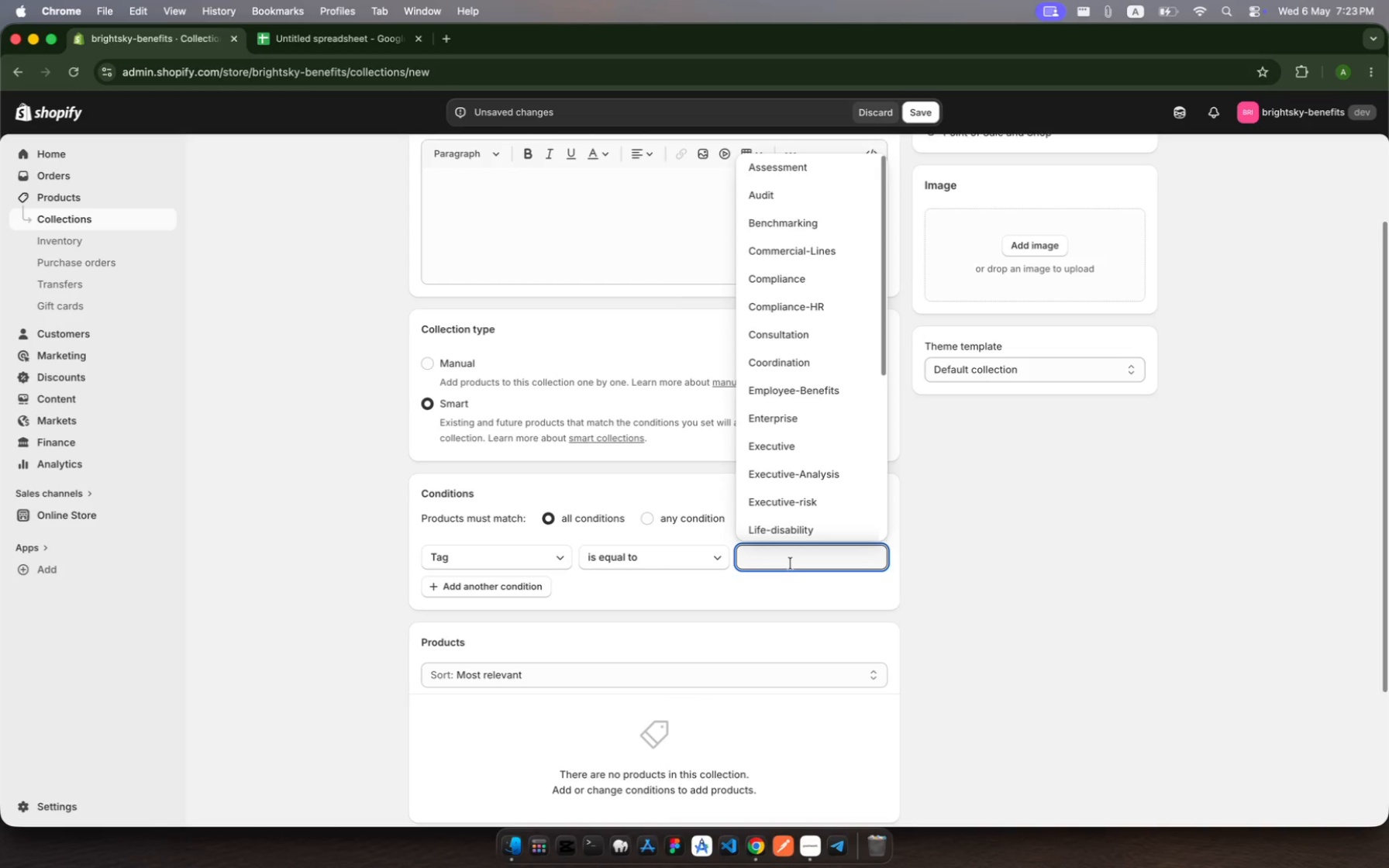 
wait(8.6)
 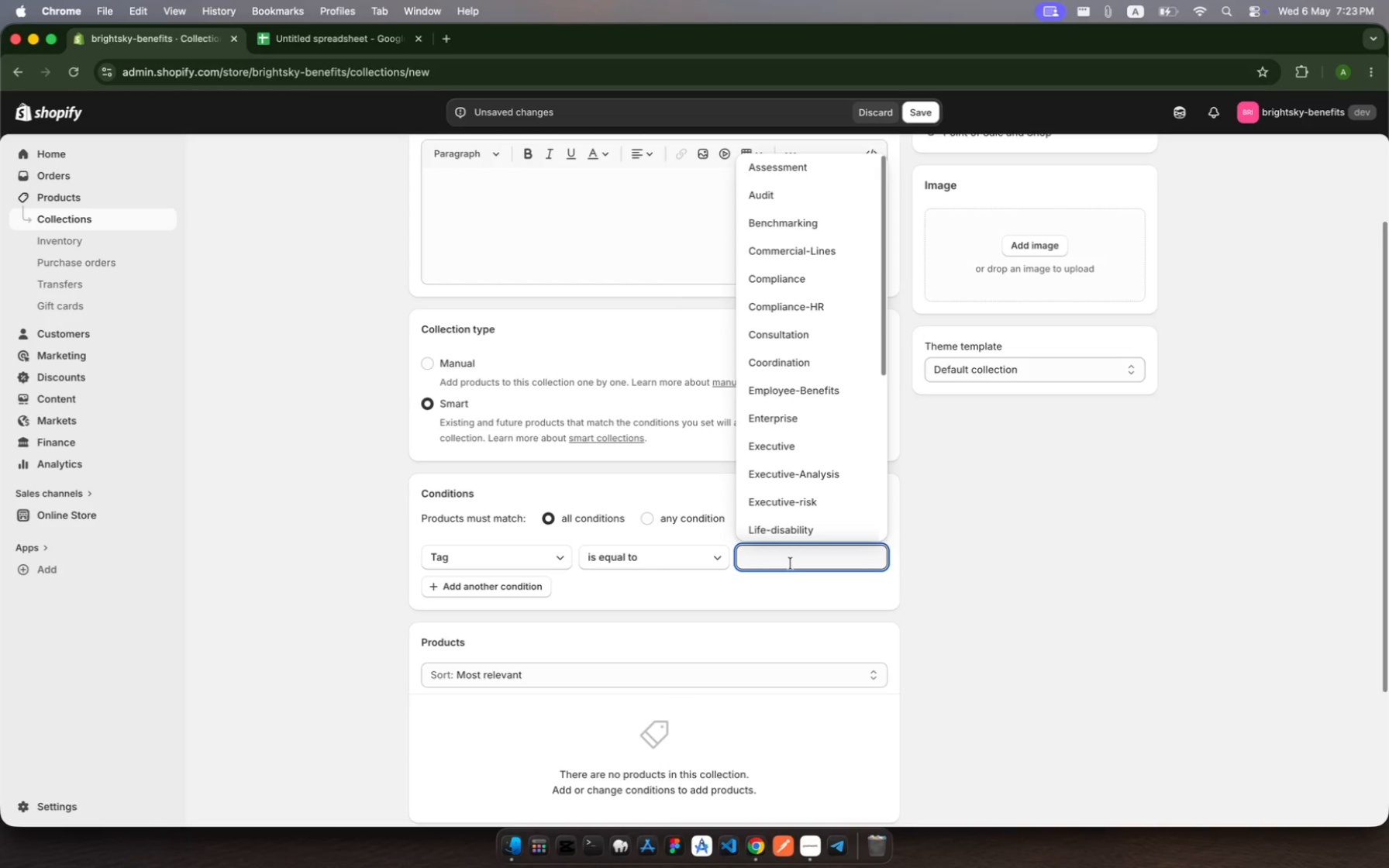 
type(enter)
 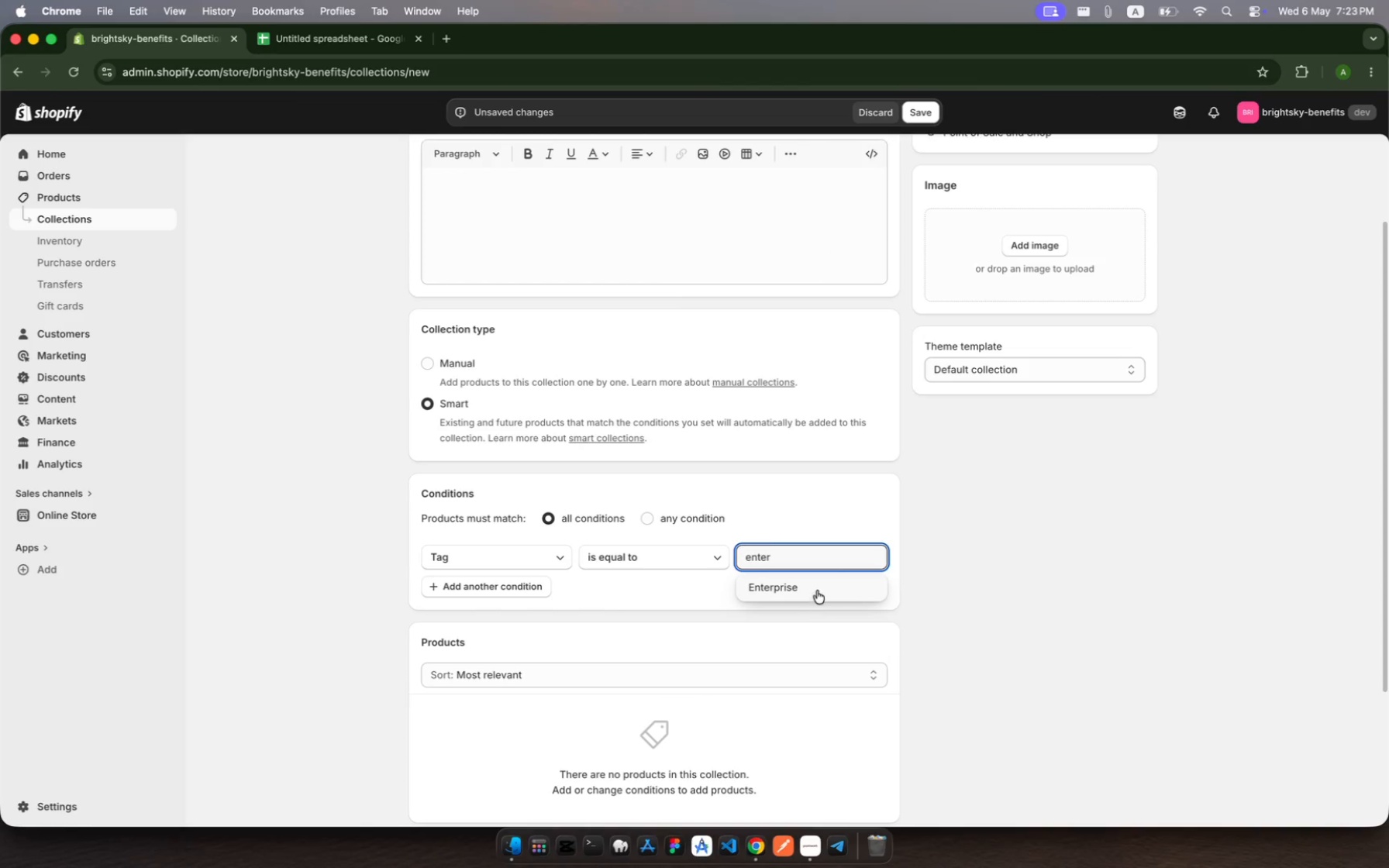 
left_click([819, 588])
 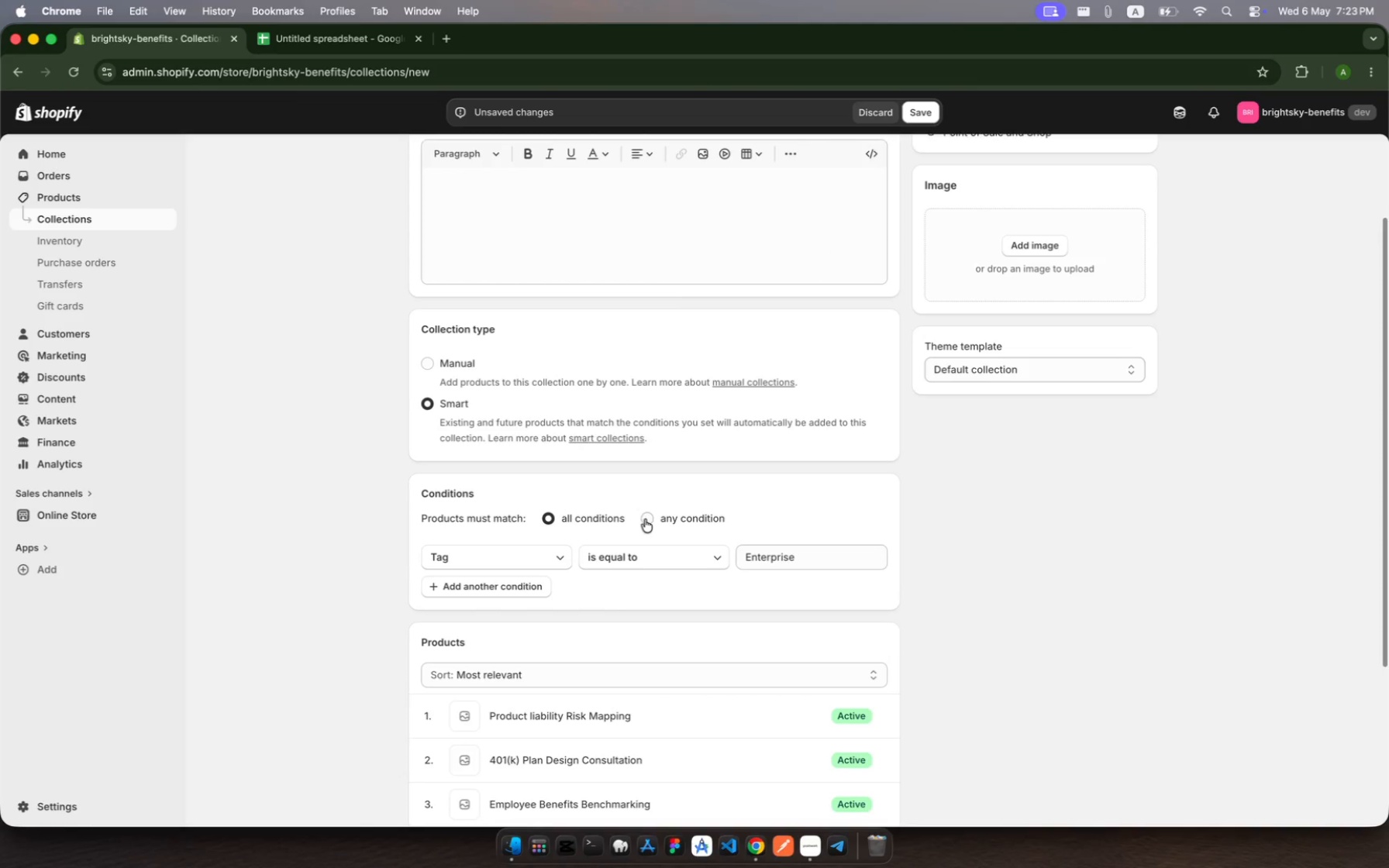 
left_click([650, 515])
 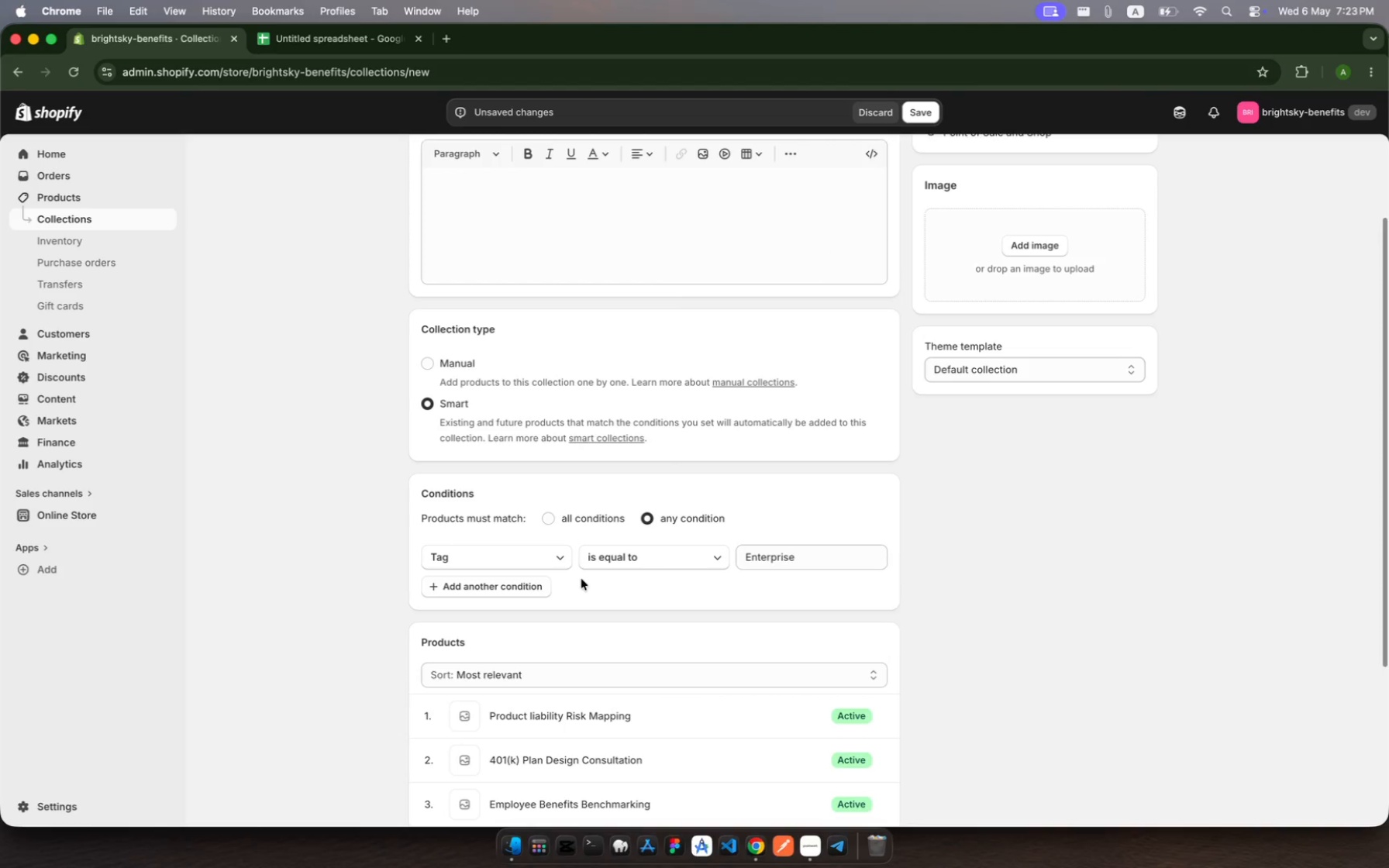 
left_click([526, 586])
 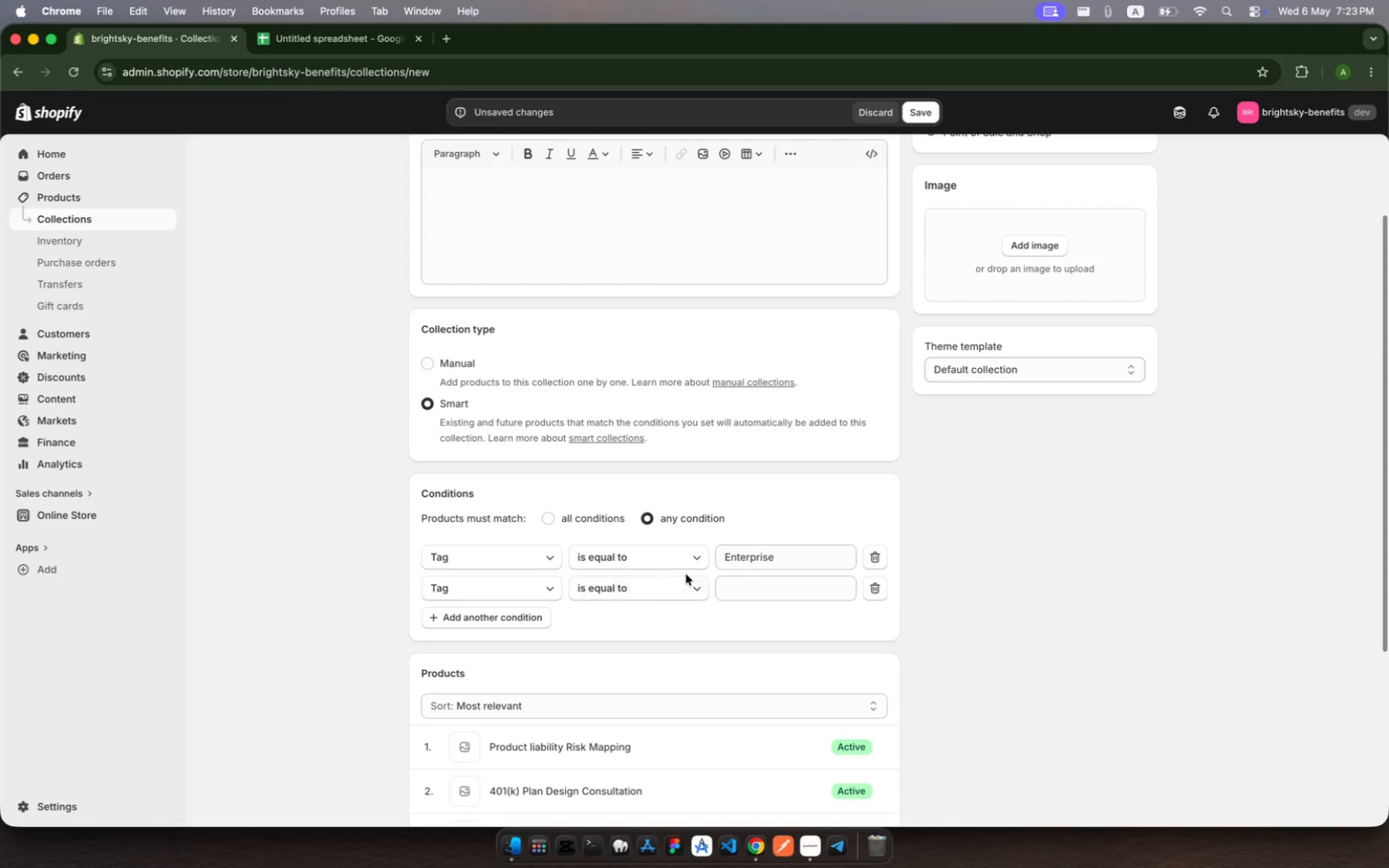 
scroll: coordinate [693, 560], scroll_direction: down, amount: 14.0
 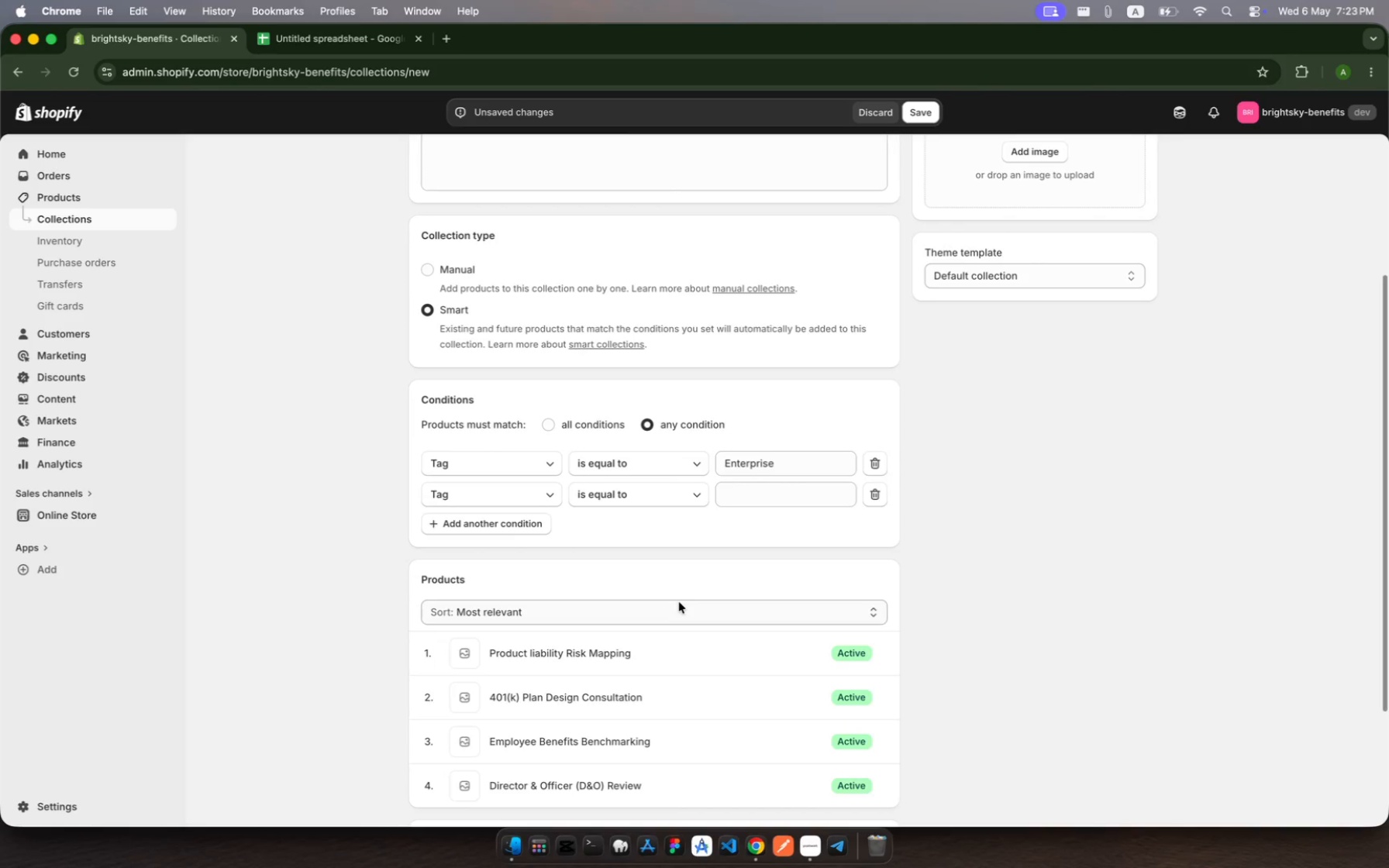 
left_click([752, 498])
 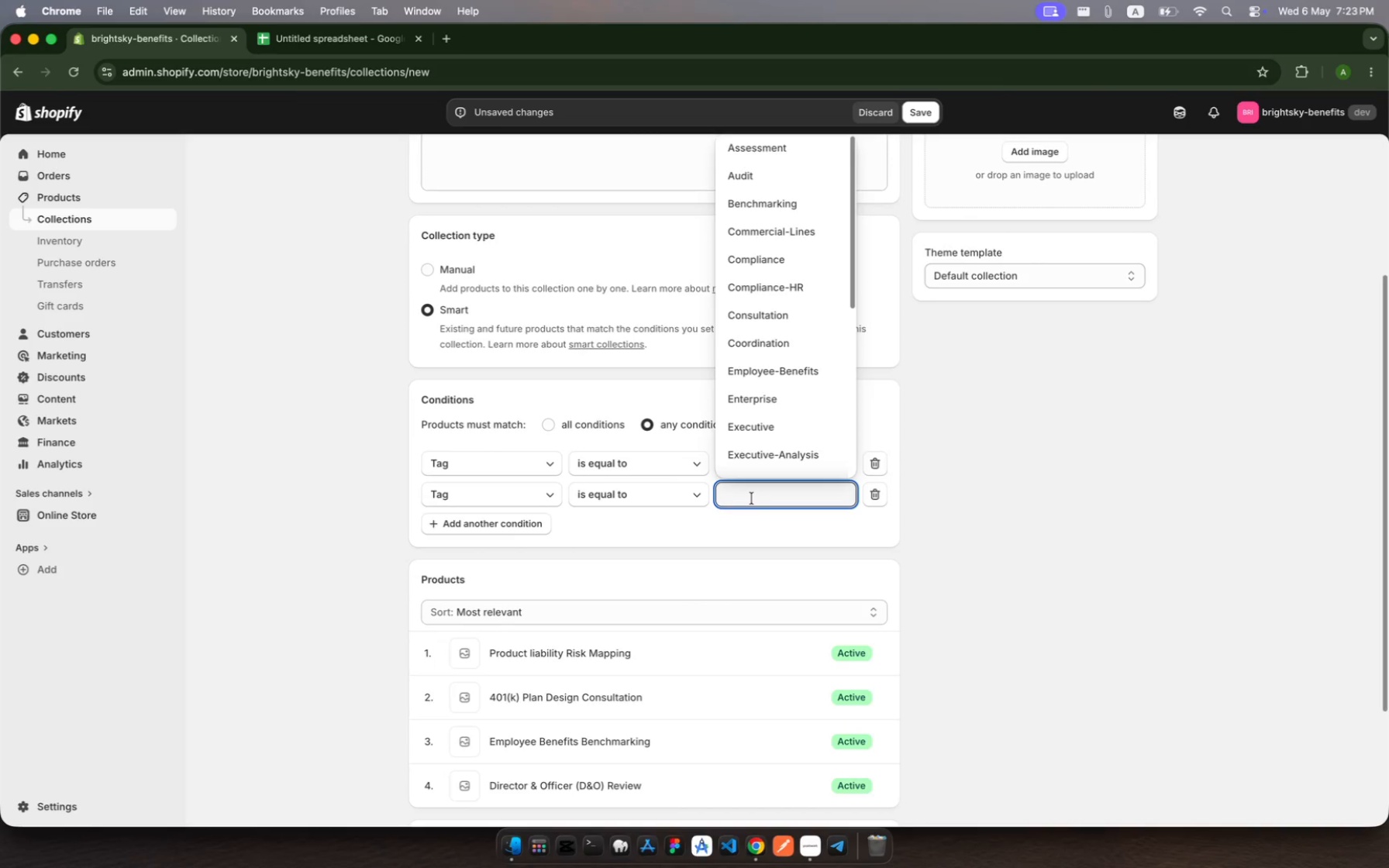 
type(ex)
 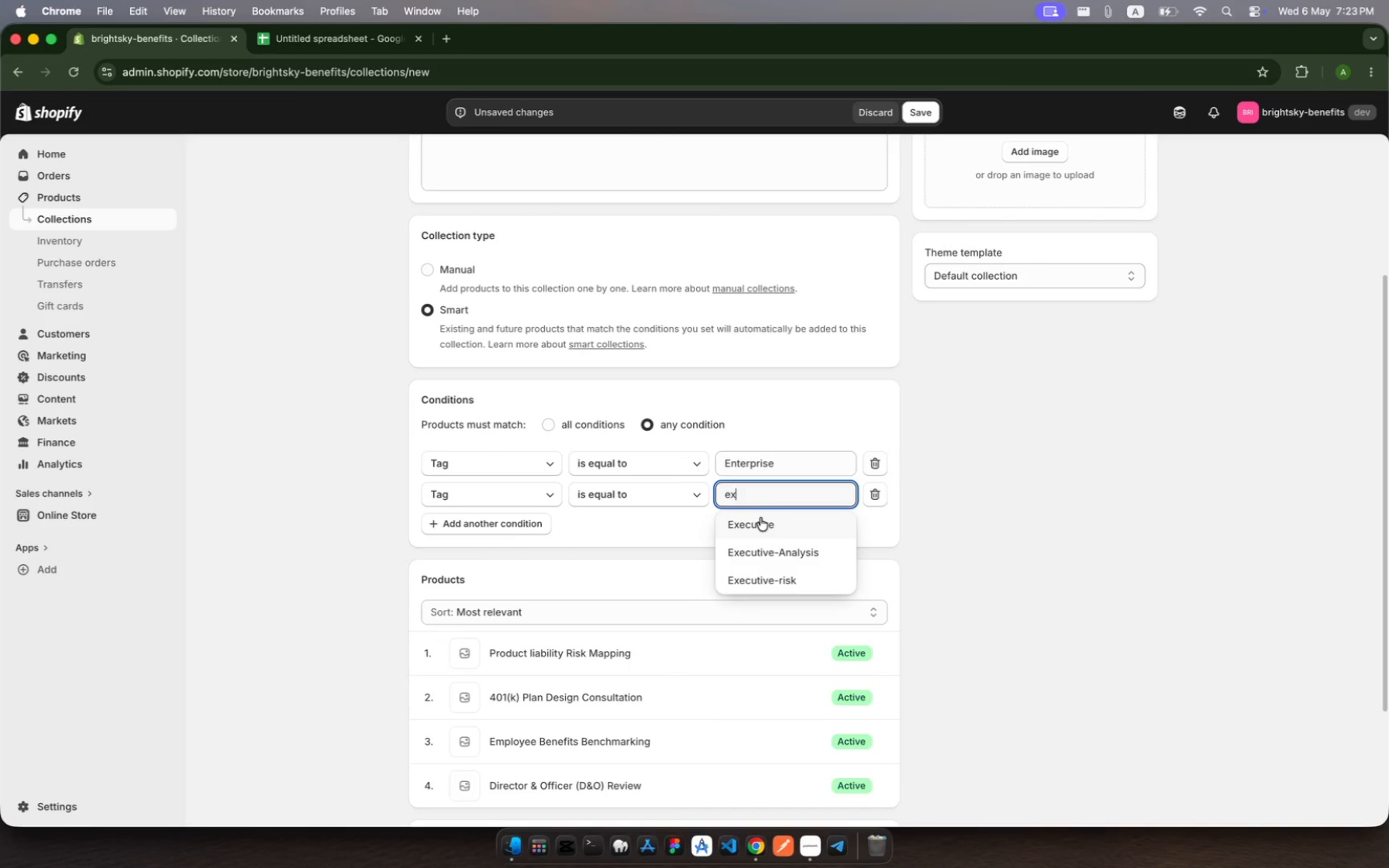 
left_click([761, 519])
 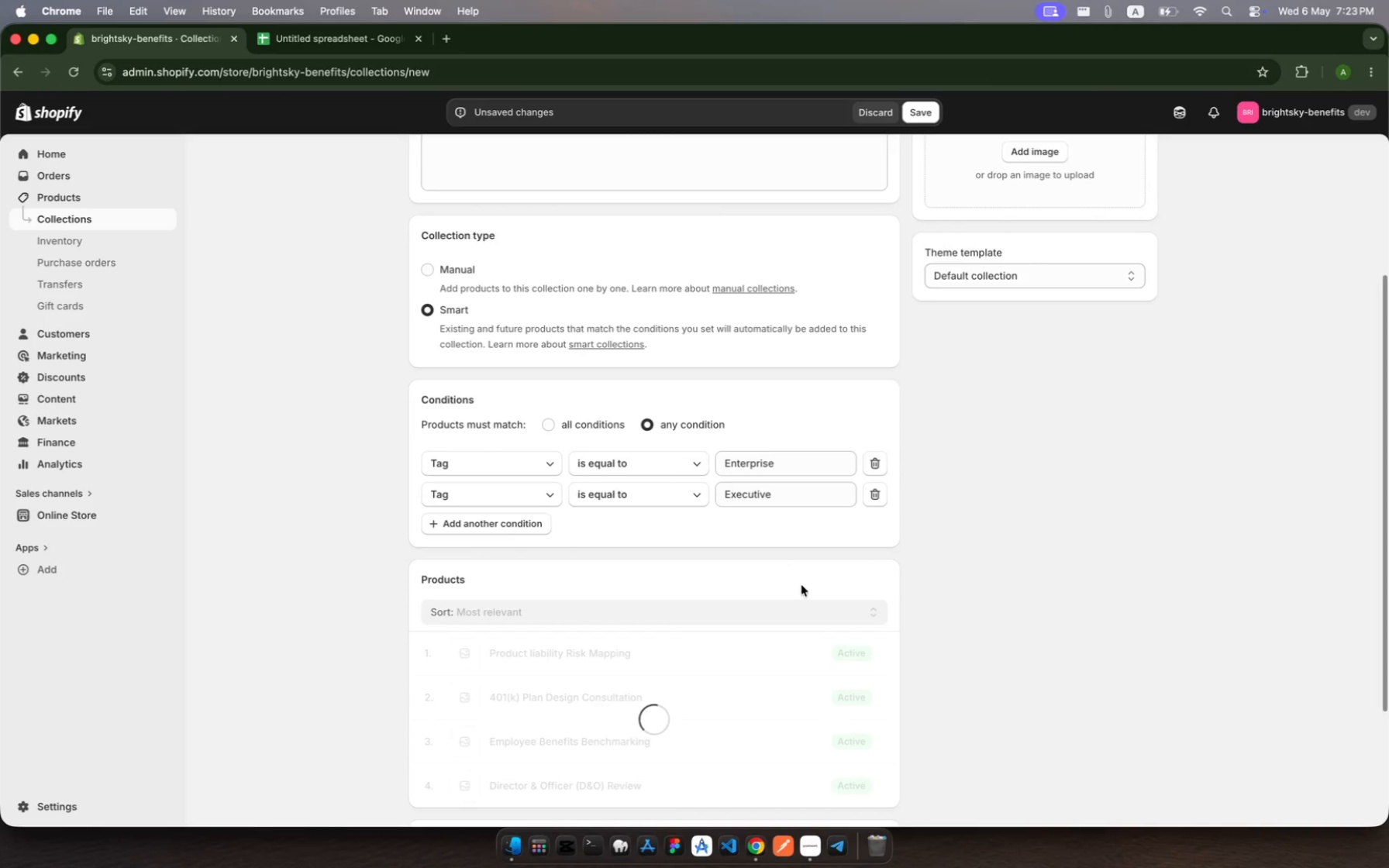 
scroll: coordinate [801, 574], scroll_direction: down, amount: 71.0
 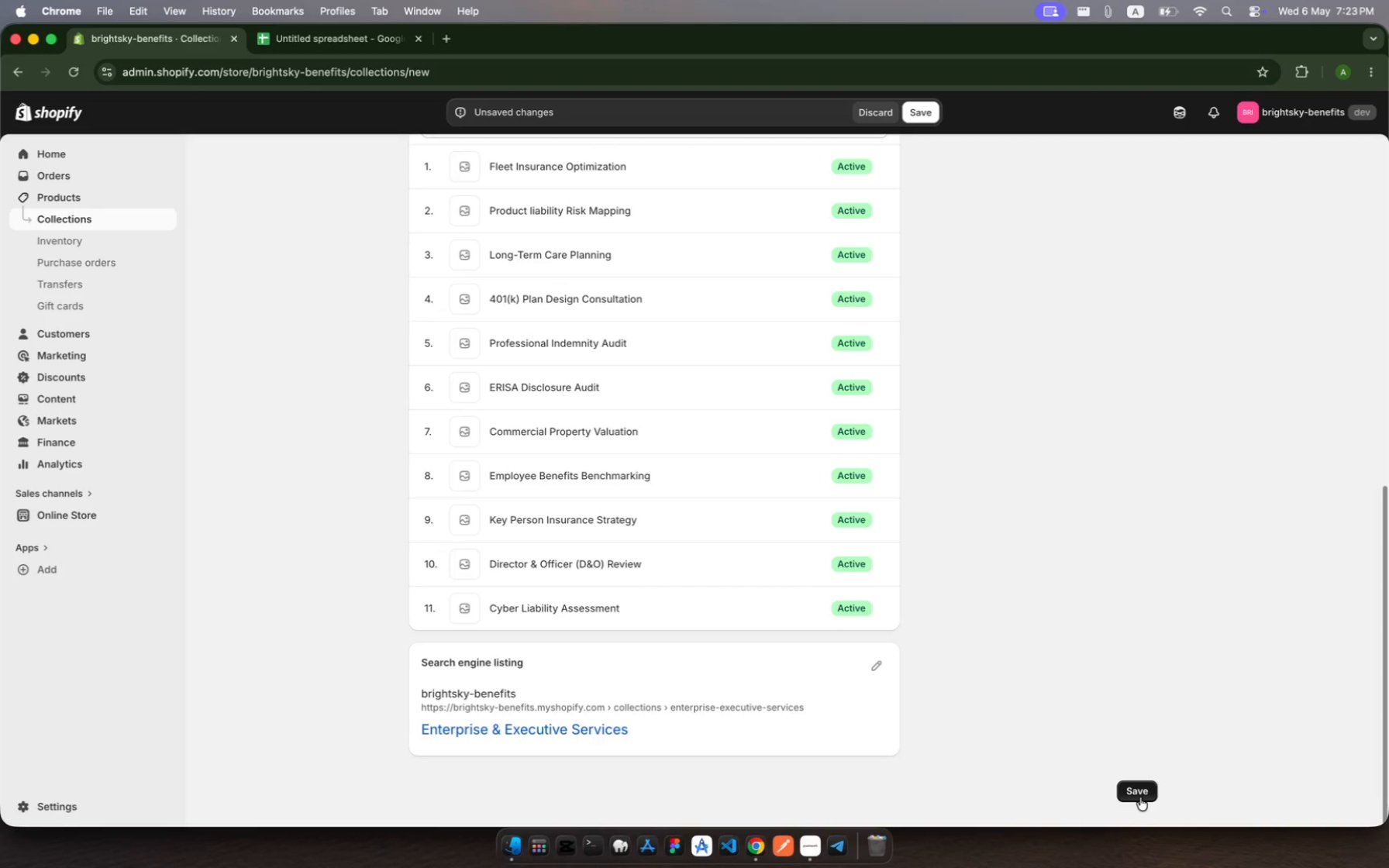 
left_click([1140, 798])
 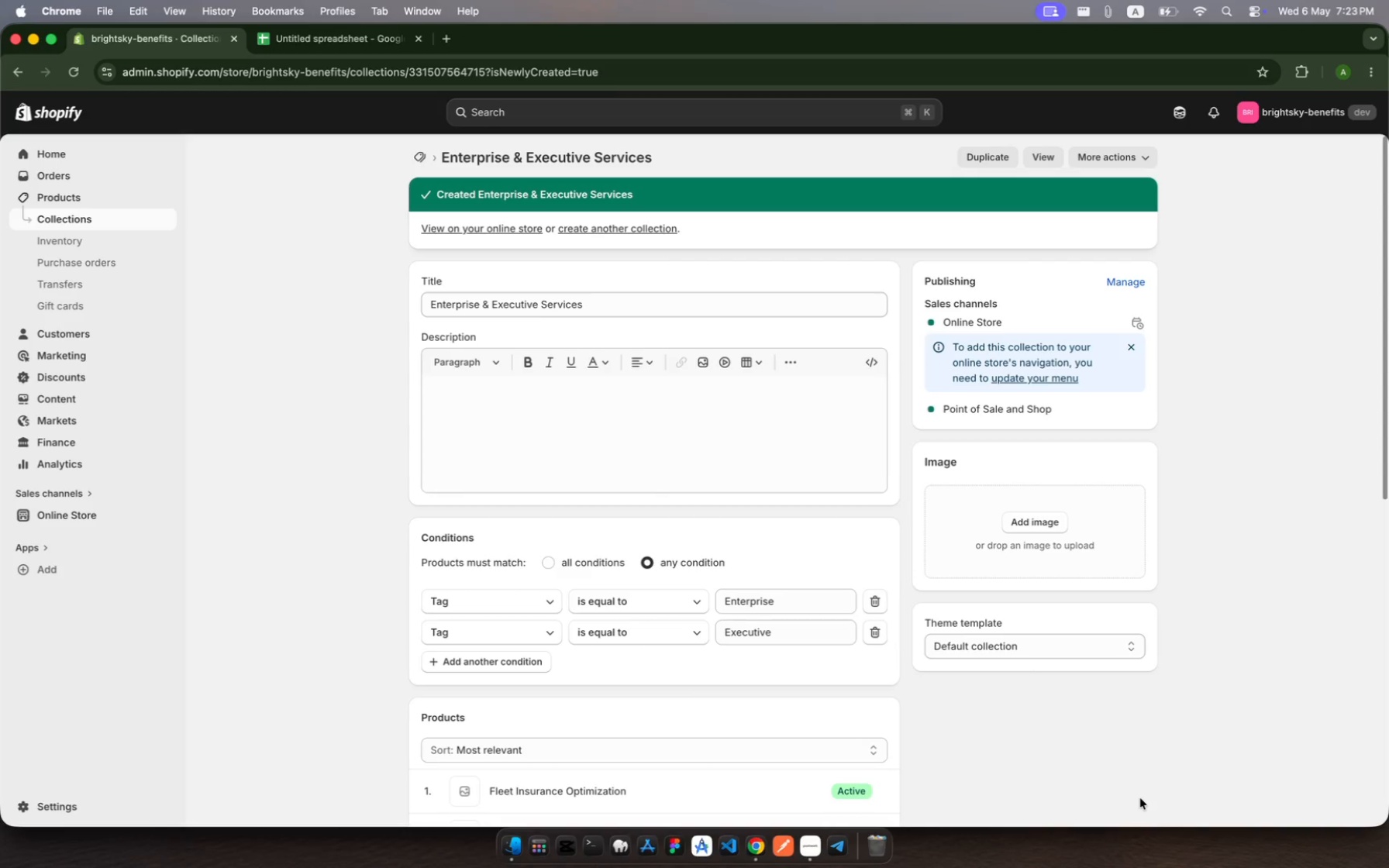 
wait(25.13)
 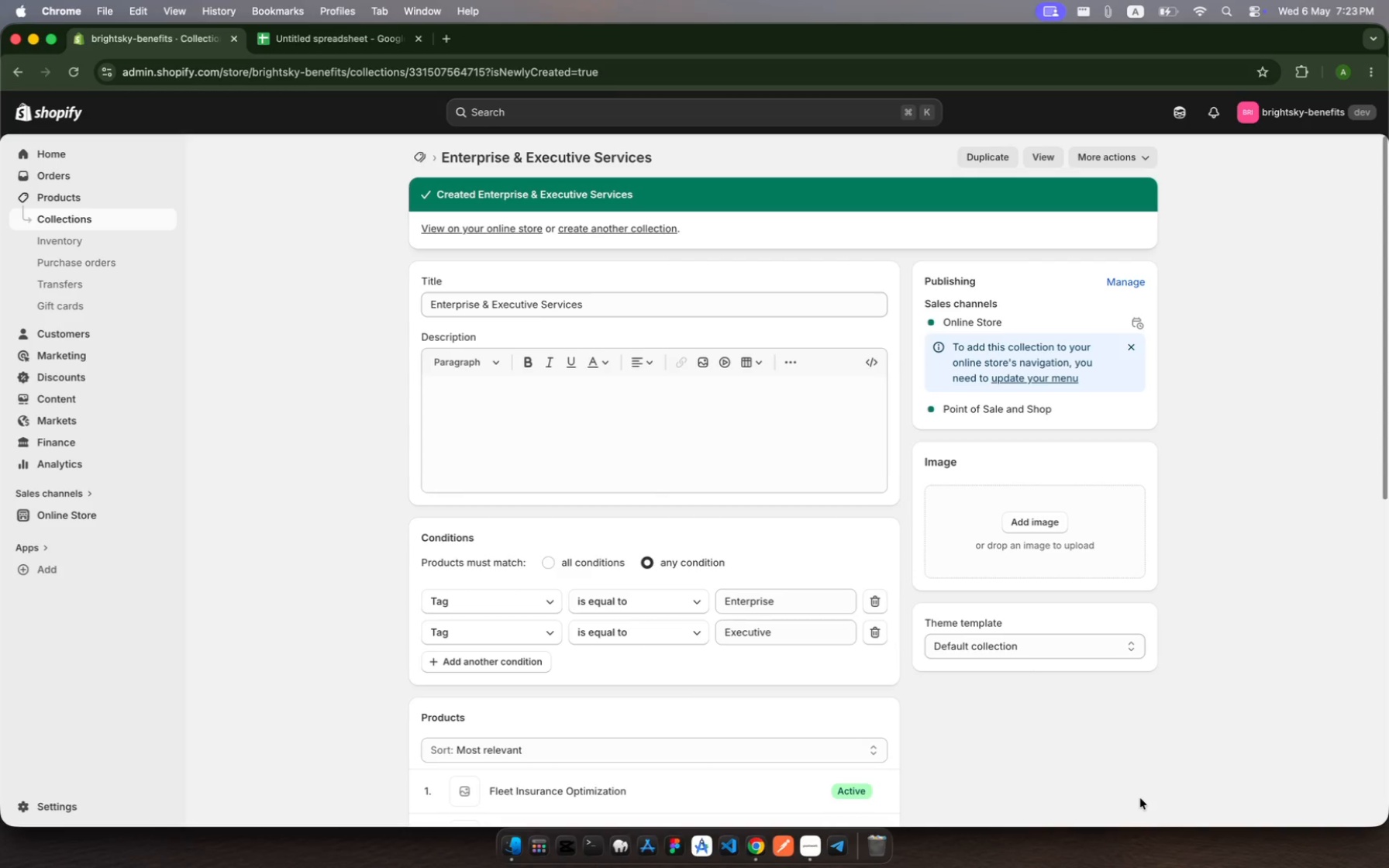 
left_click([73, 242])
 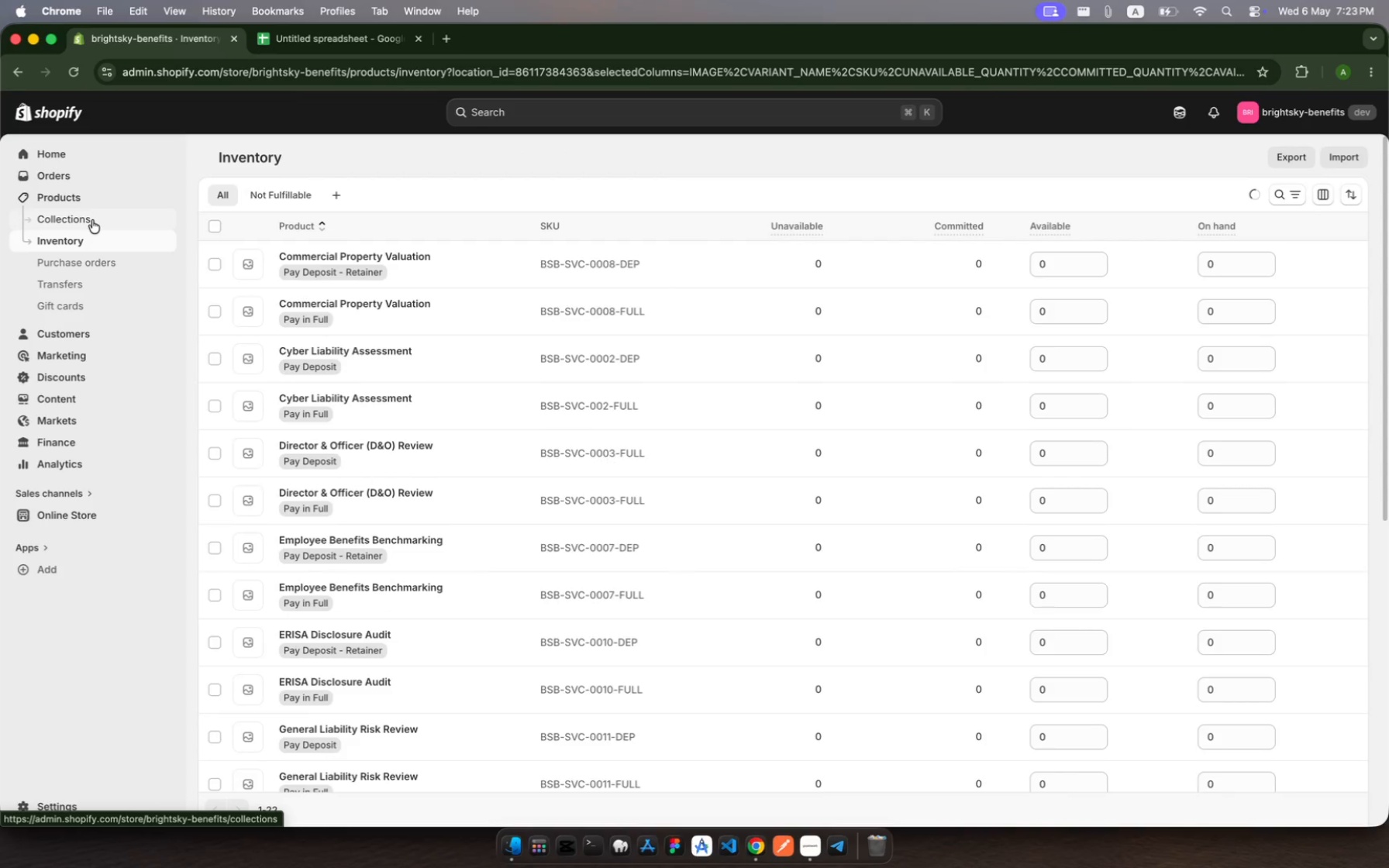 
left_click([92, 220])
 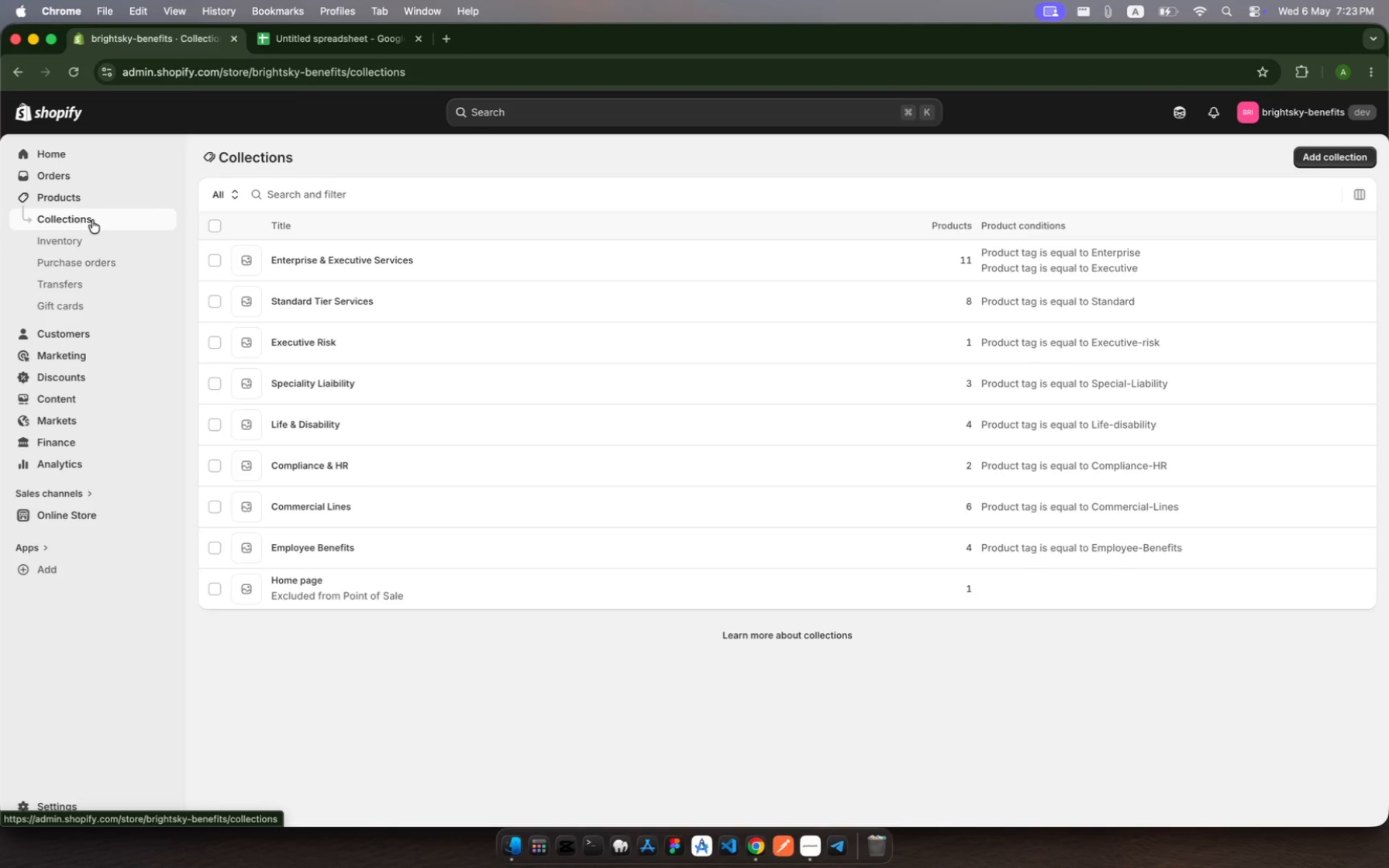 
wait(8.34)
 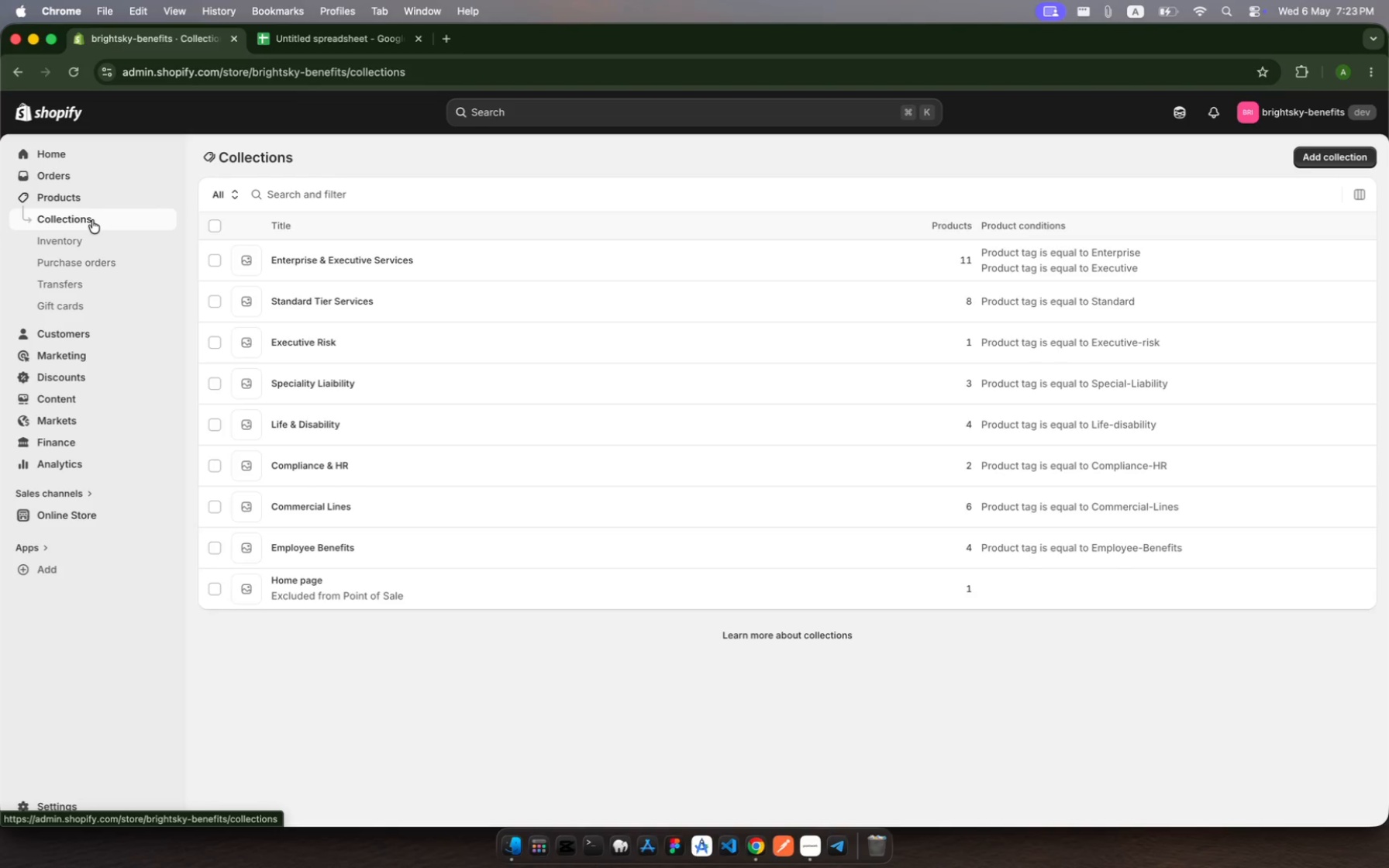 
left_click([57, 808])
 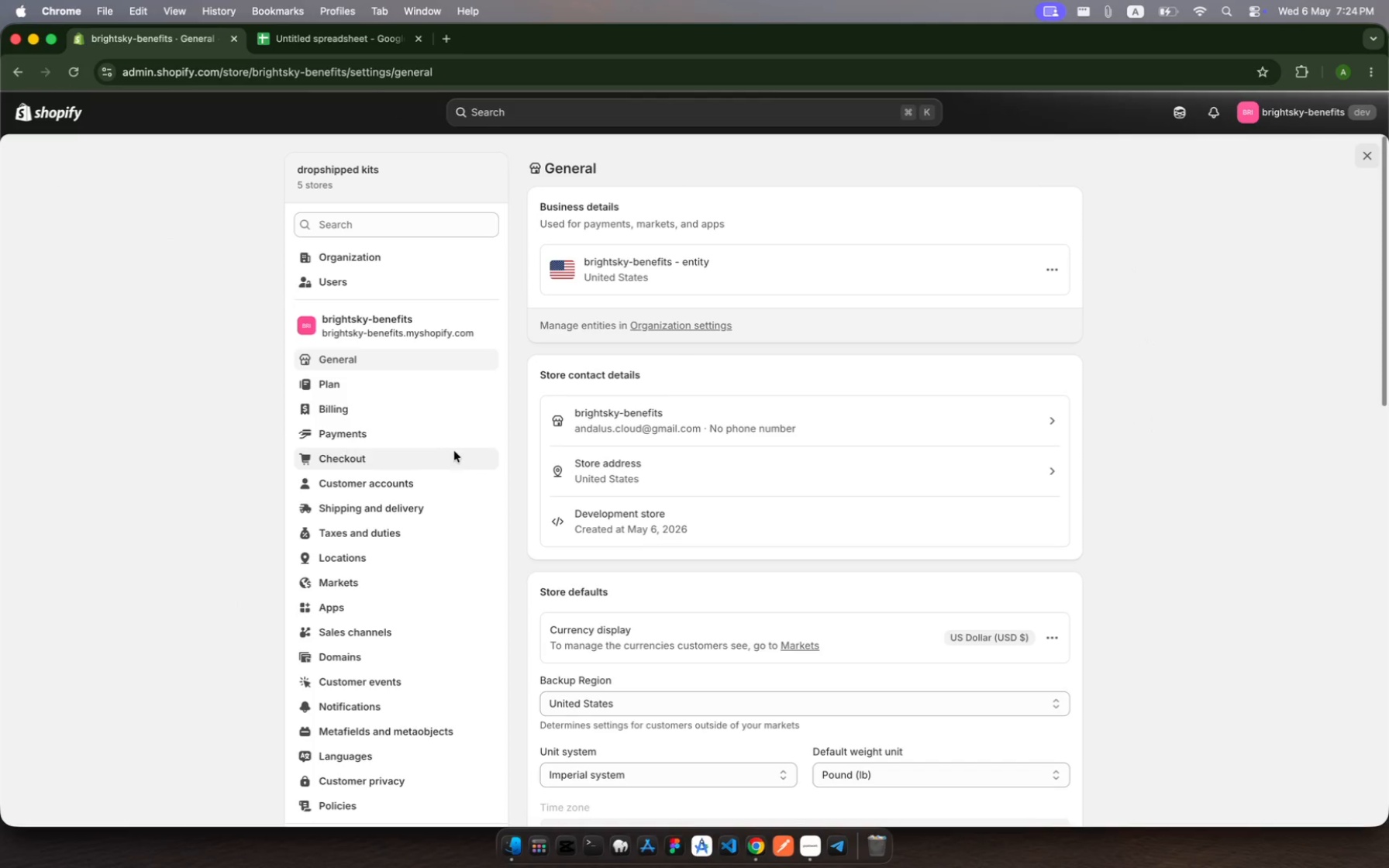 
scroll: coordinate [441, 425], scroll_direction: down, amount: 13.0
 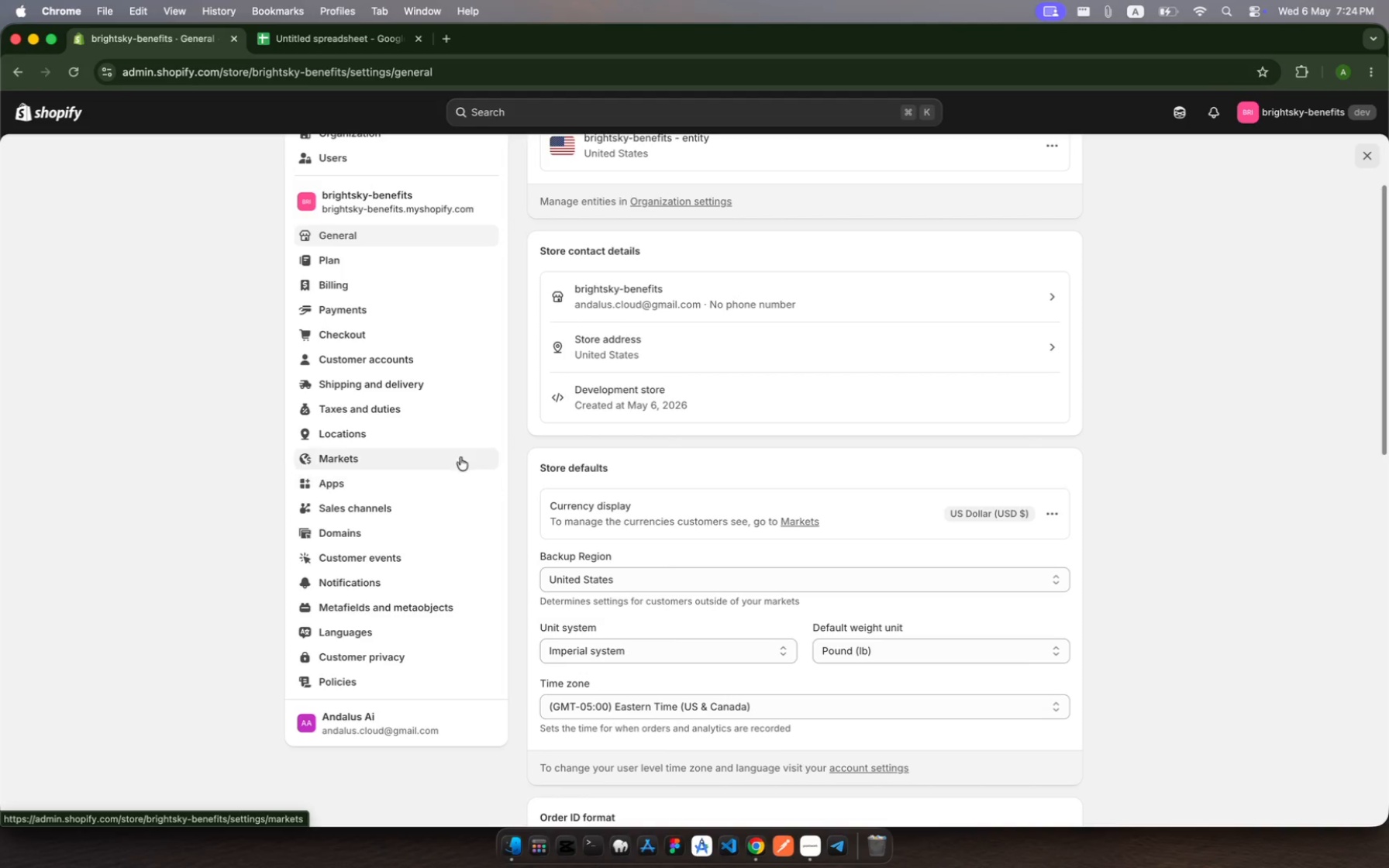 
wait(12.87)
 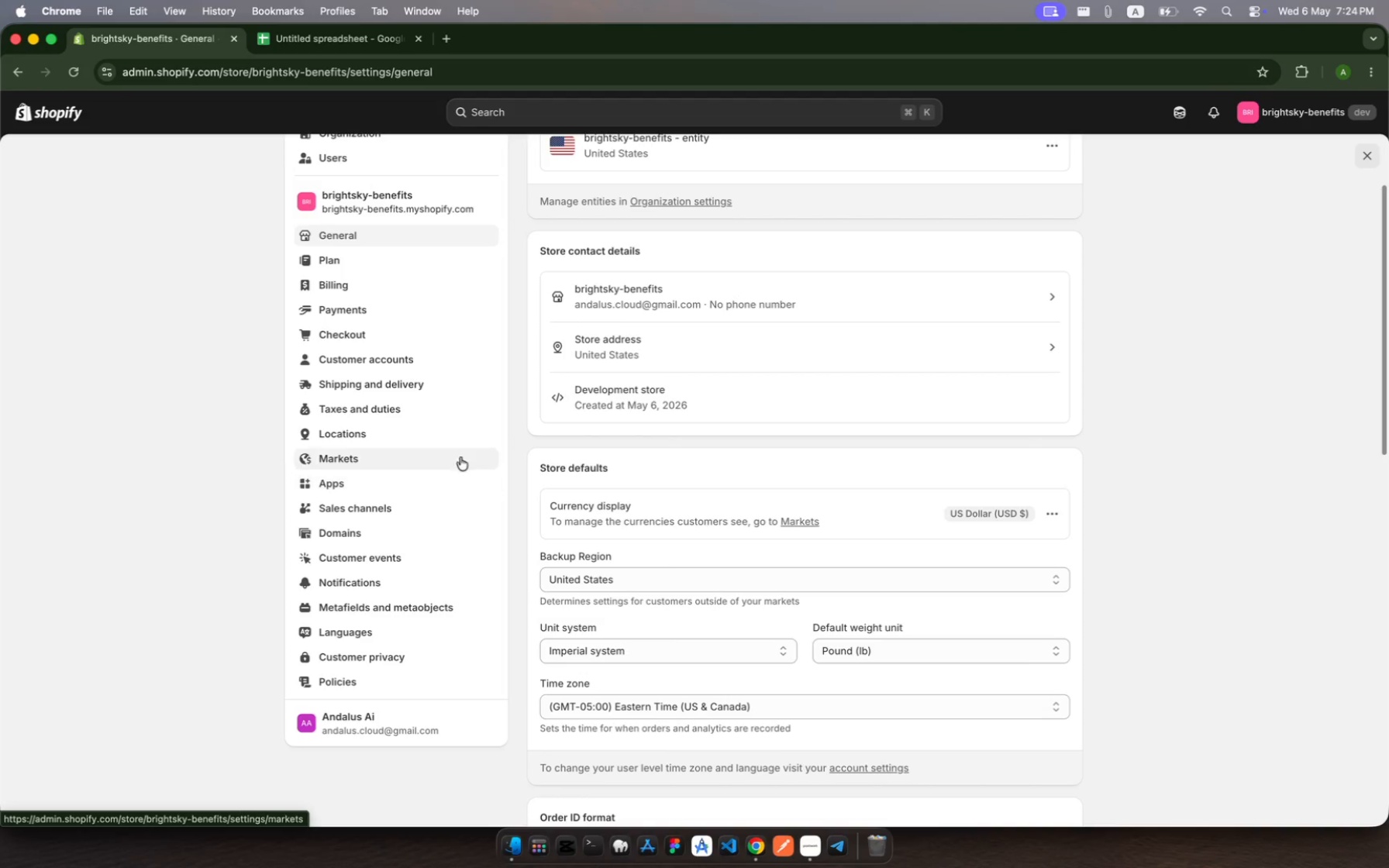 
left_click([1388, 439])
 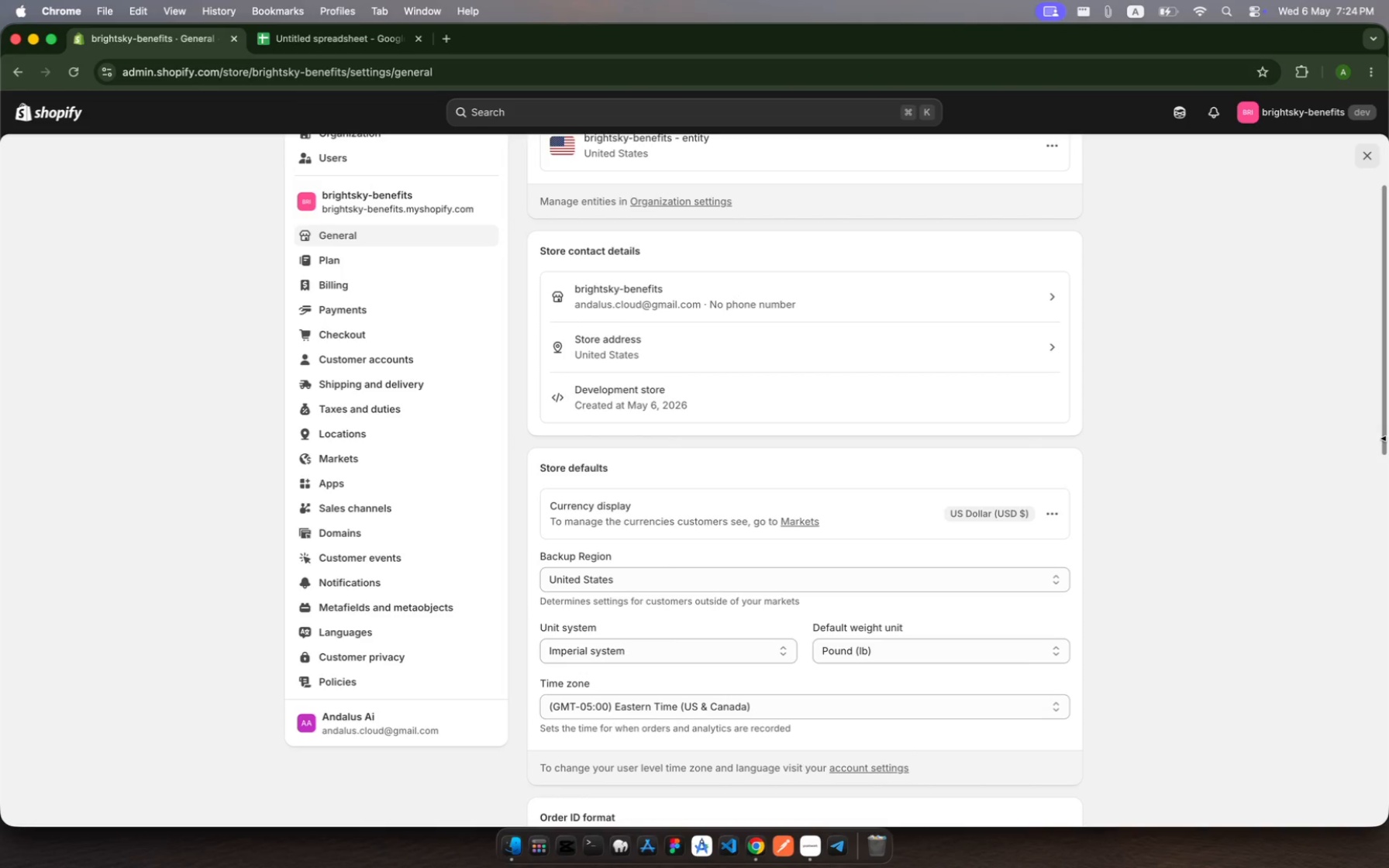 
key(Meta+F)
 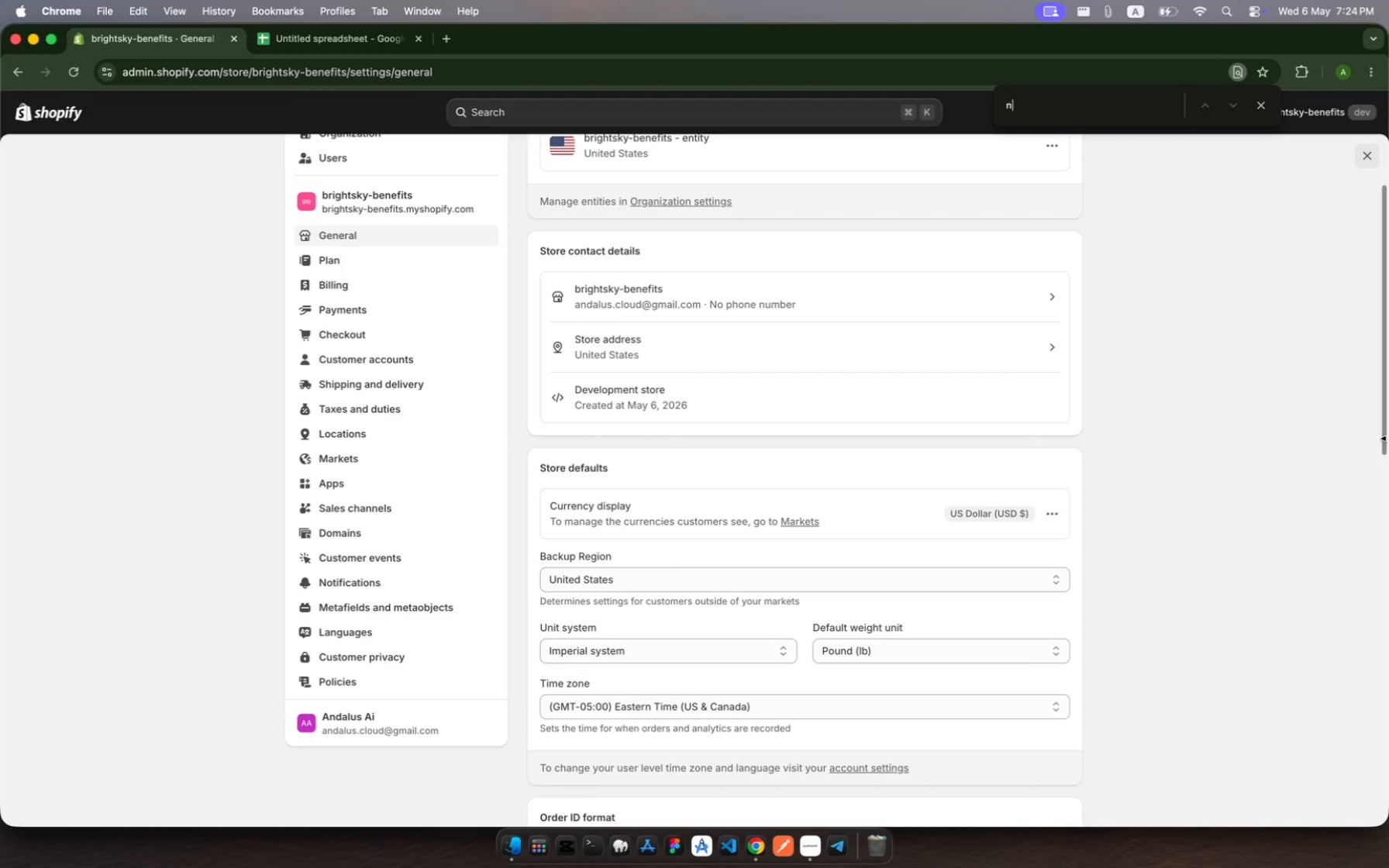 
type(noi)
 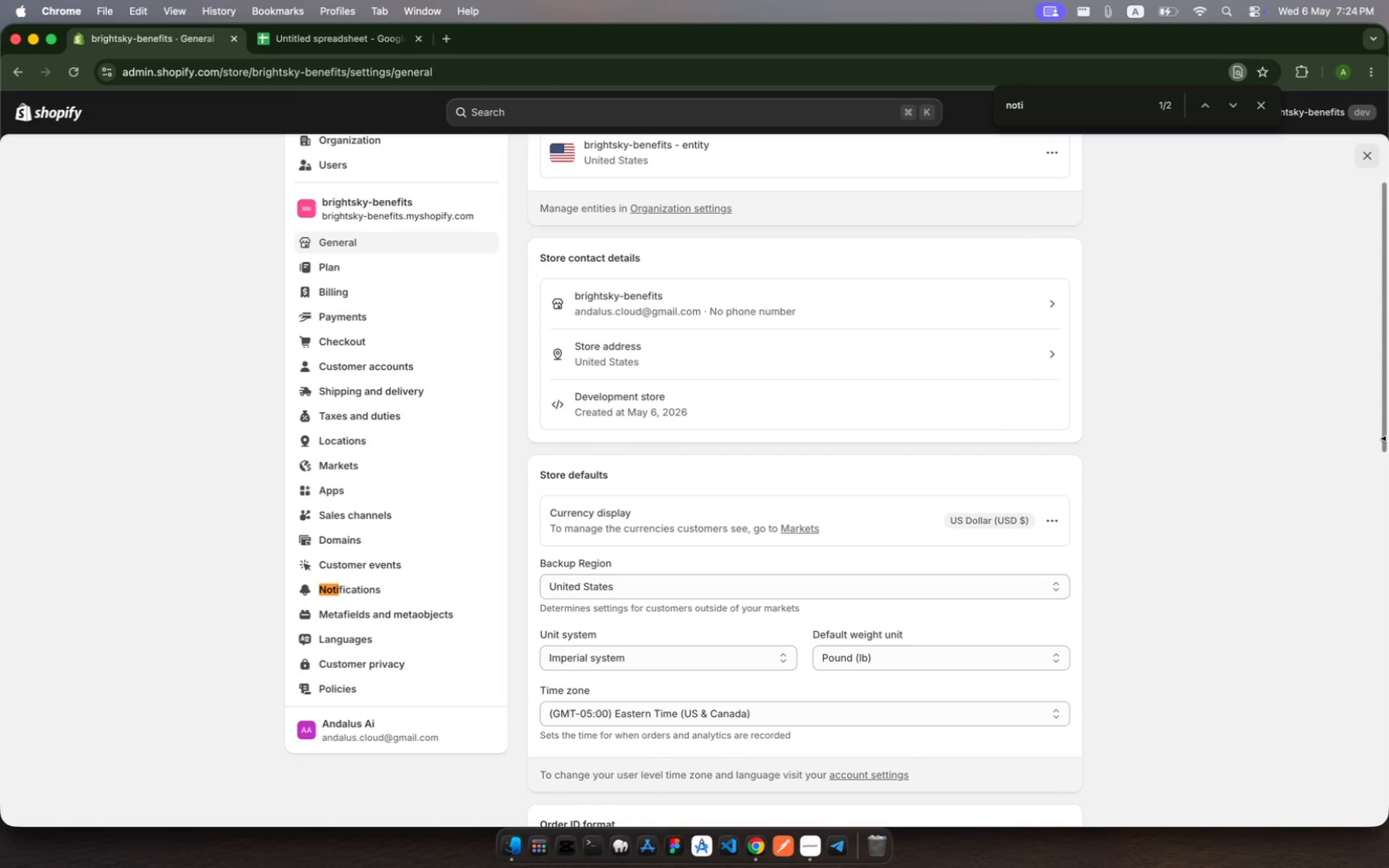 
hold_key(key=T, duration=0.35)
 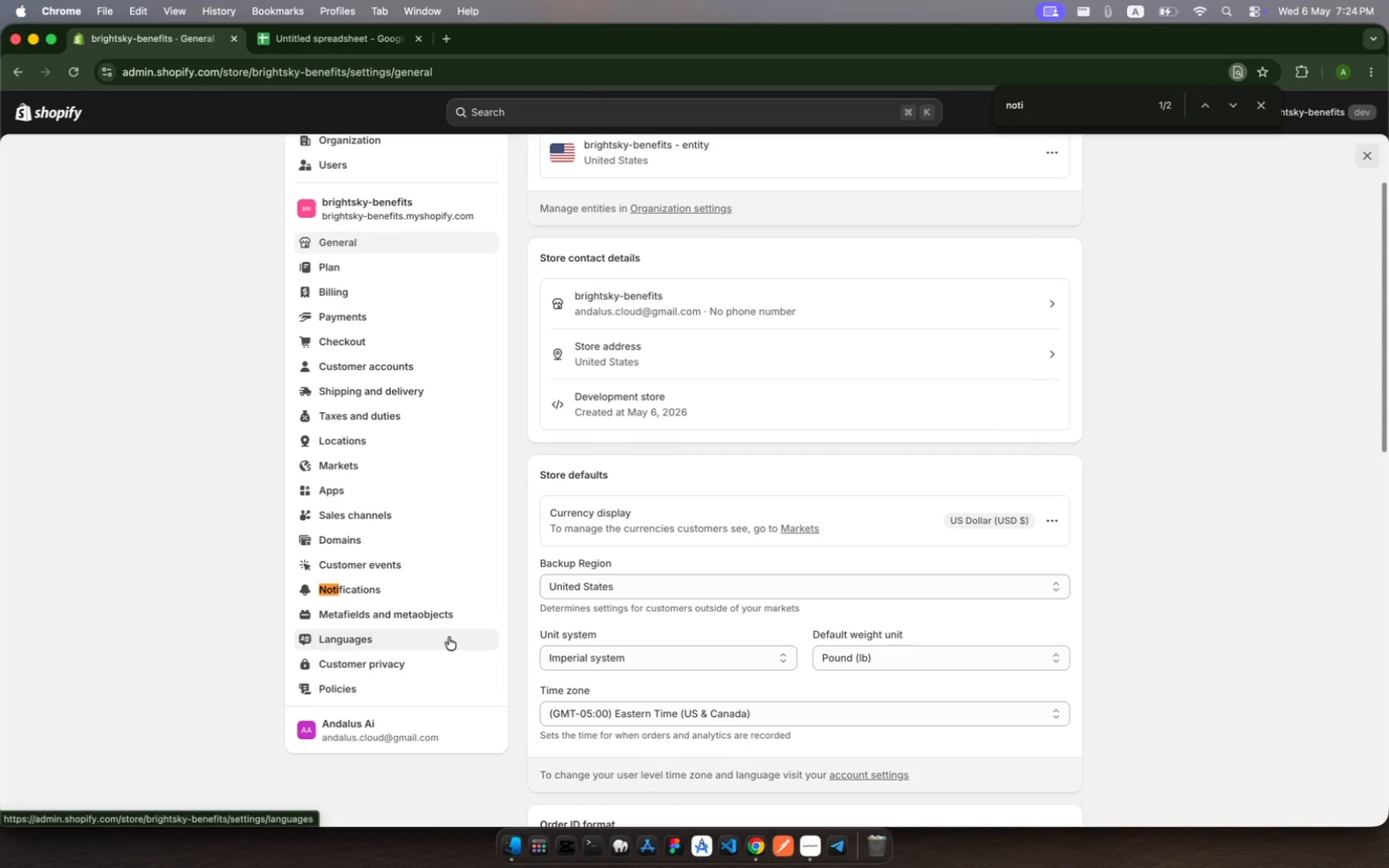 
left_click([371, 584])
 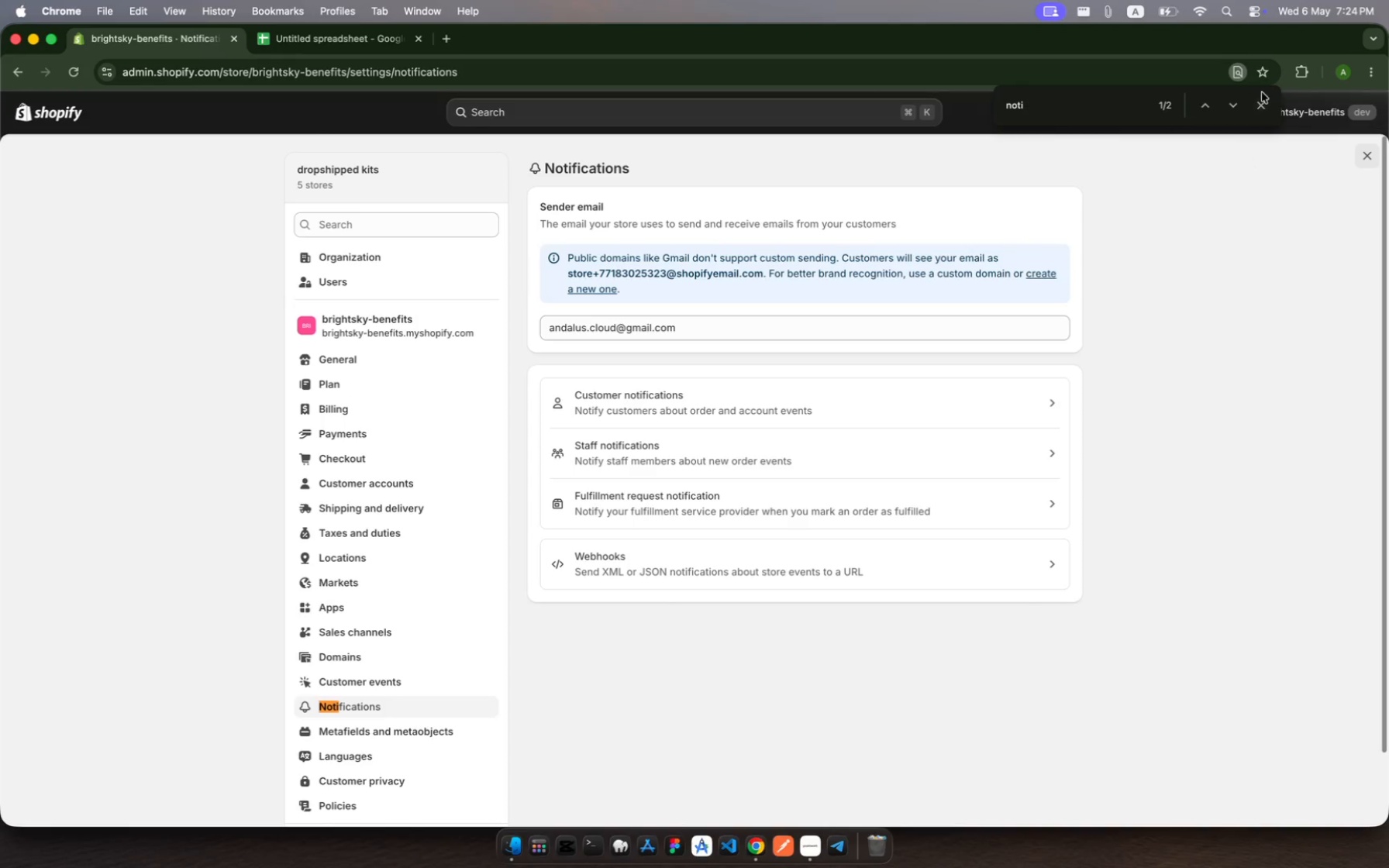 
left_click([1260, 105])
 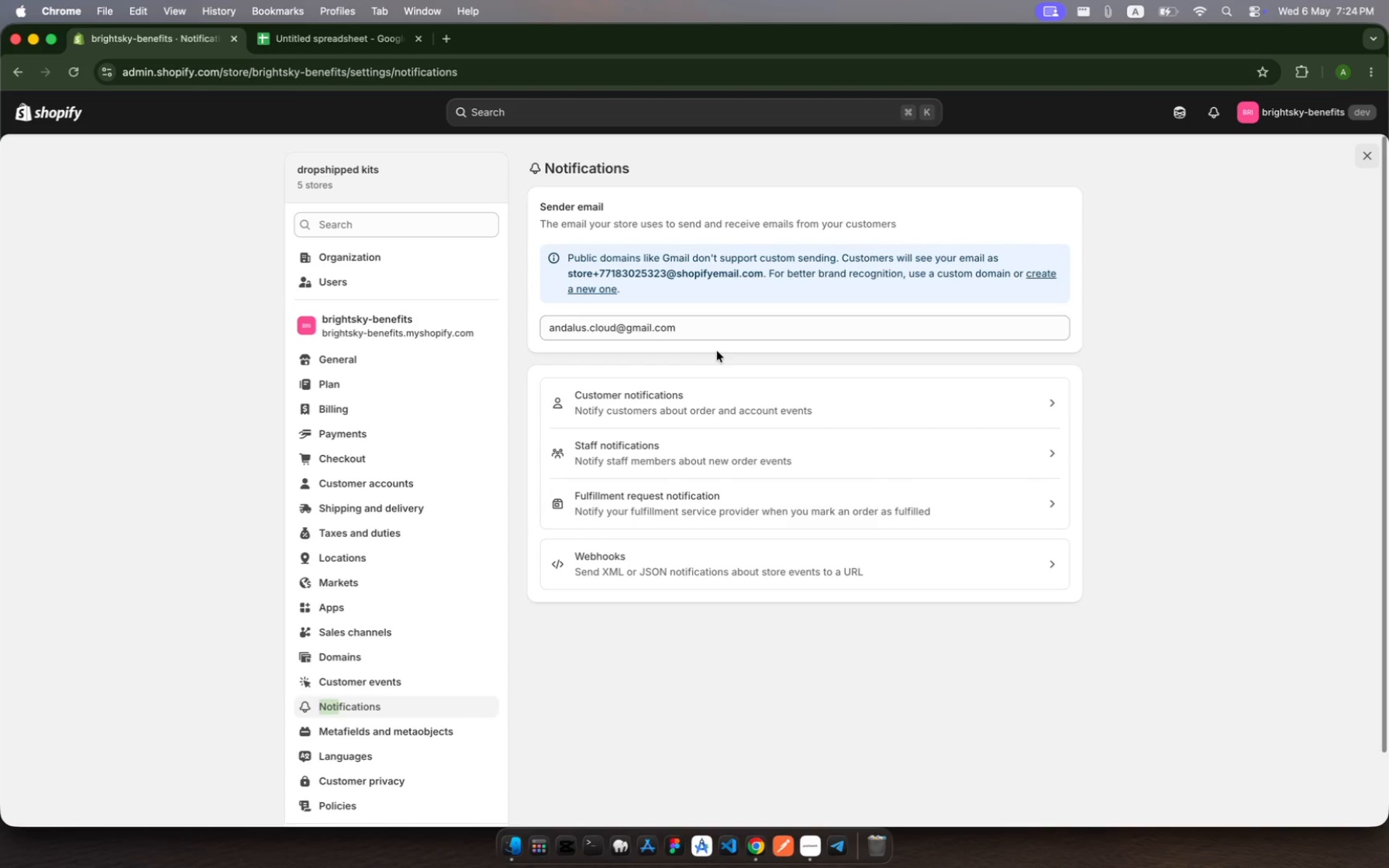 
wait(35.57)
 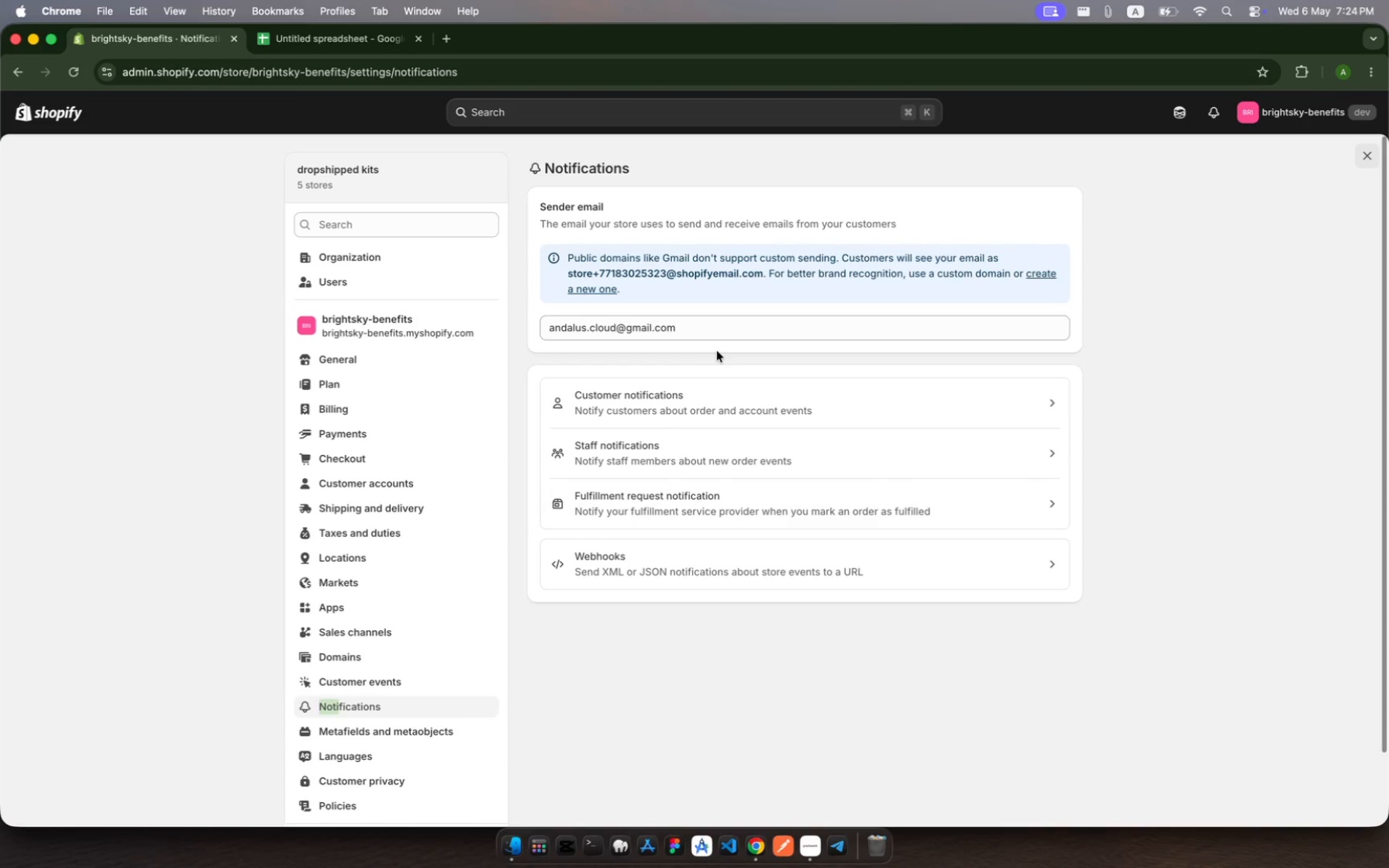 
left_click([1372, 156])
 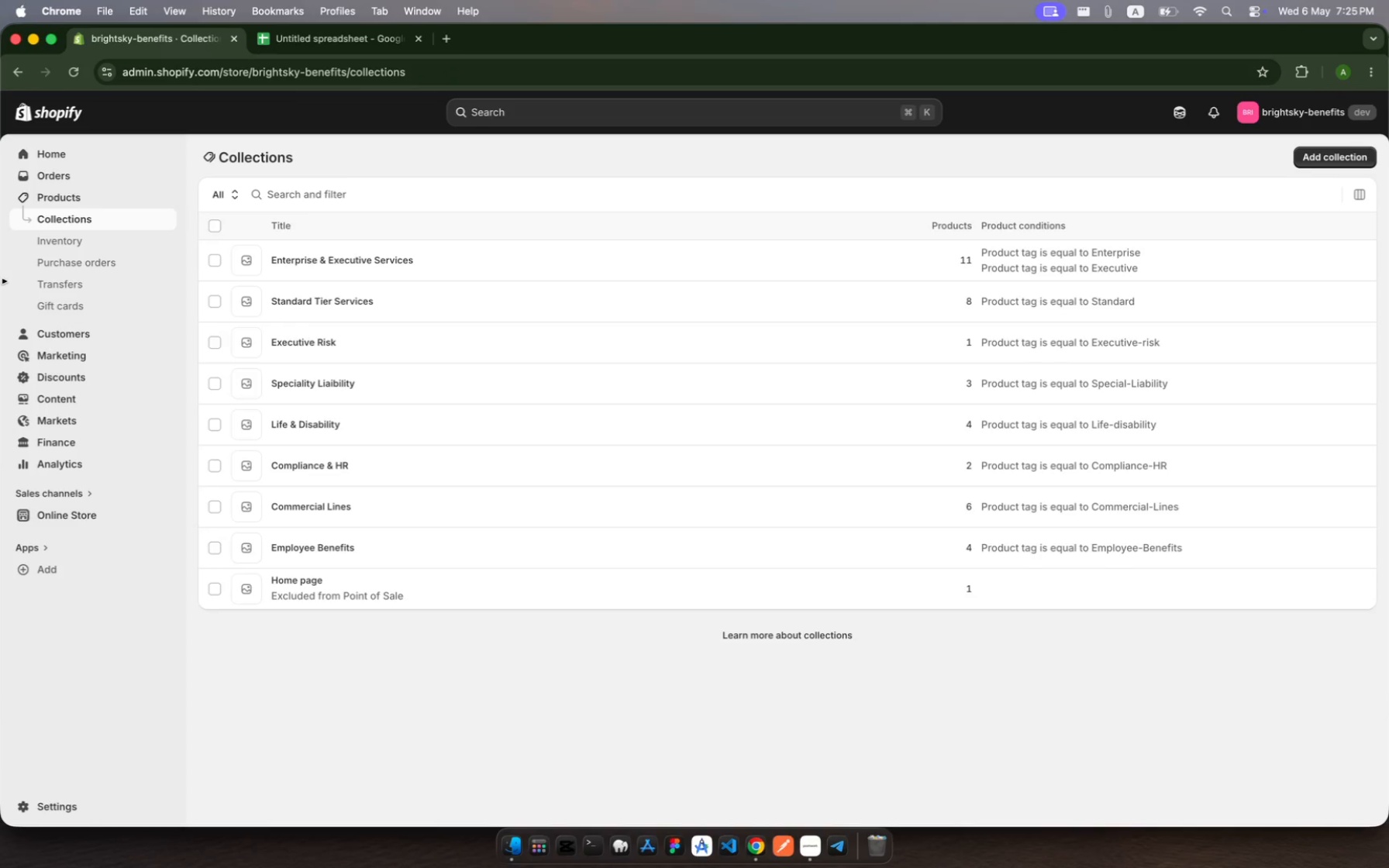 
left_click([50, 803])
 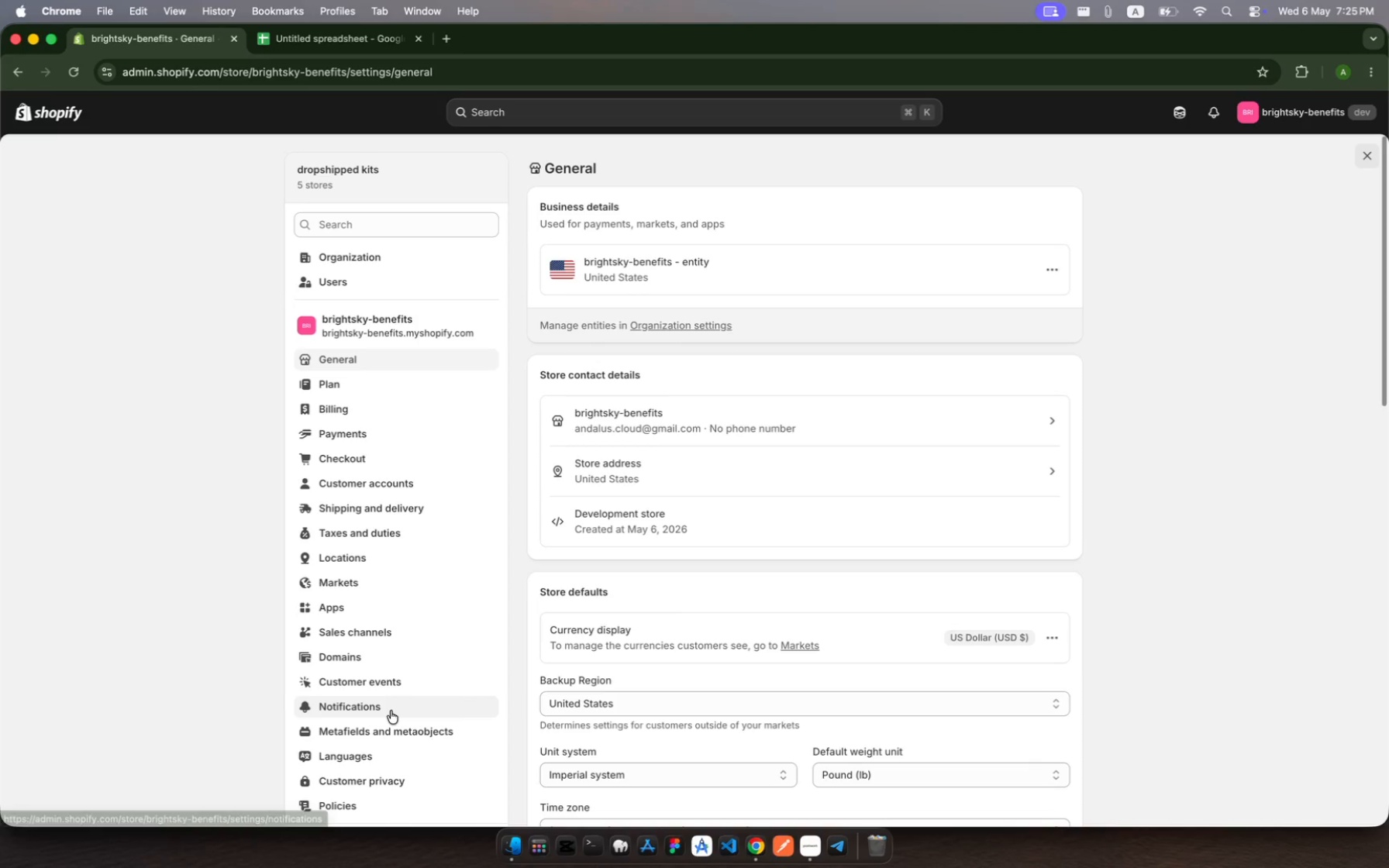 
left_click([391, 711])
 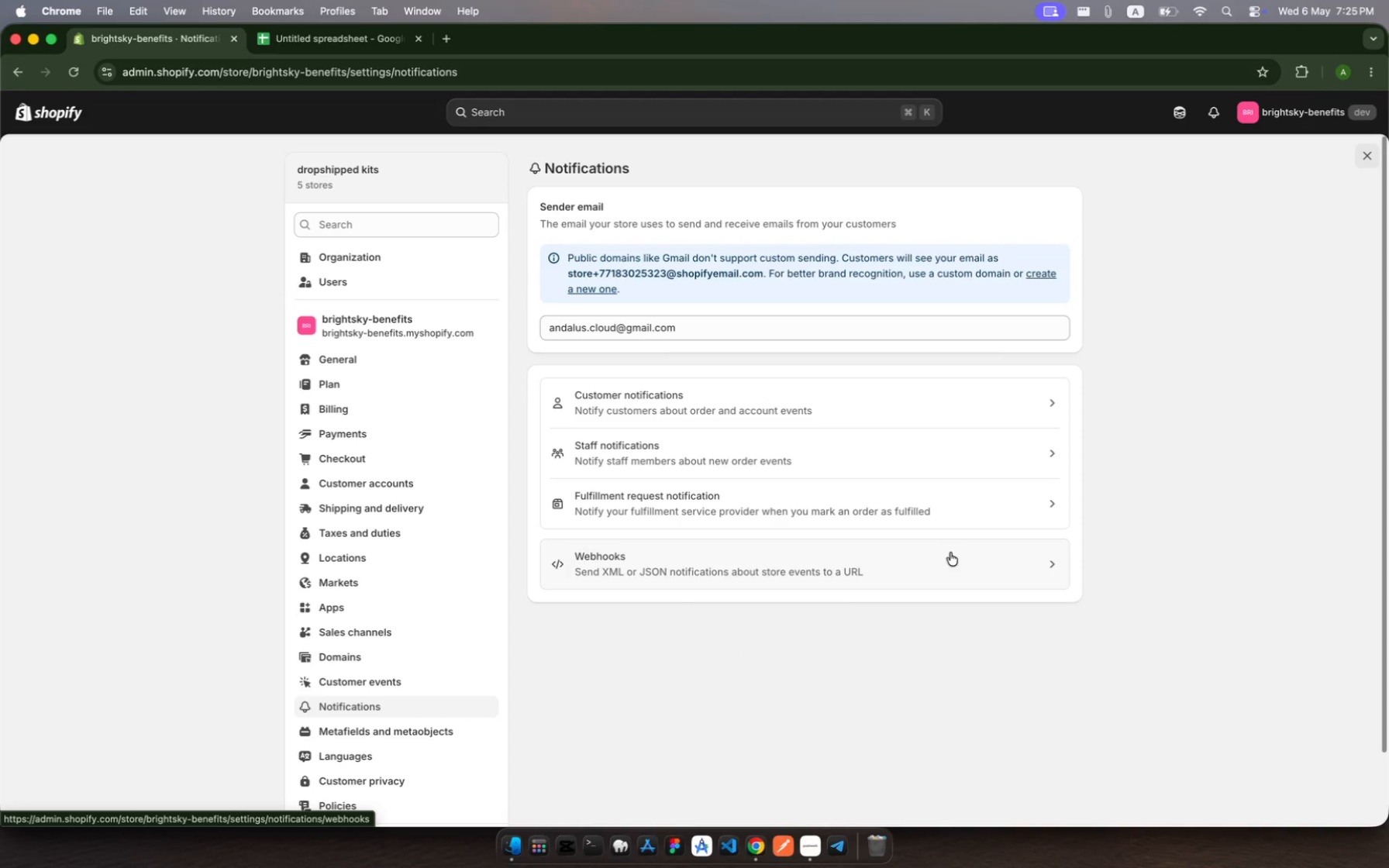 
wait(13.31)
 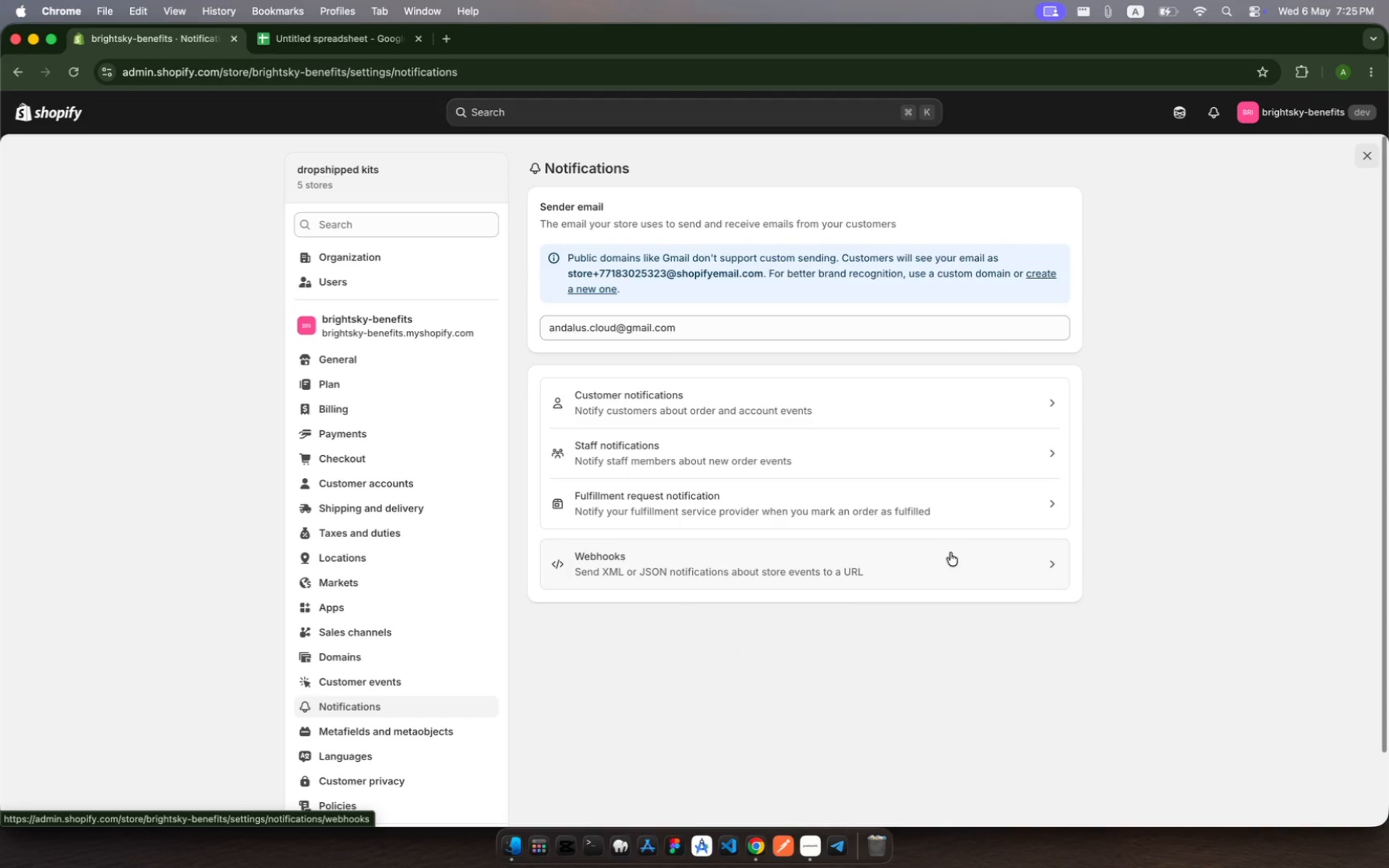 
left_click([920, 504])
 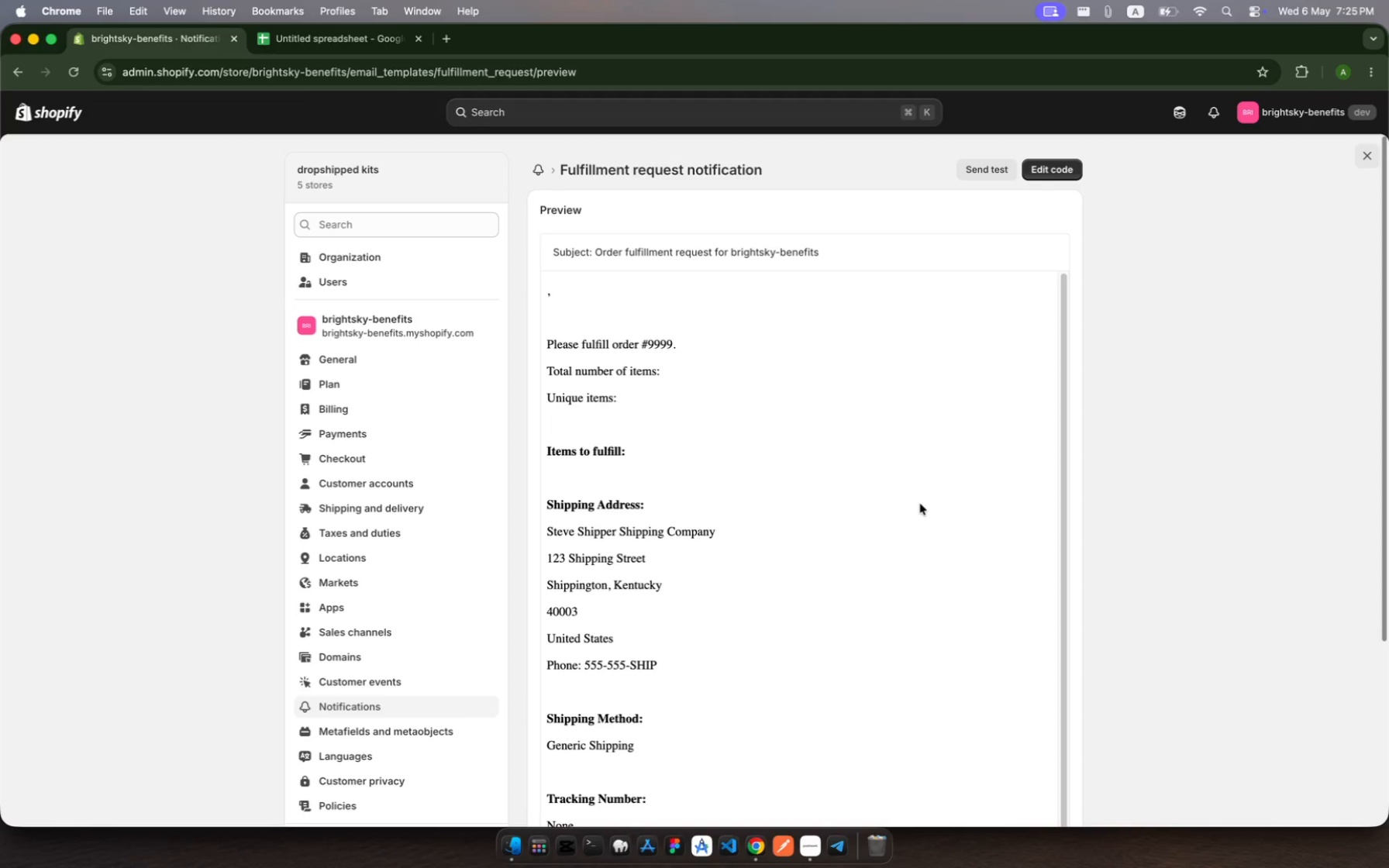 
wait(22.31)
 